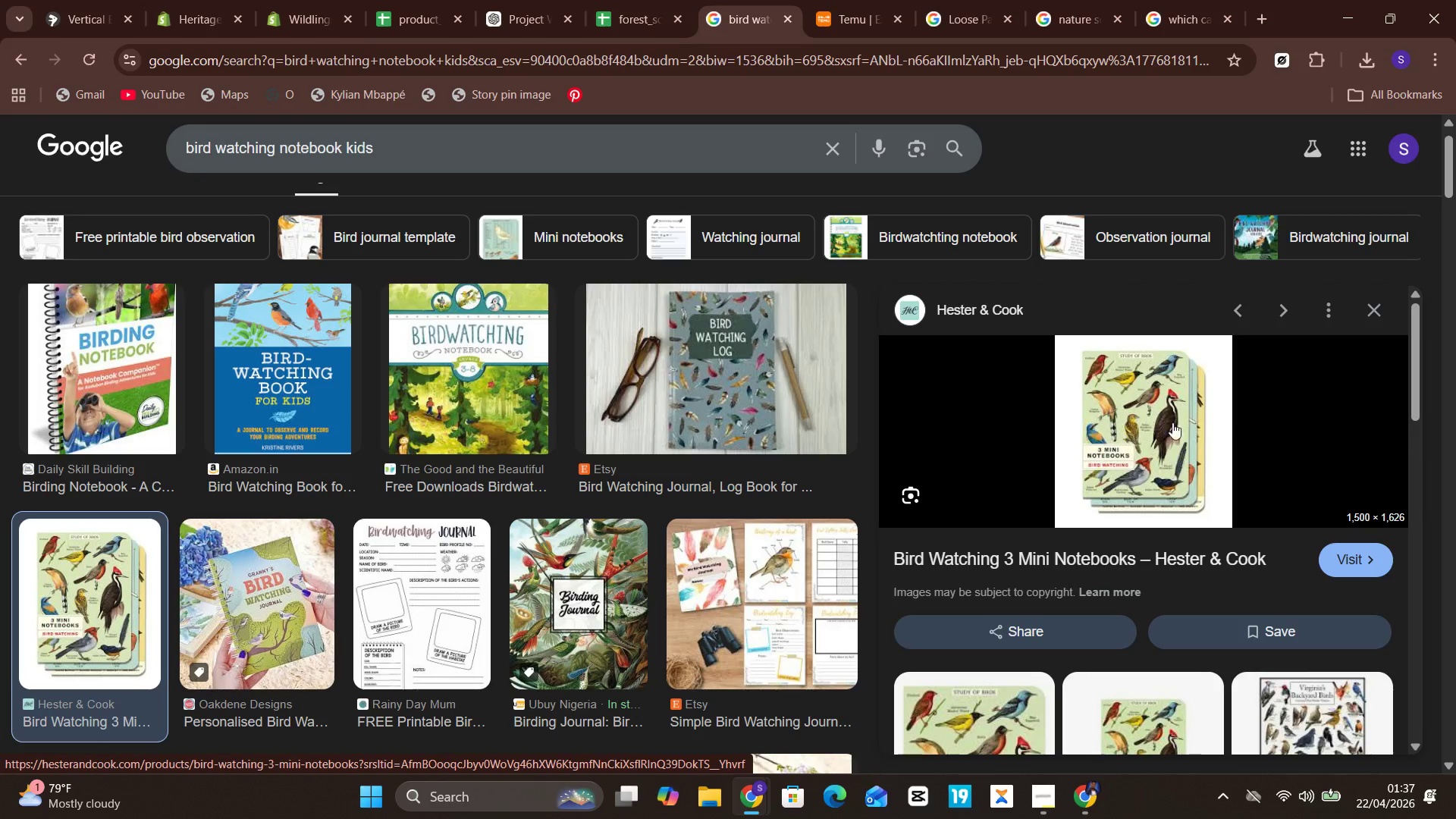 
right_click([1151, 422])
 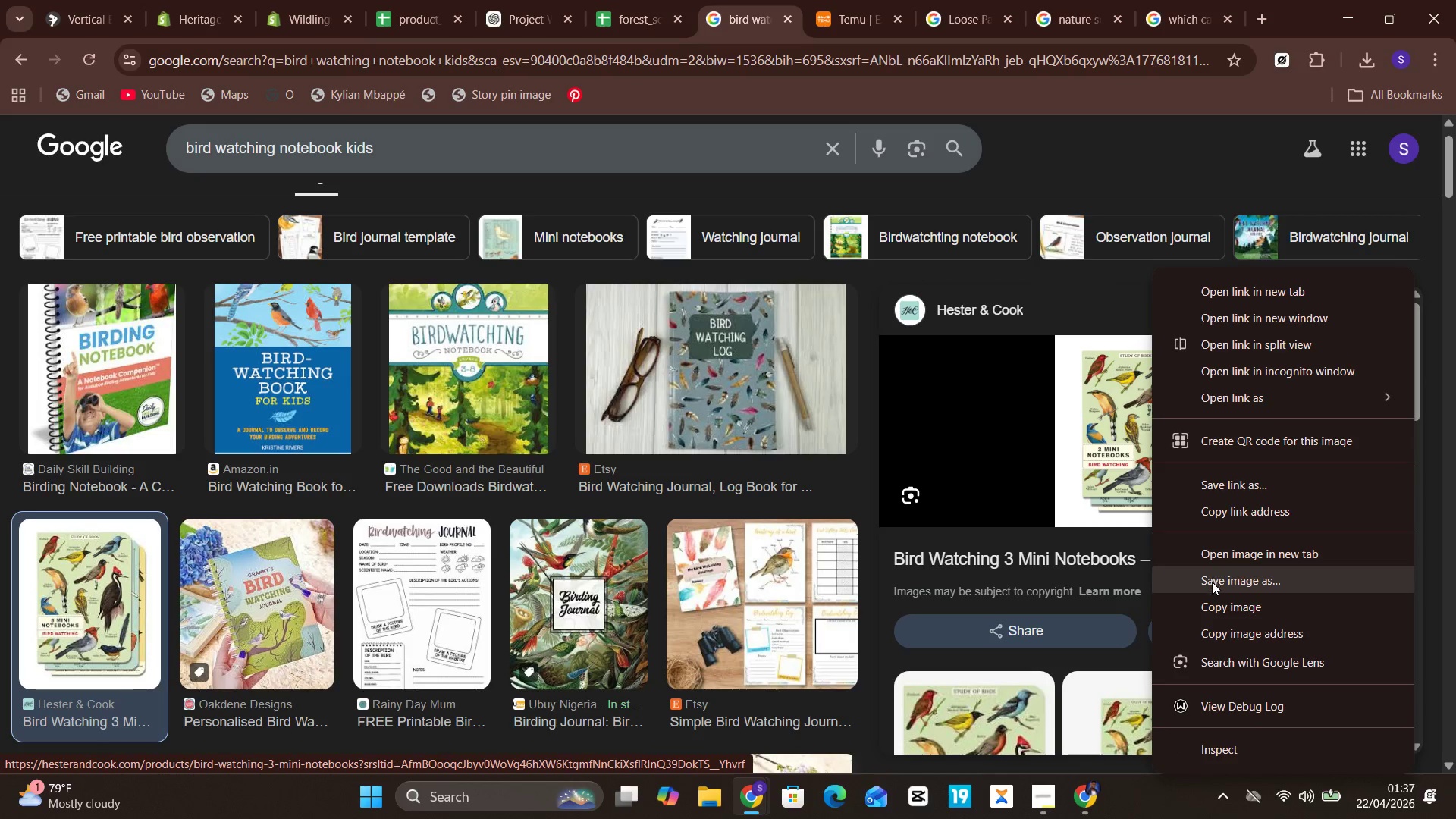 
left_click([1213, 584])
 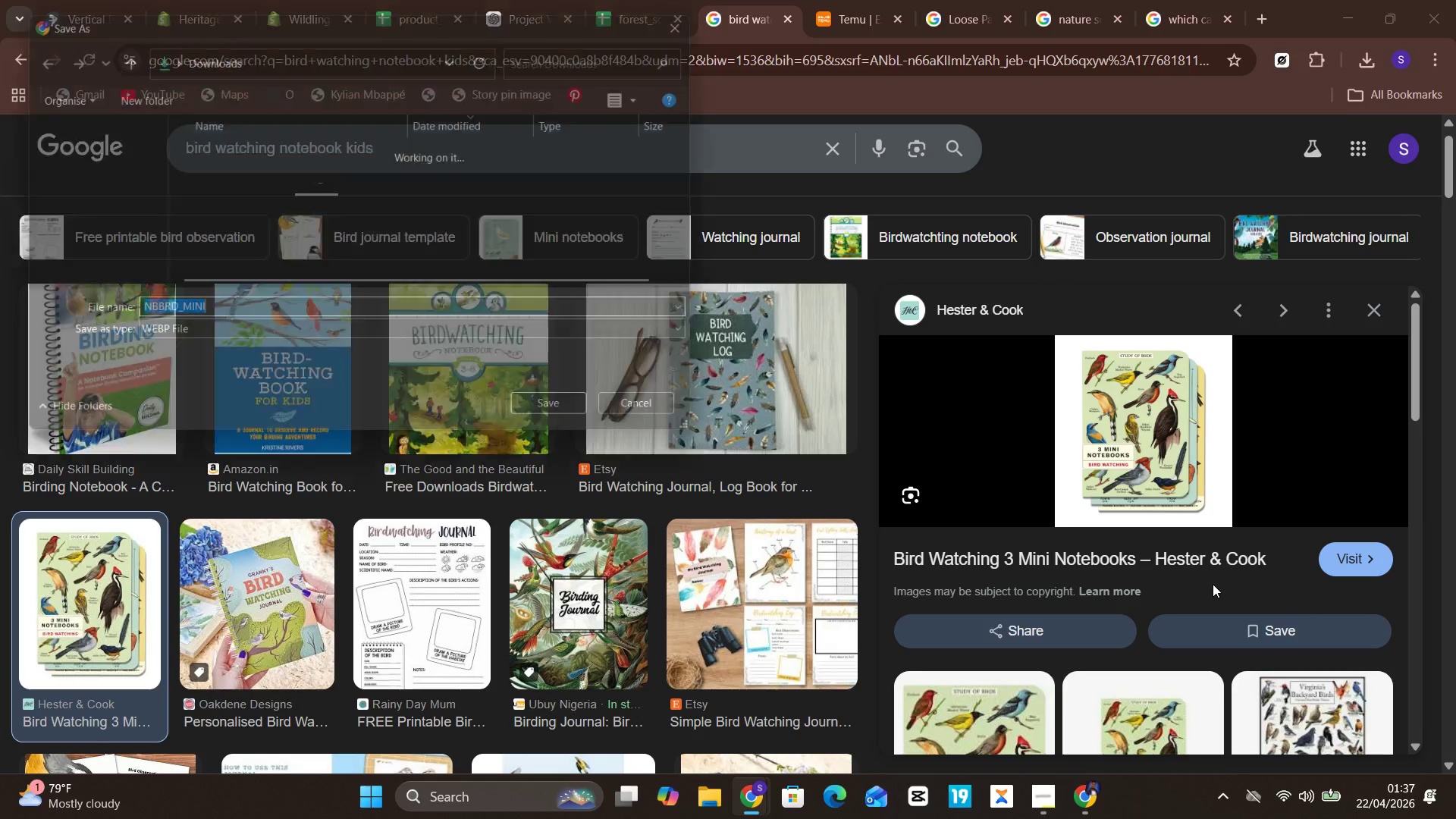 
key(Enter)
 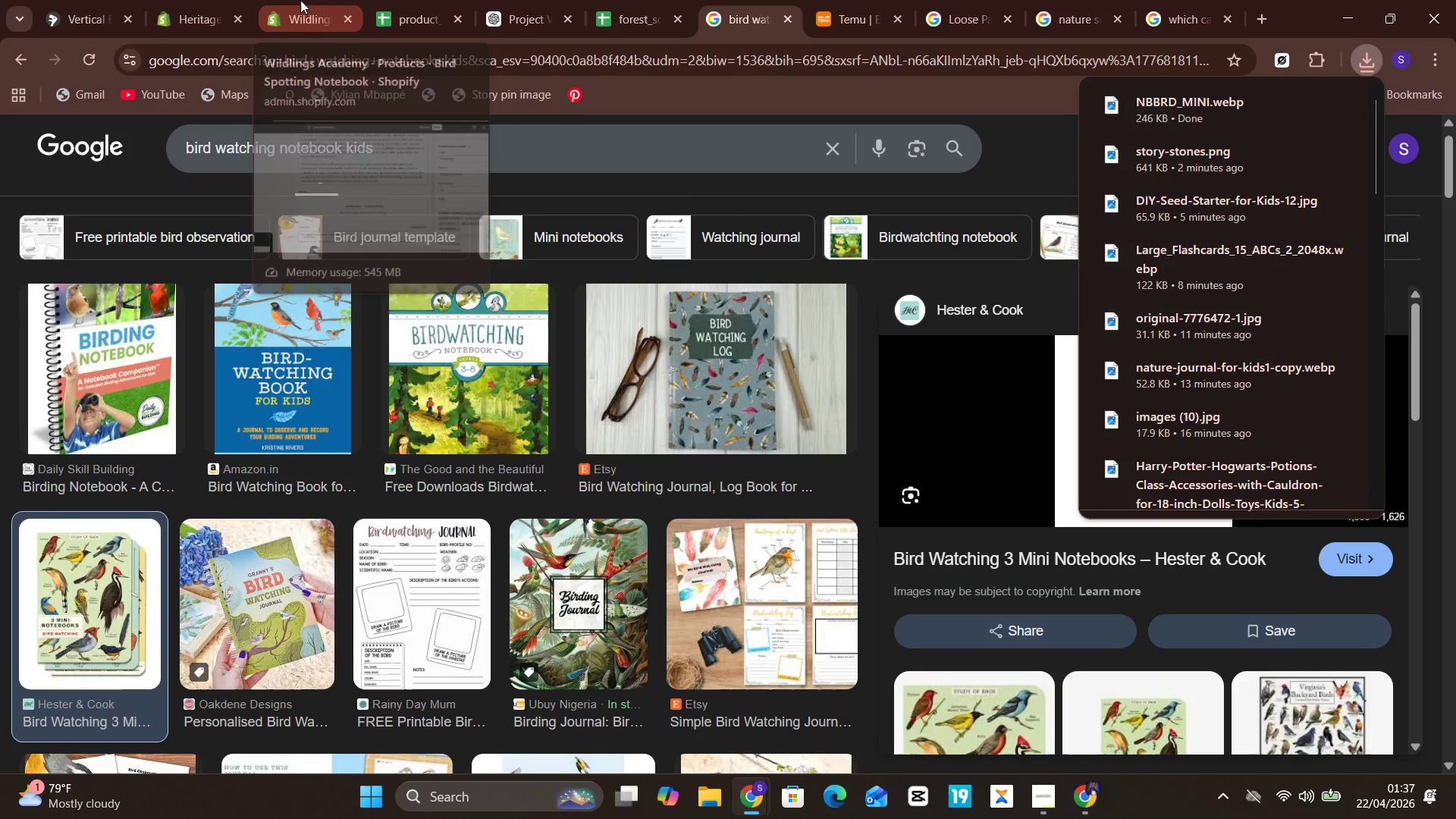 
left_click([300, 0])
 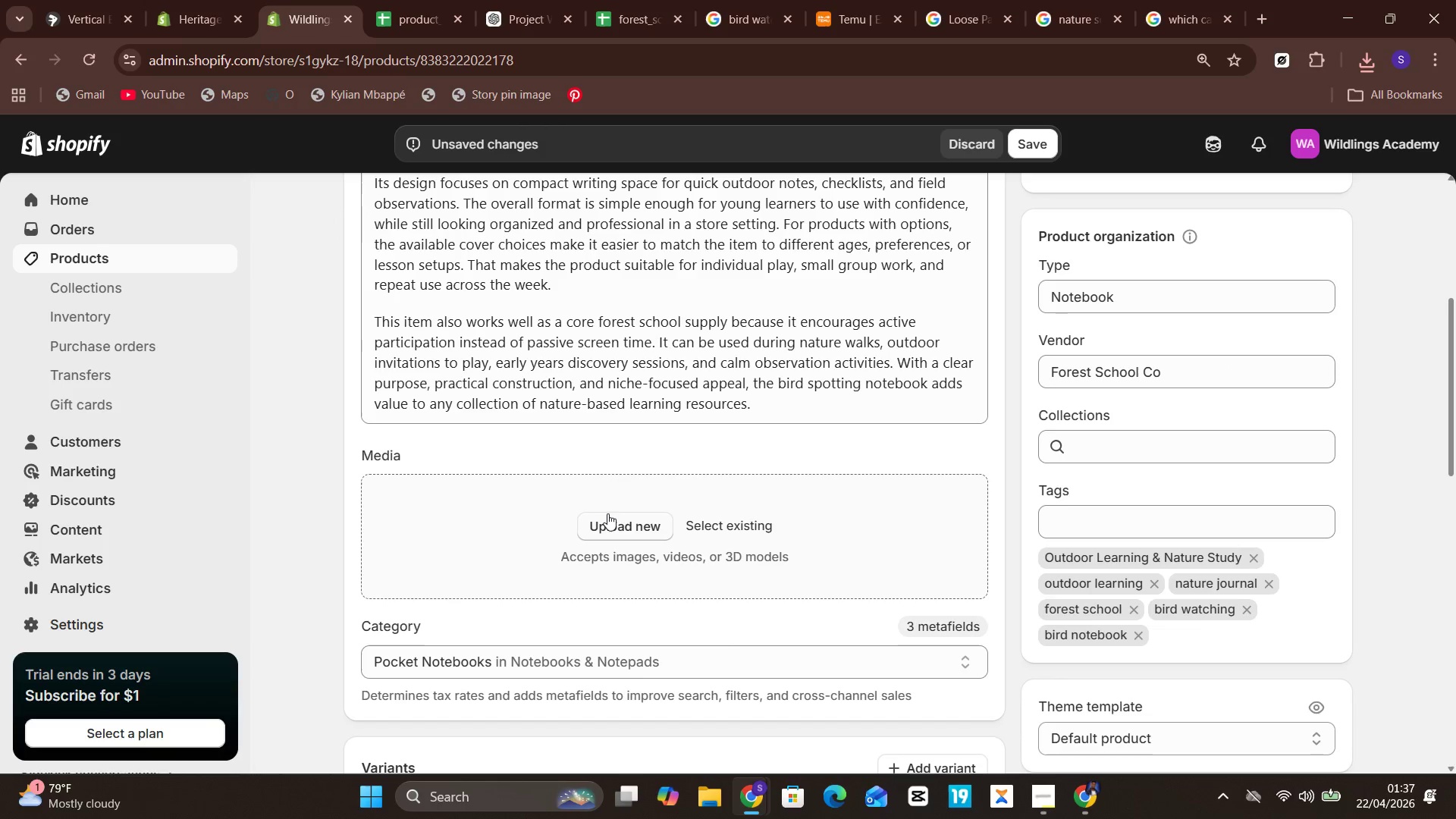 
left_click([609, 512])
 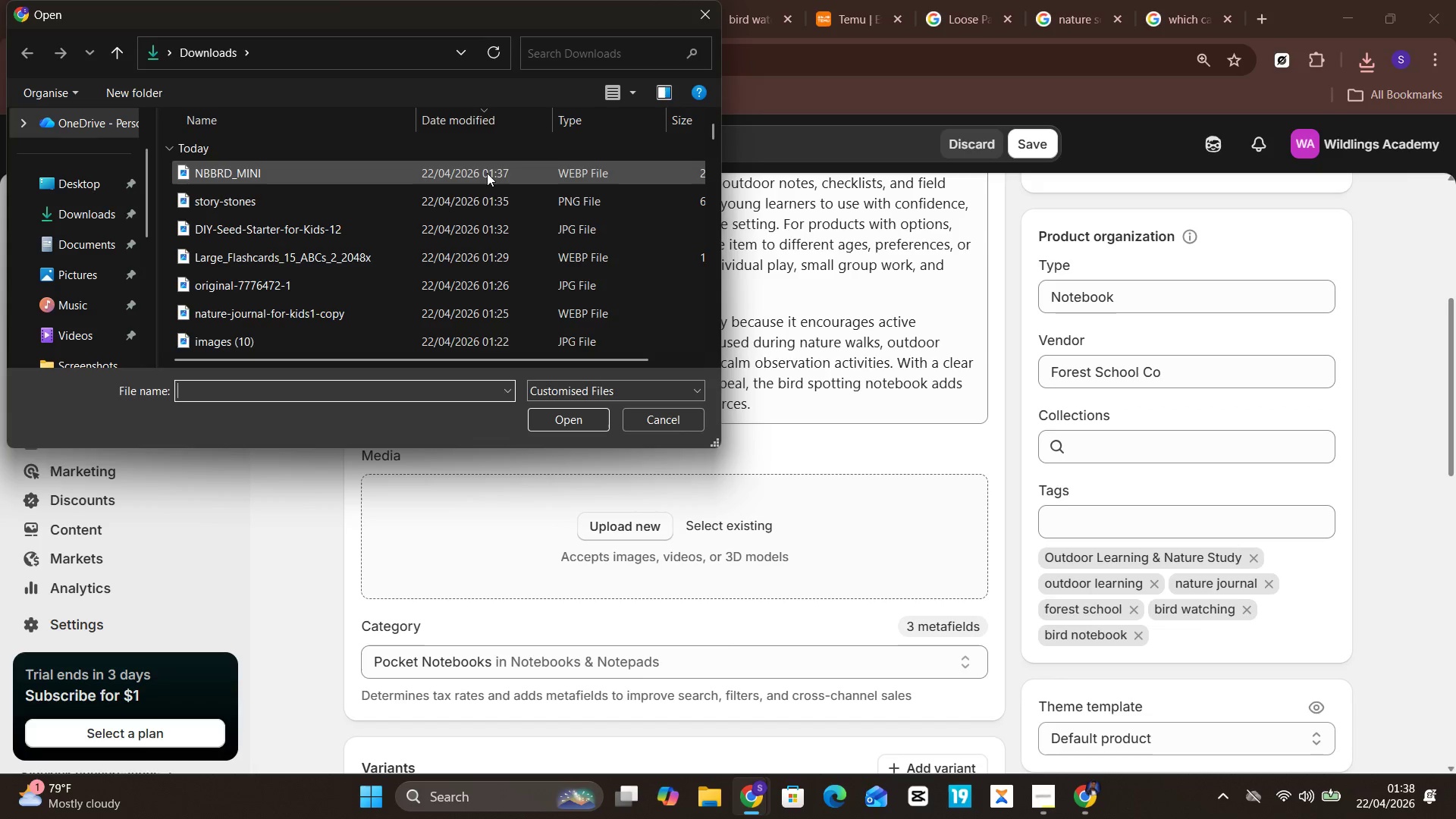 
wait(5.44)
 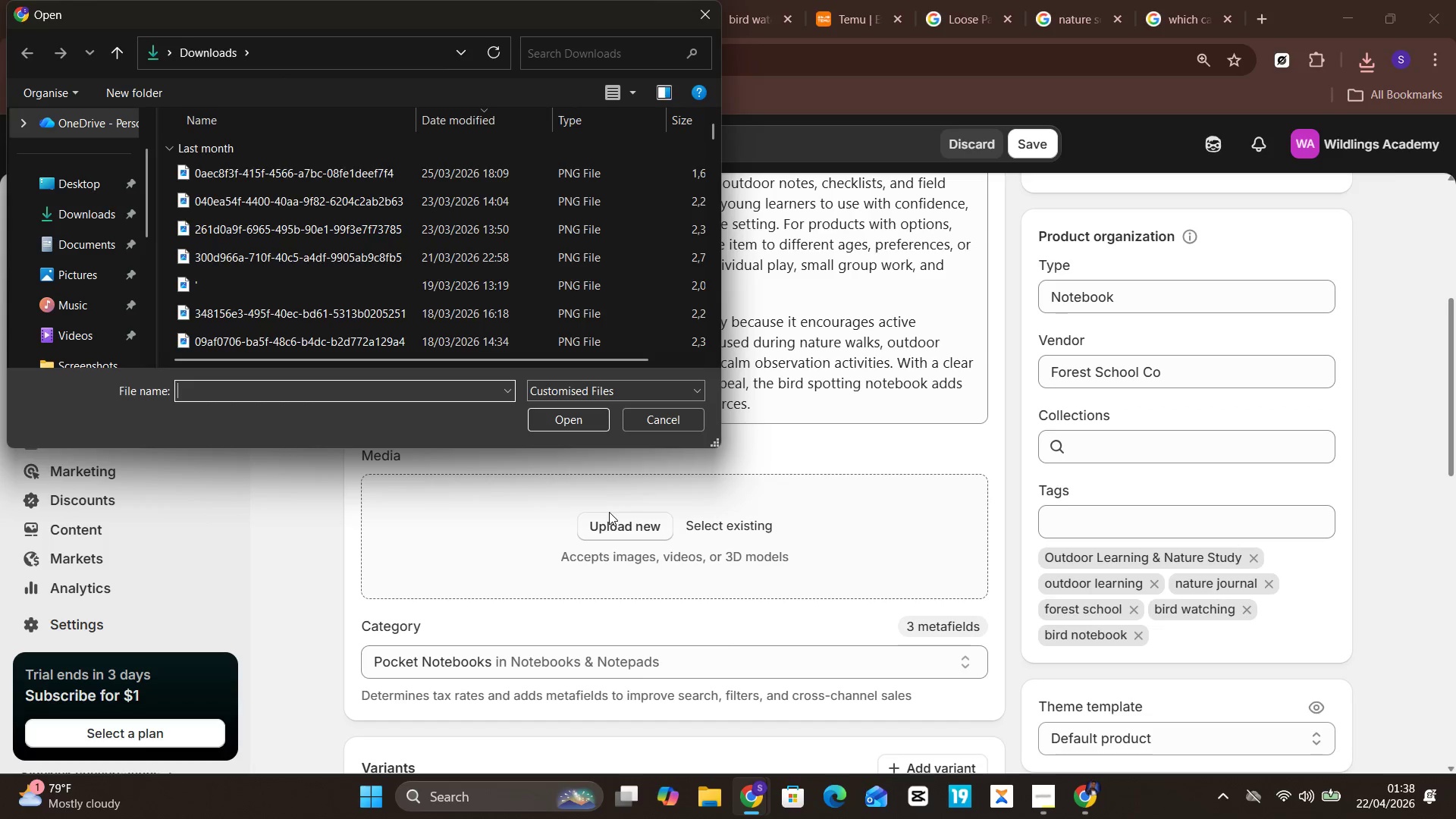 
left_click([487, 173])
 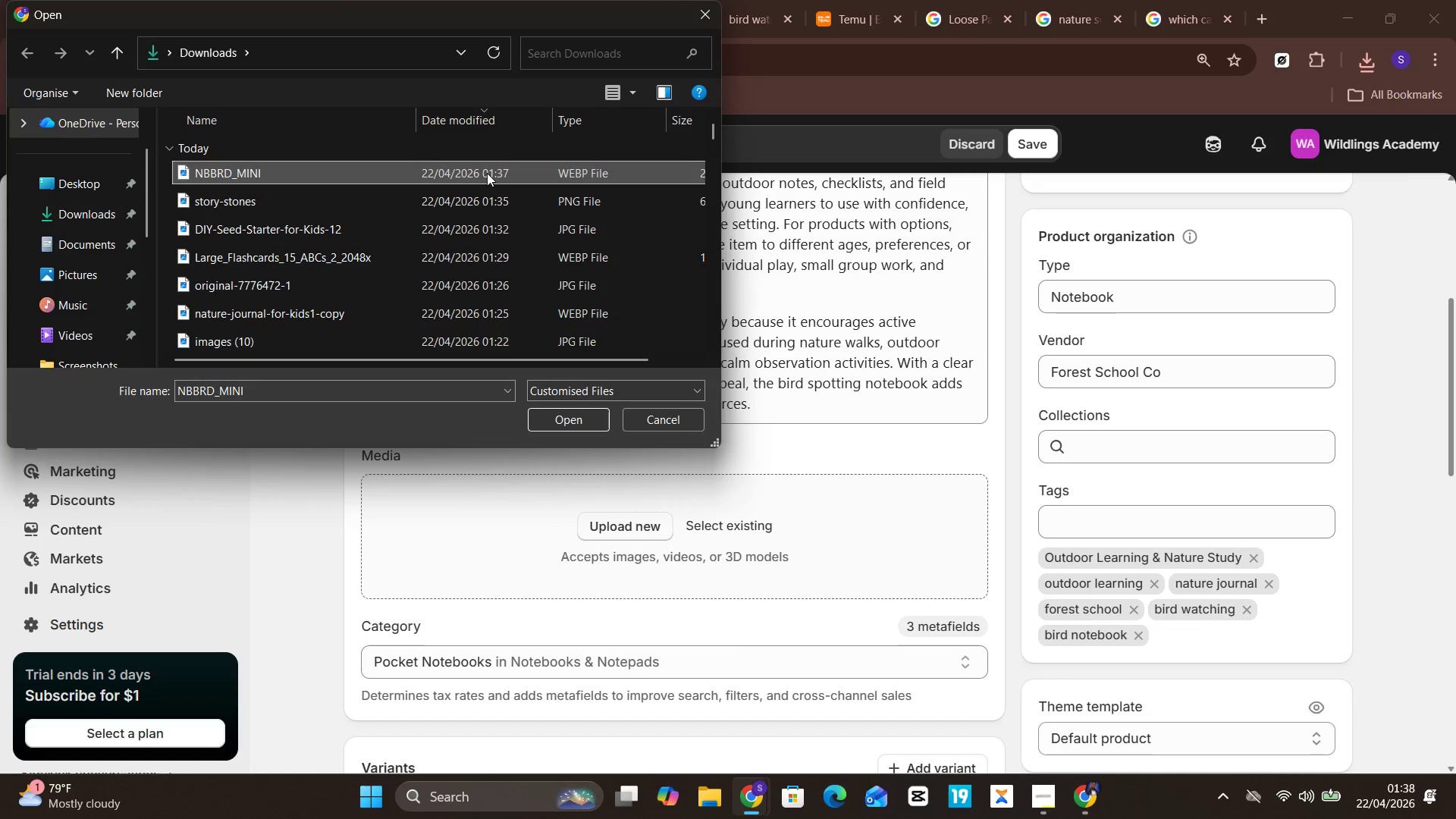 
key(Enter)
 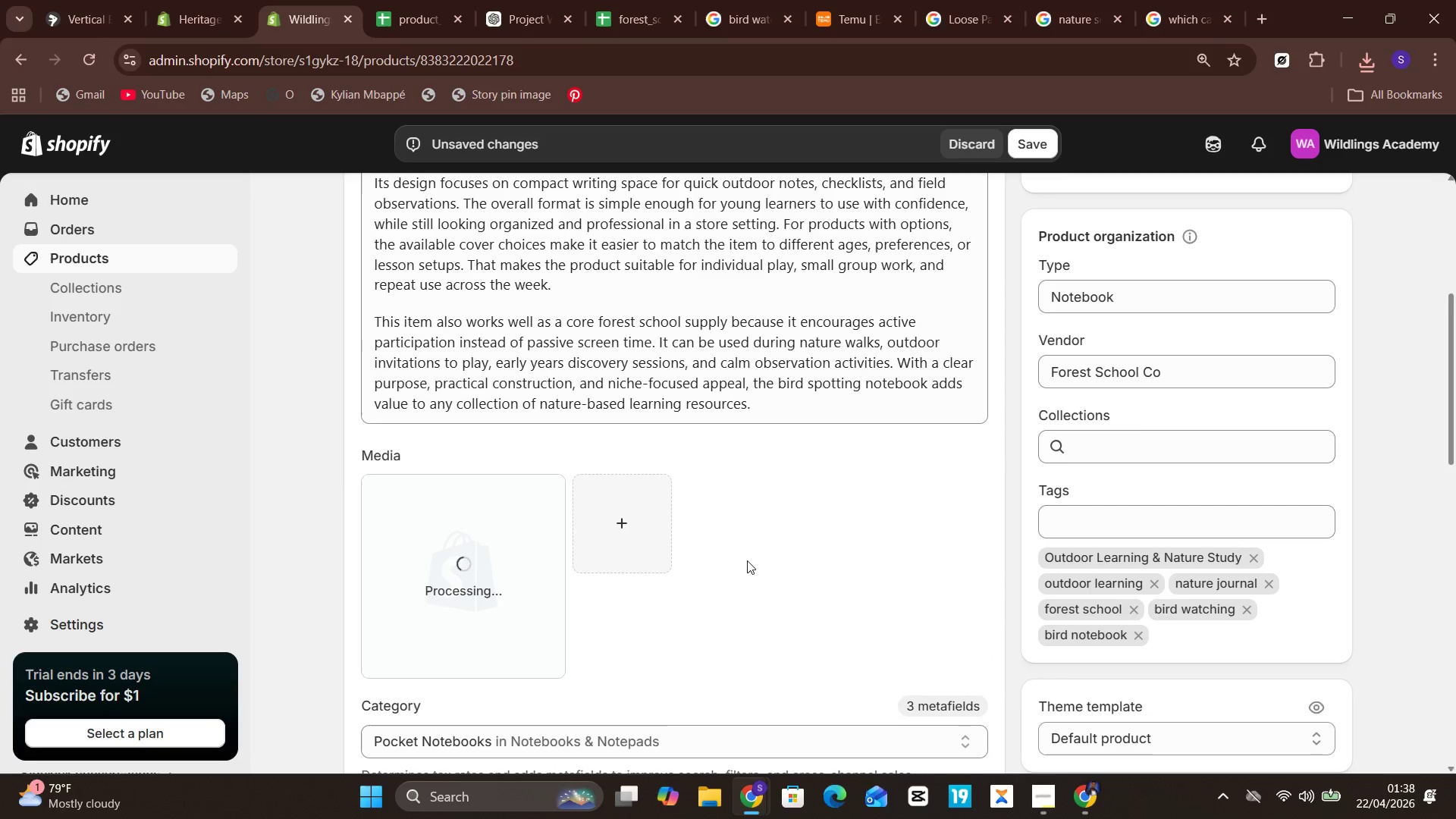 
wait(10.0)
 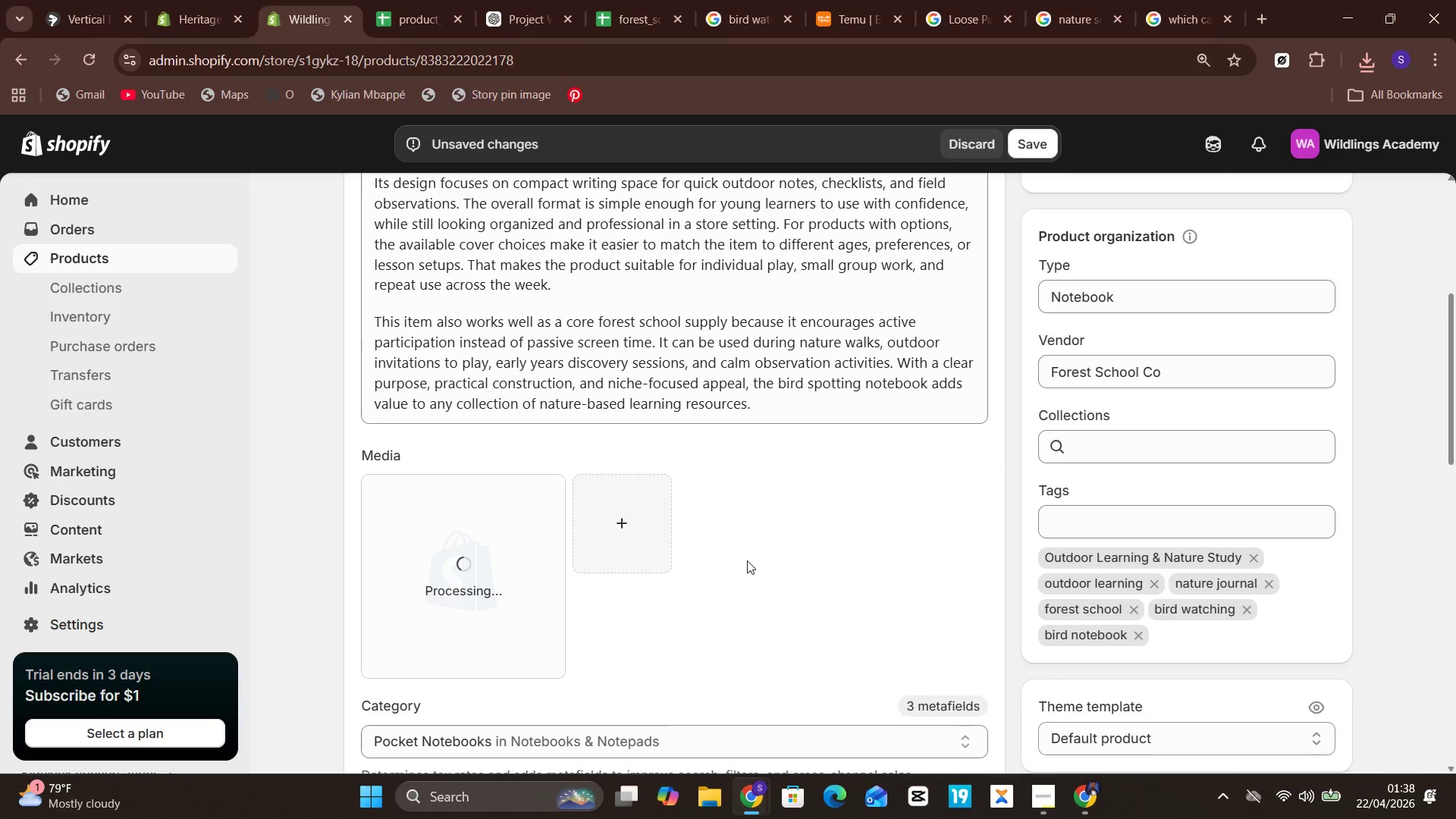 
mouse_move([494, 550])
 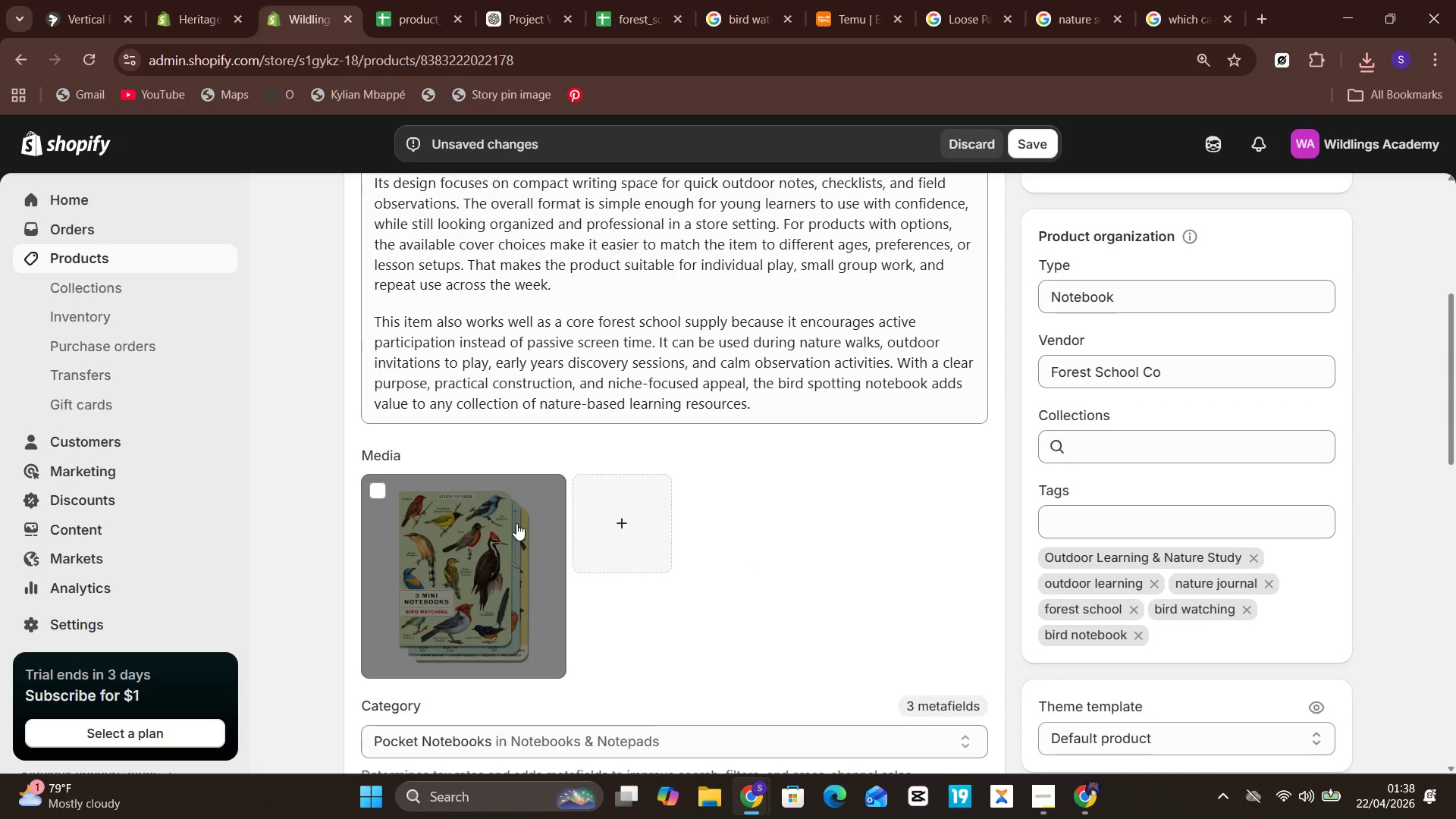 
left_click([516, 523])
 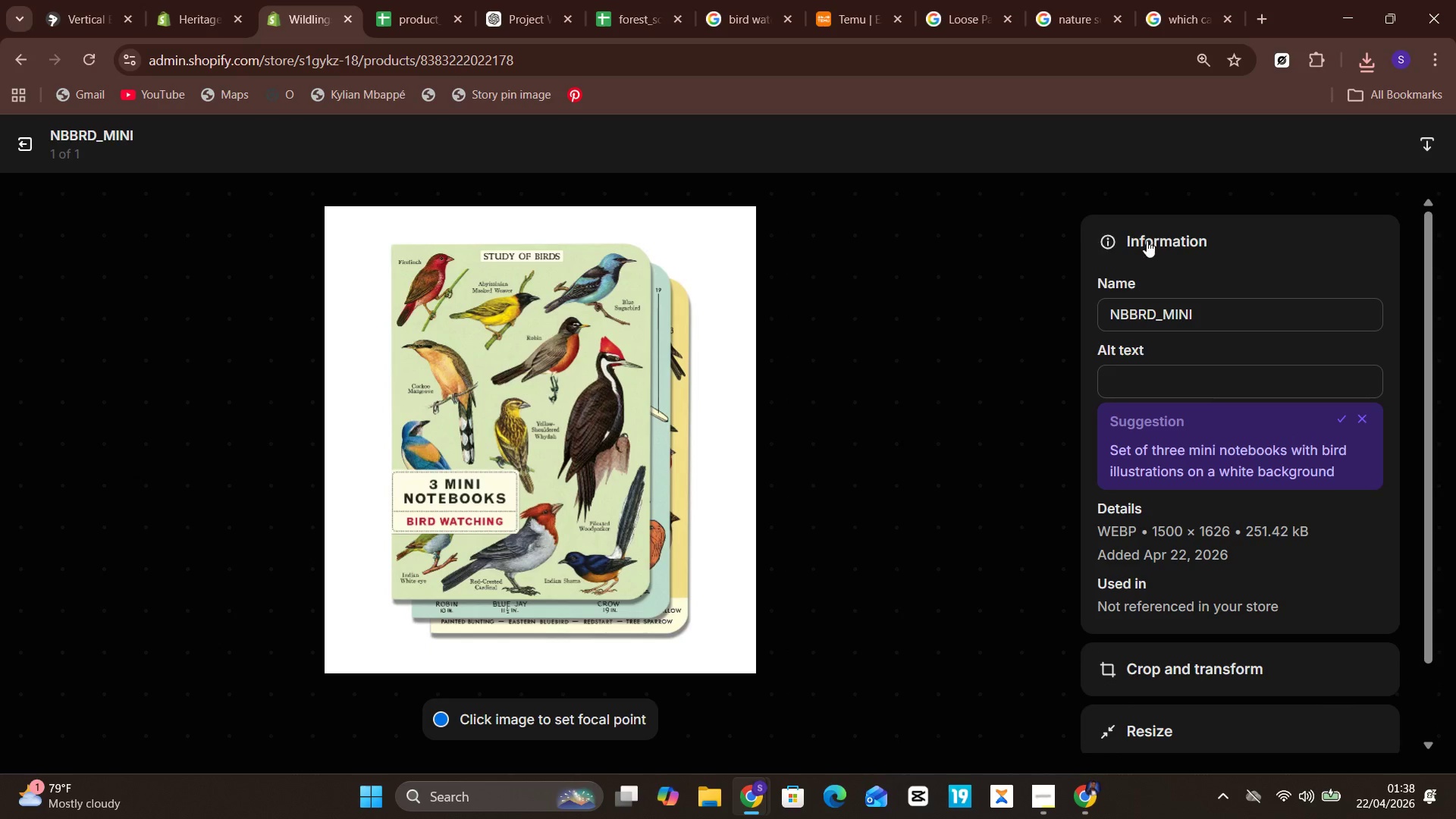 
left_click([1180, 312])
 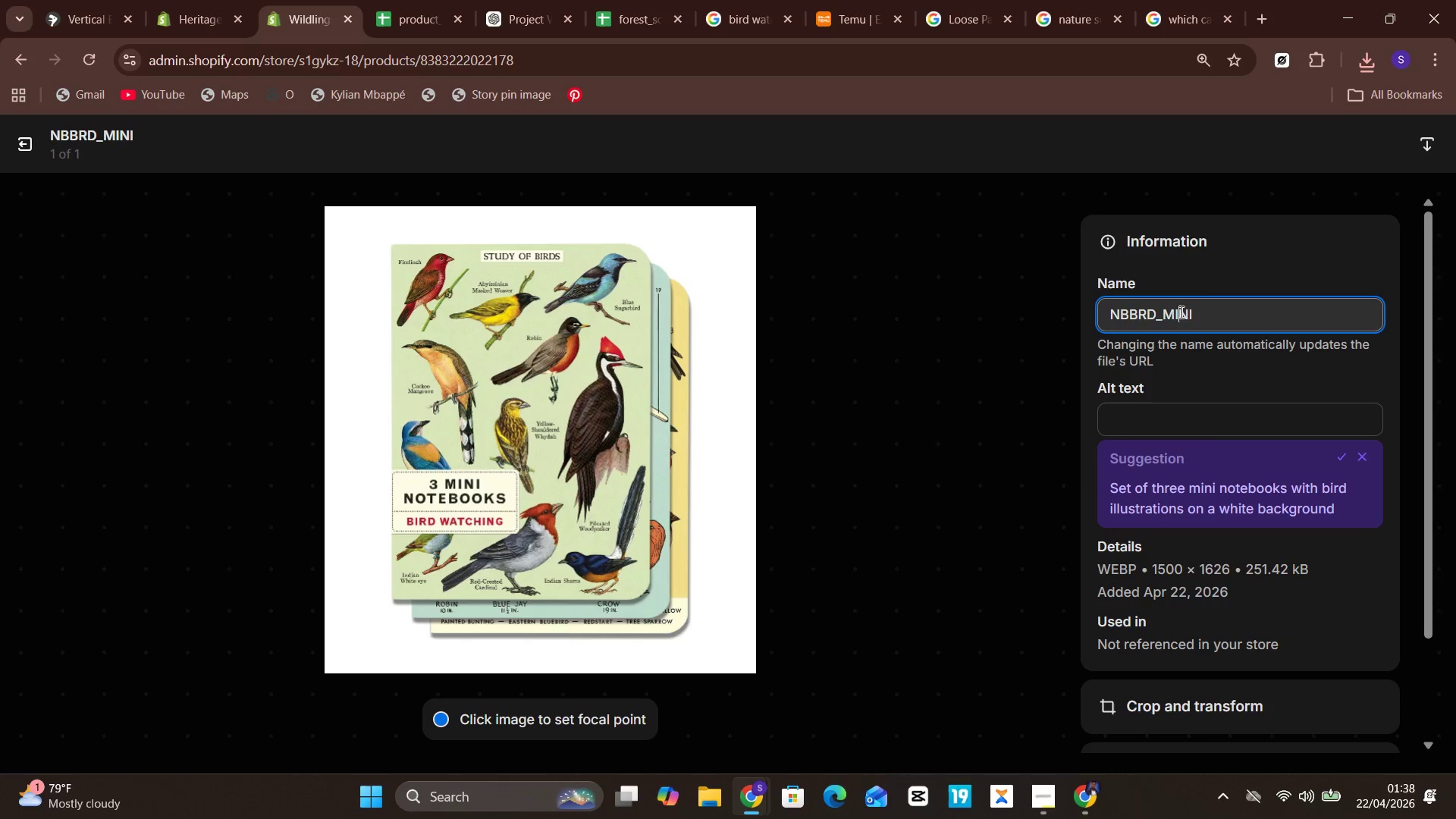 
key(Control+A)
 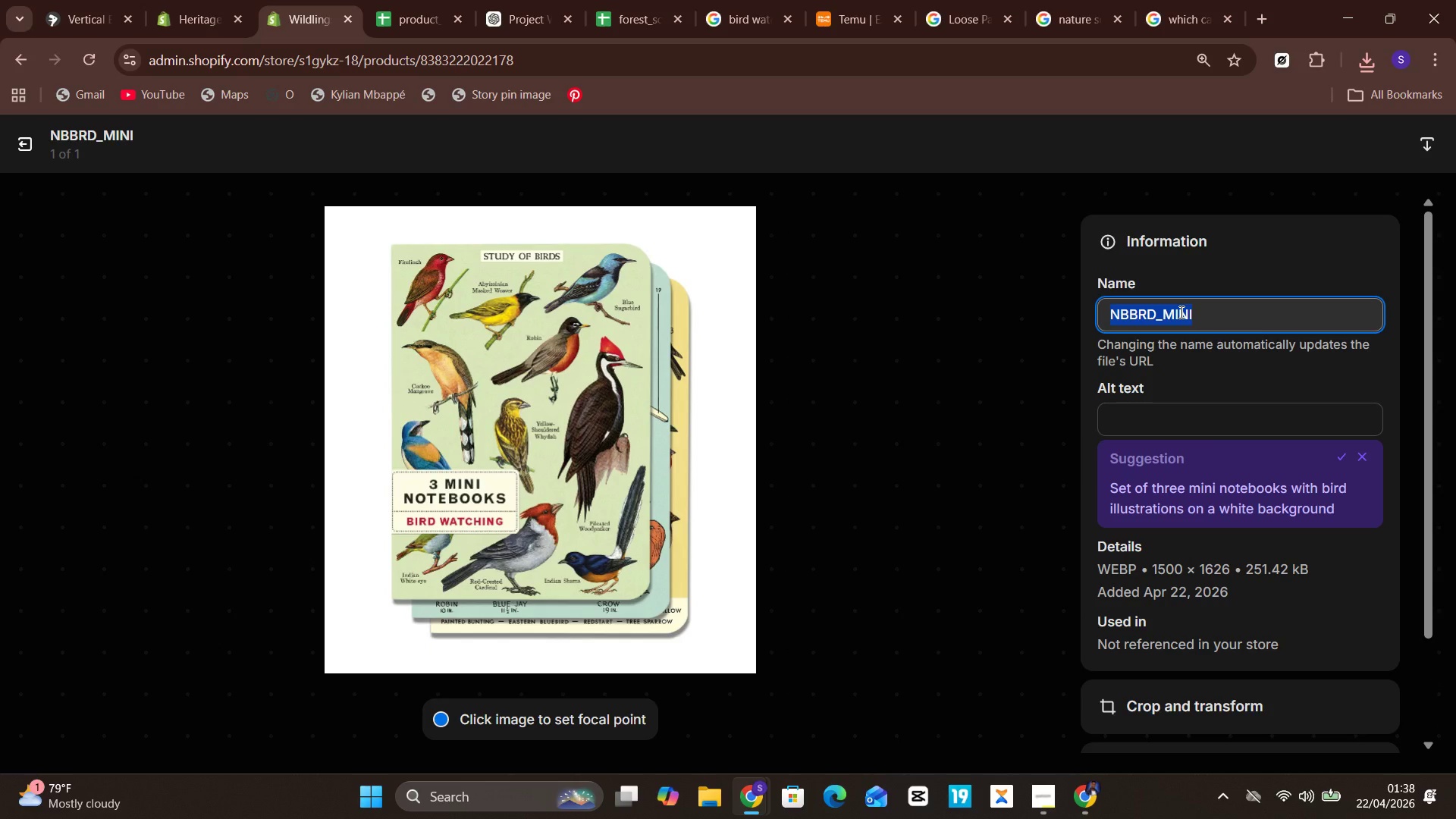 
key(Control+V)
 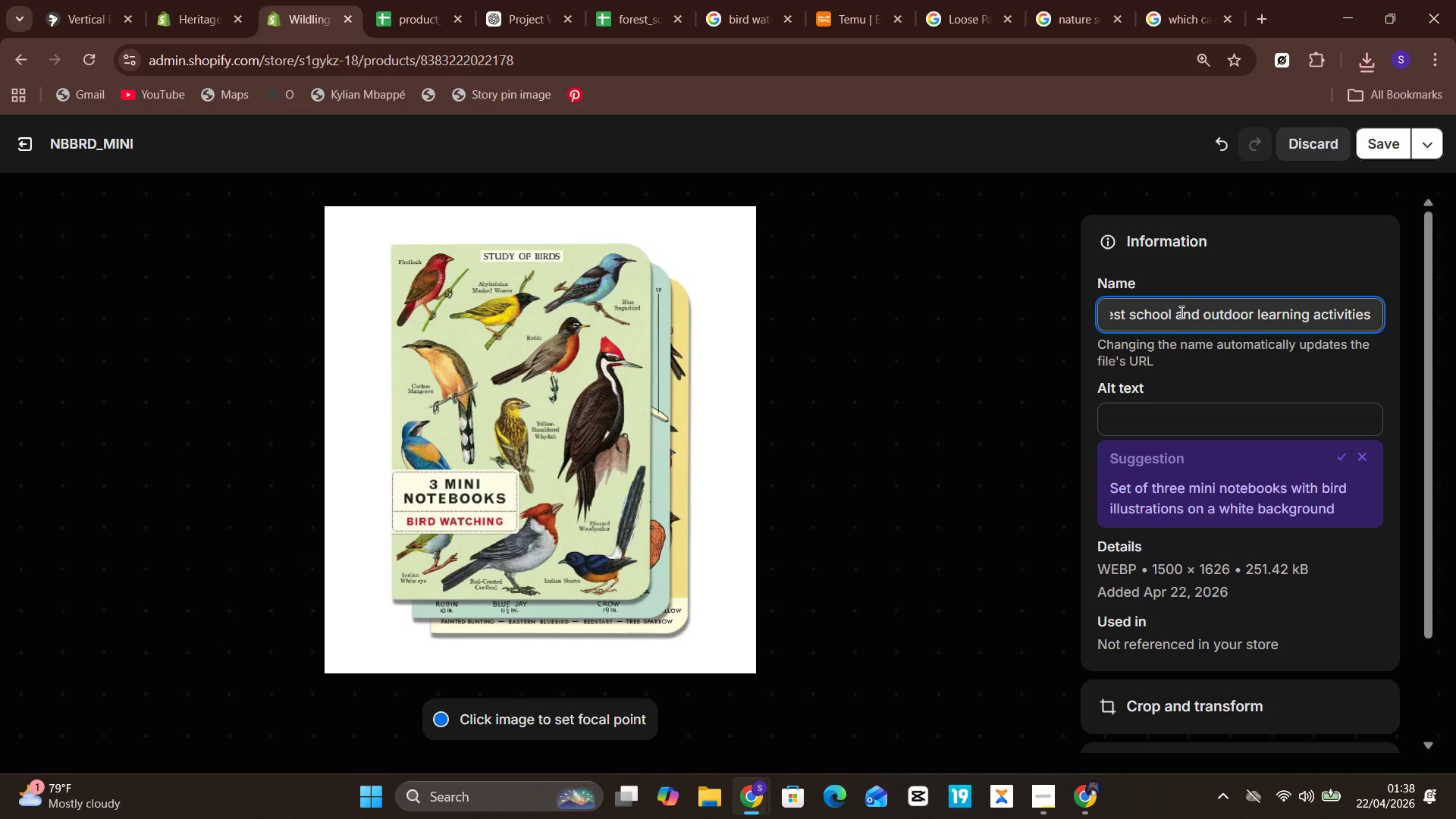 
key(Control+Z)
 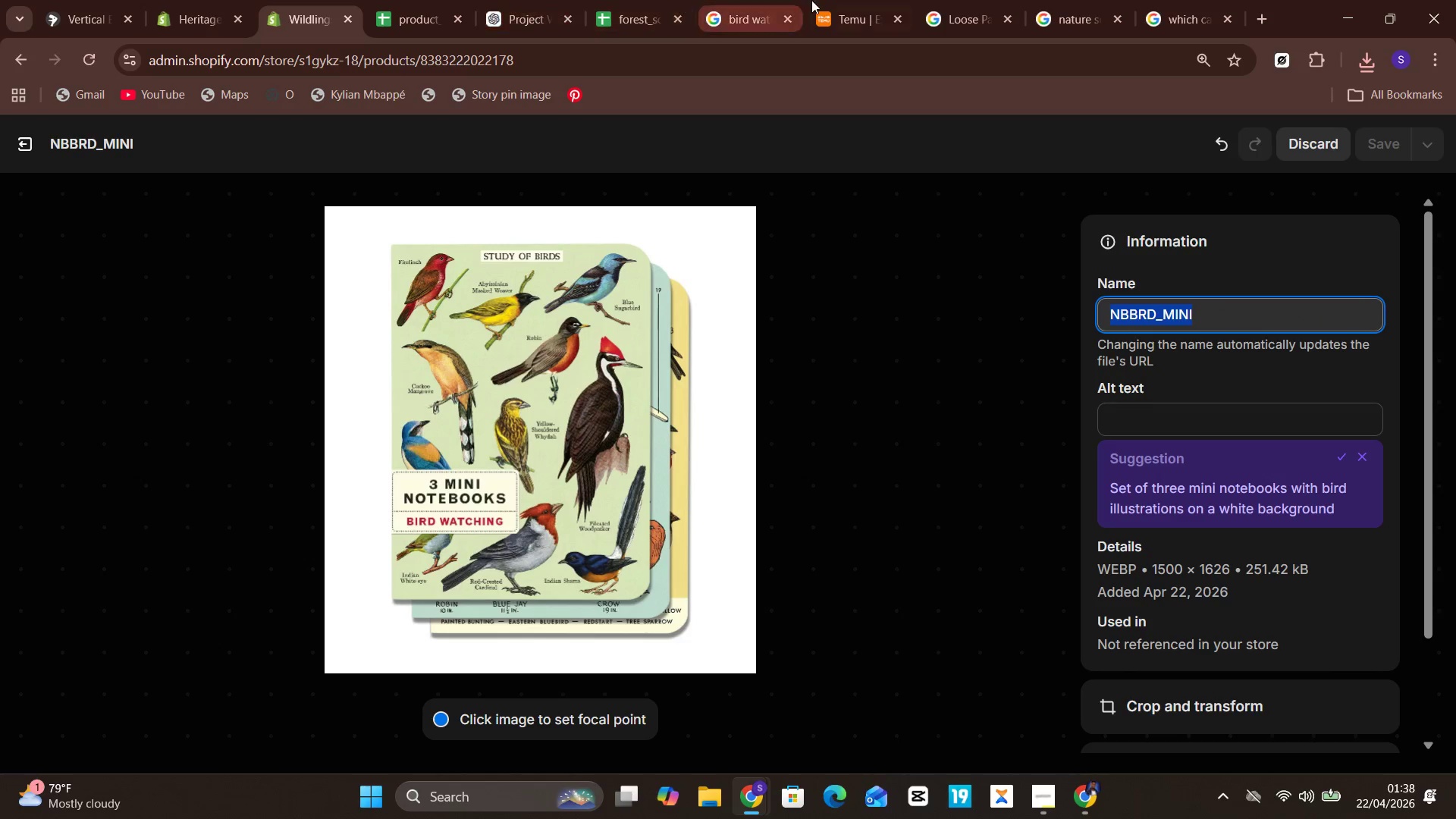 
left_click([742, 1])
 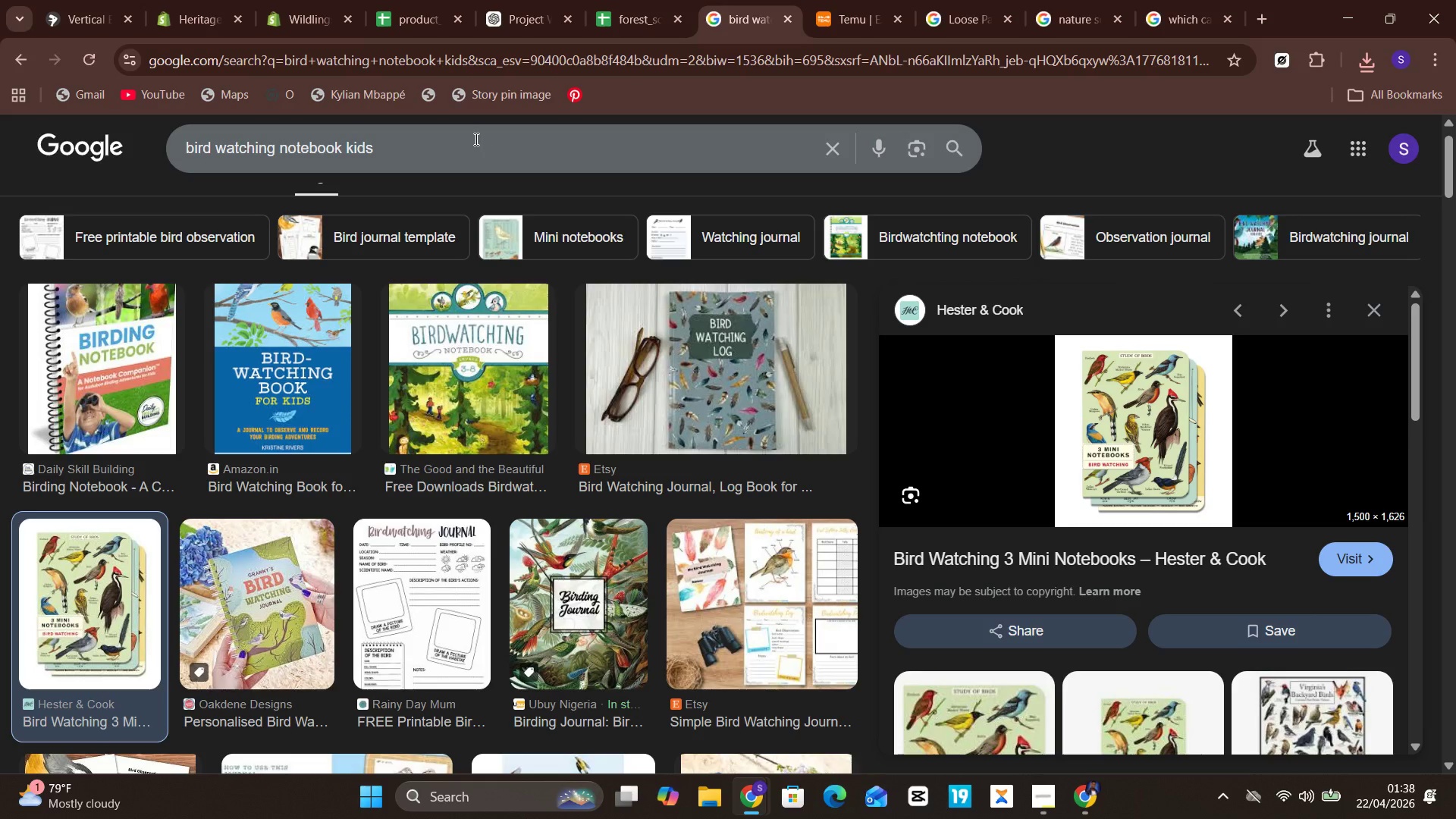 
left_click([475, 139])
 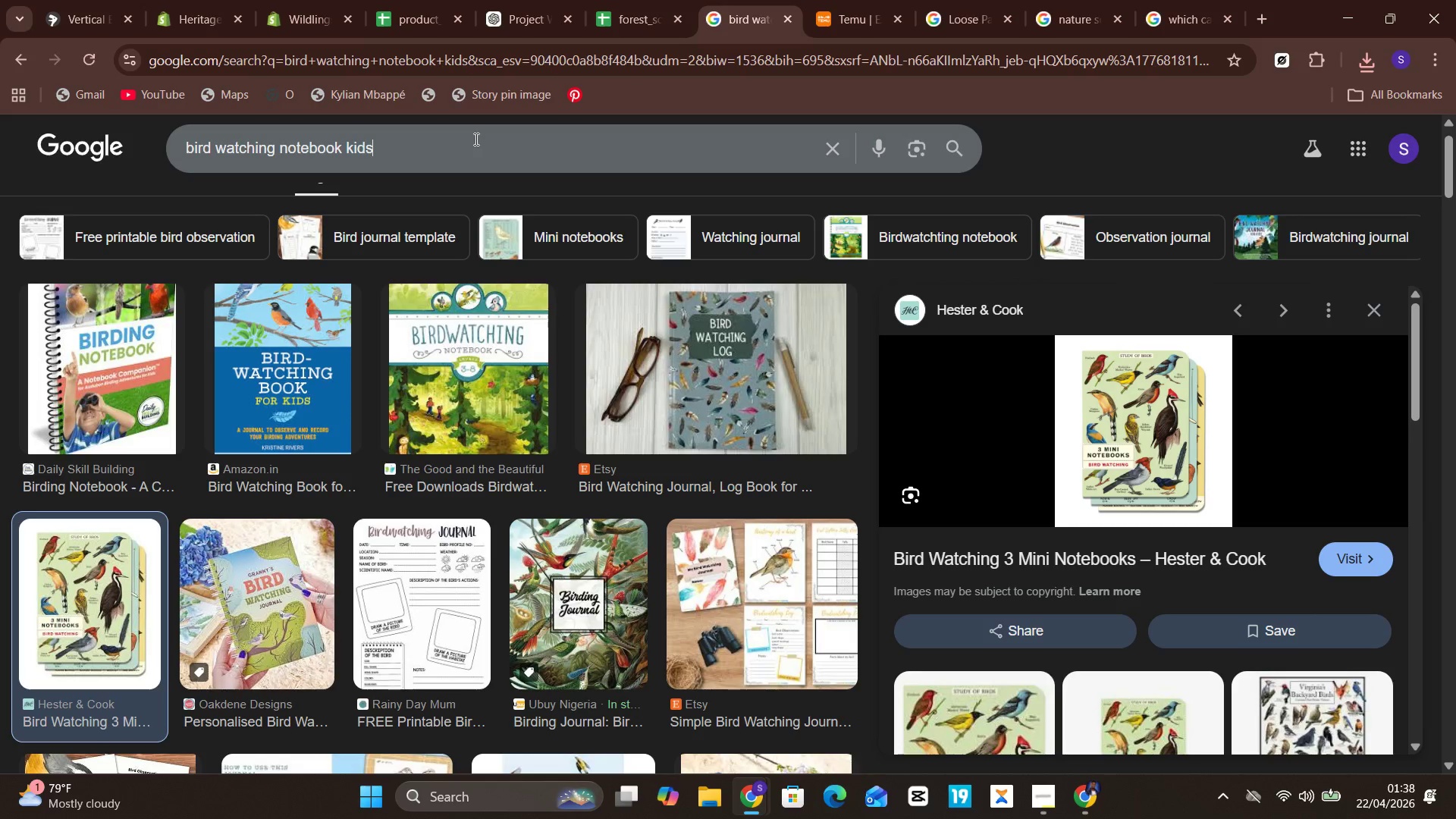 
key(Control+A)
 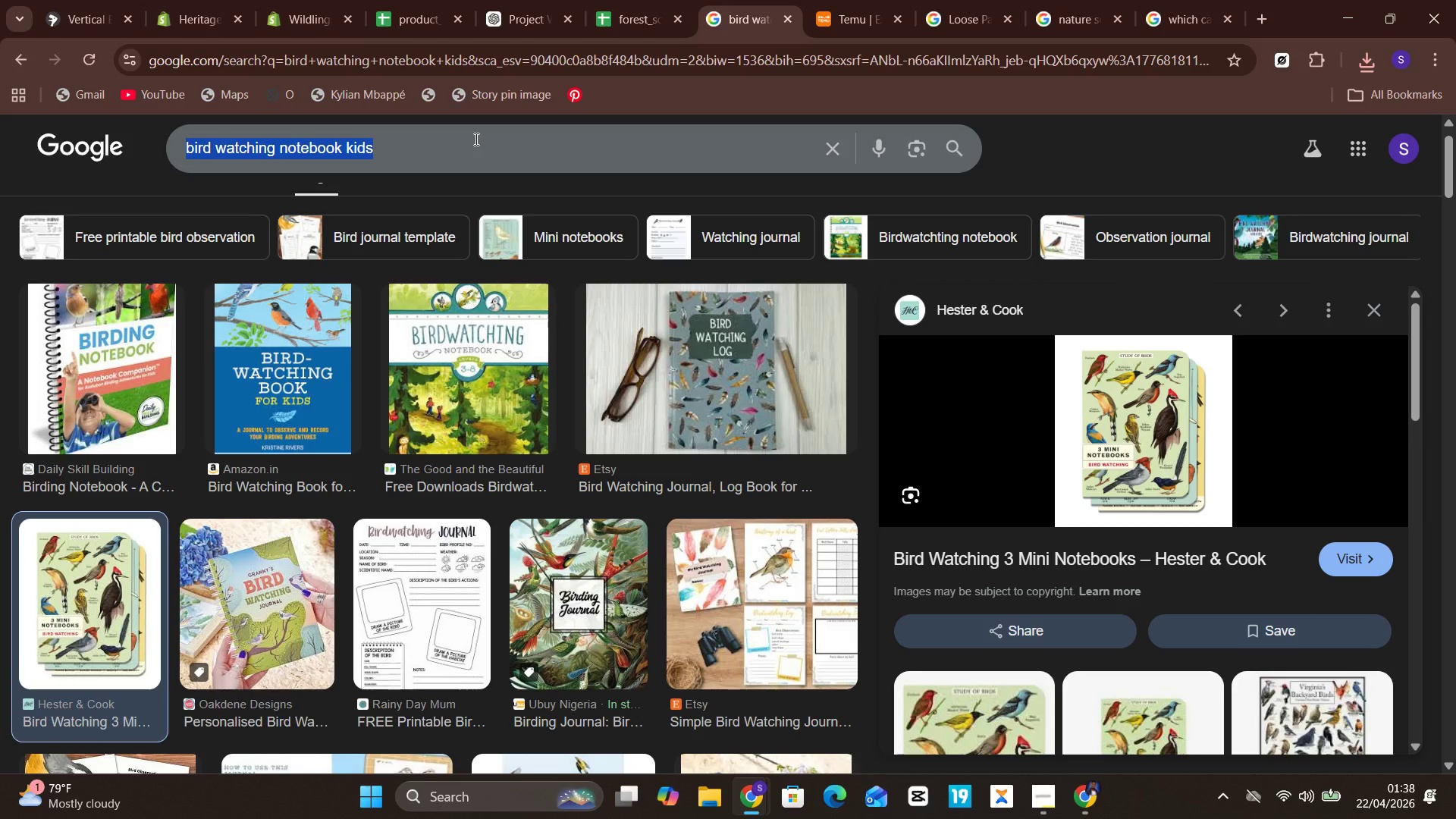 
key(Control+C)
 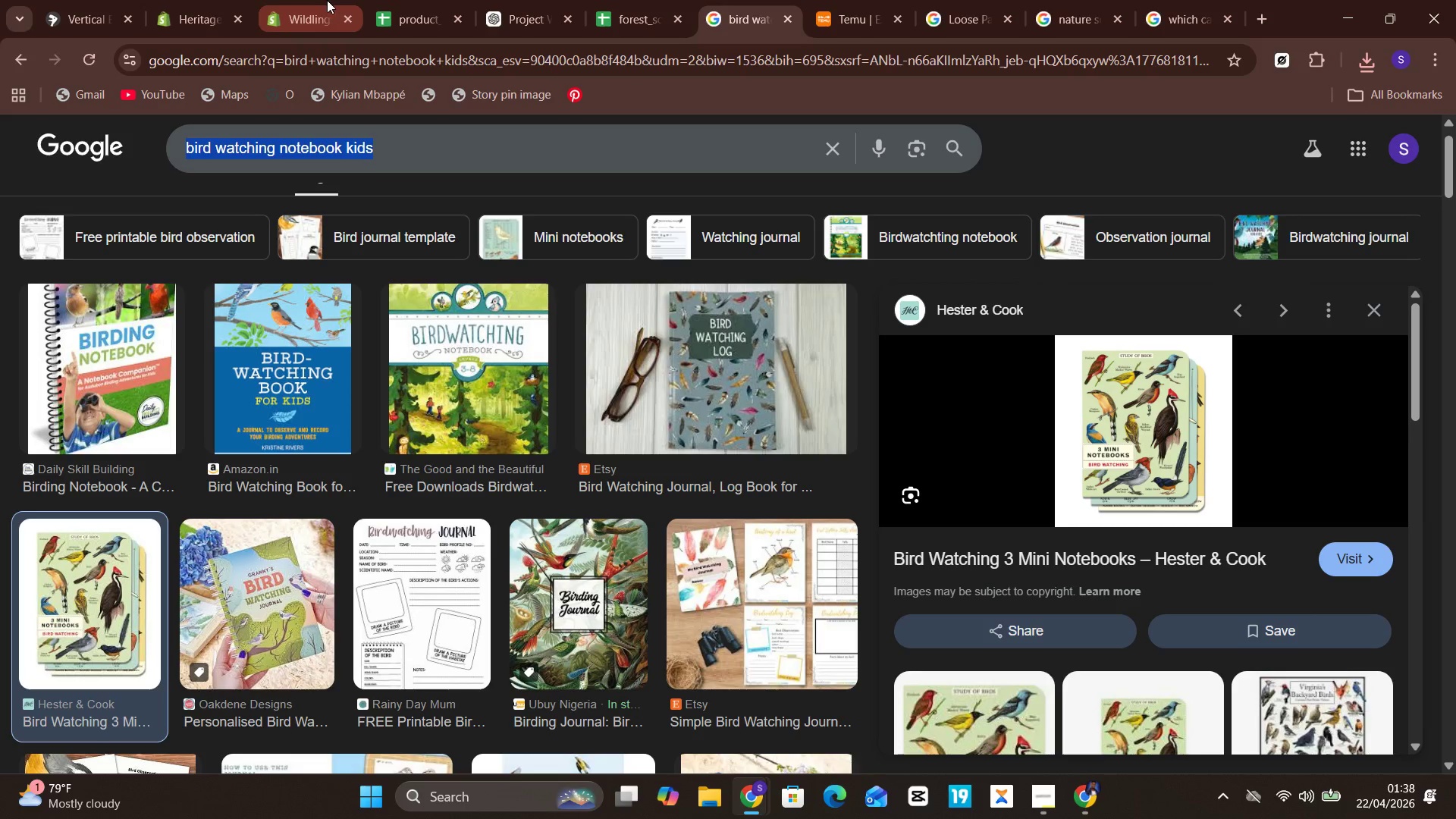 
left_click([322, 0])
 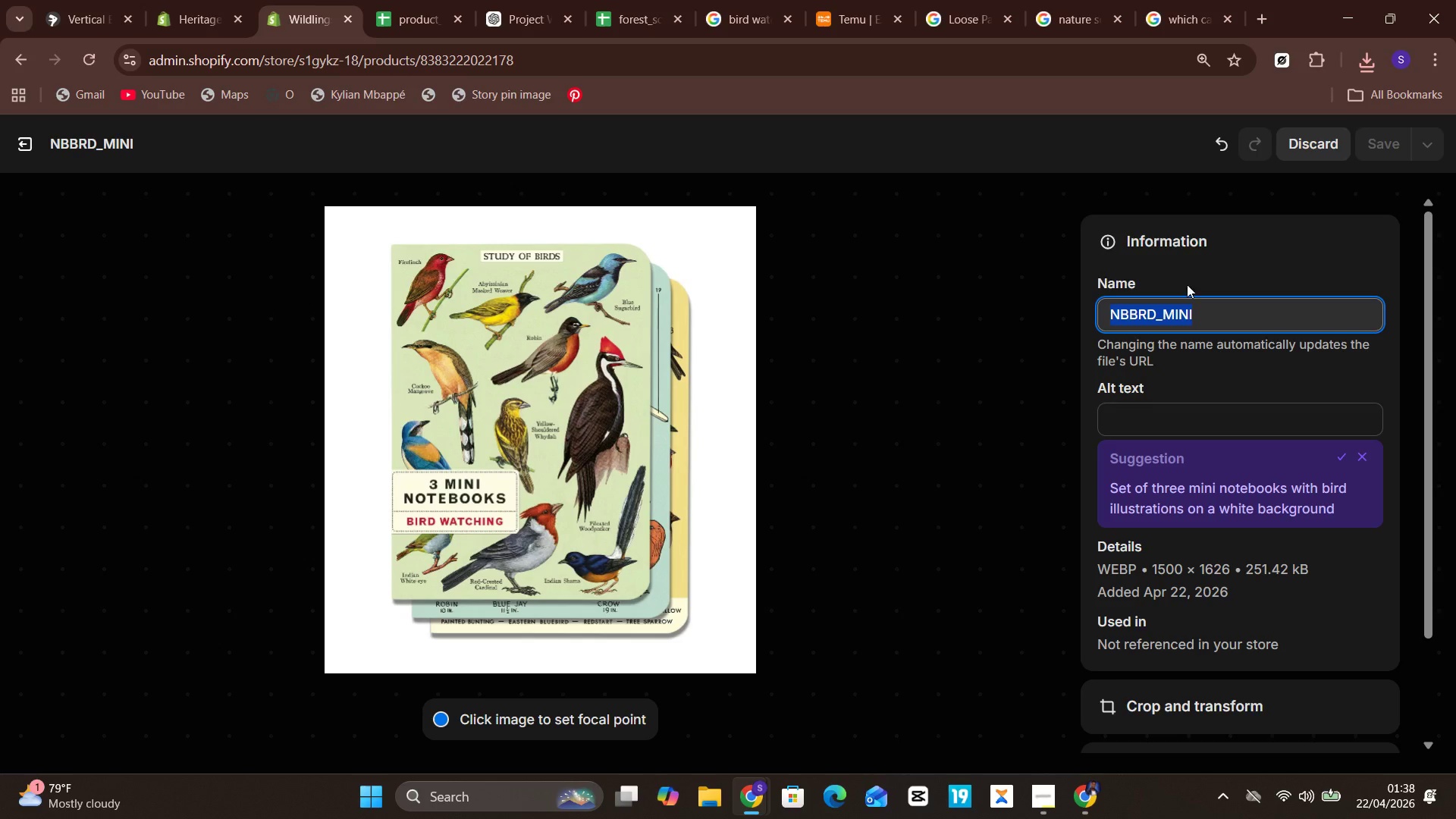 
key(Control+V)
 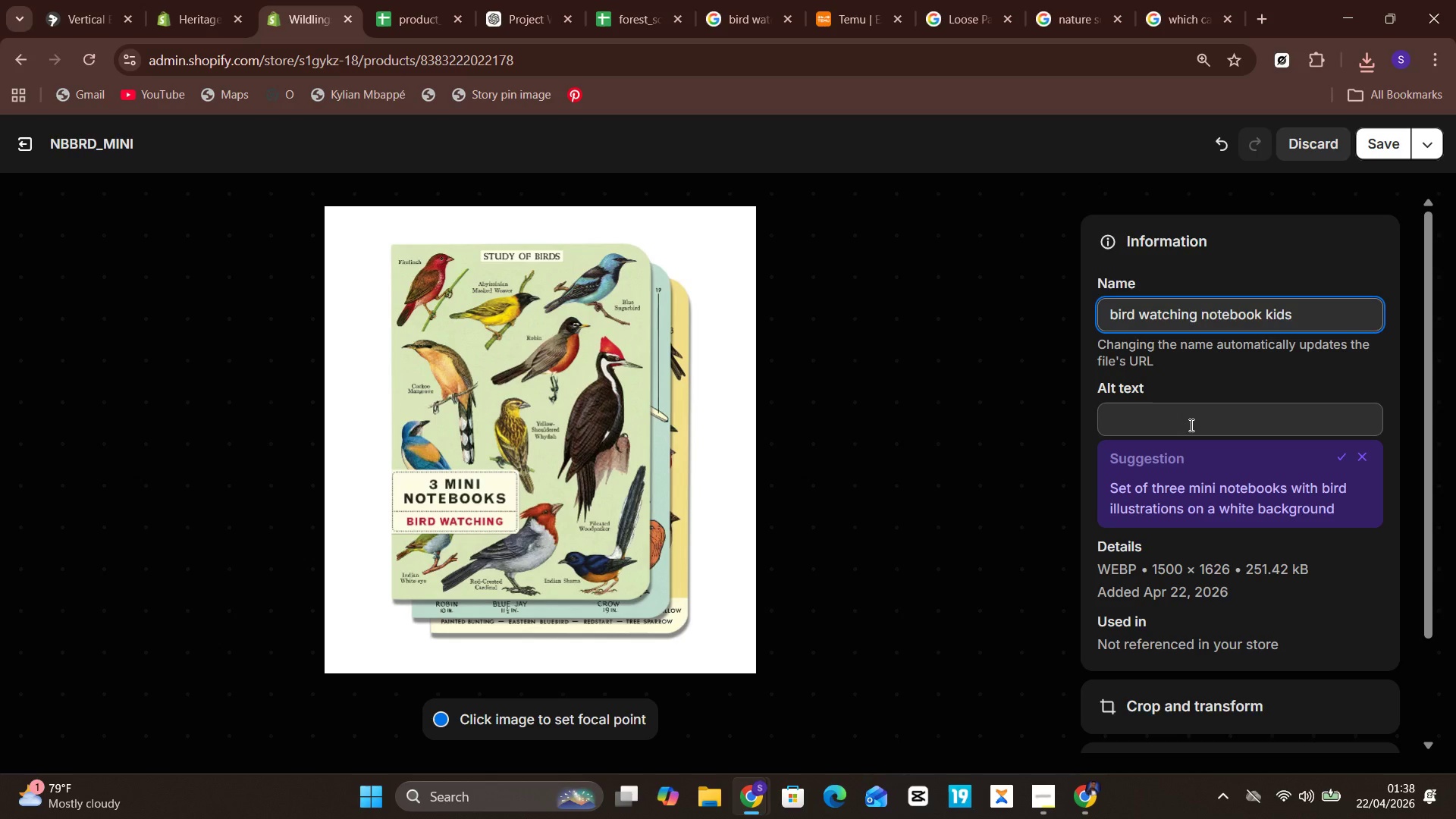 
left_click([1190, 425])
 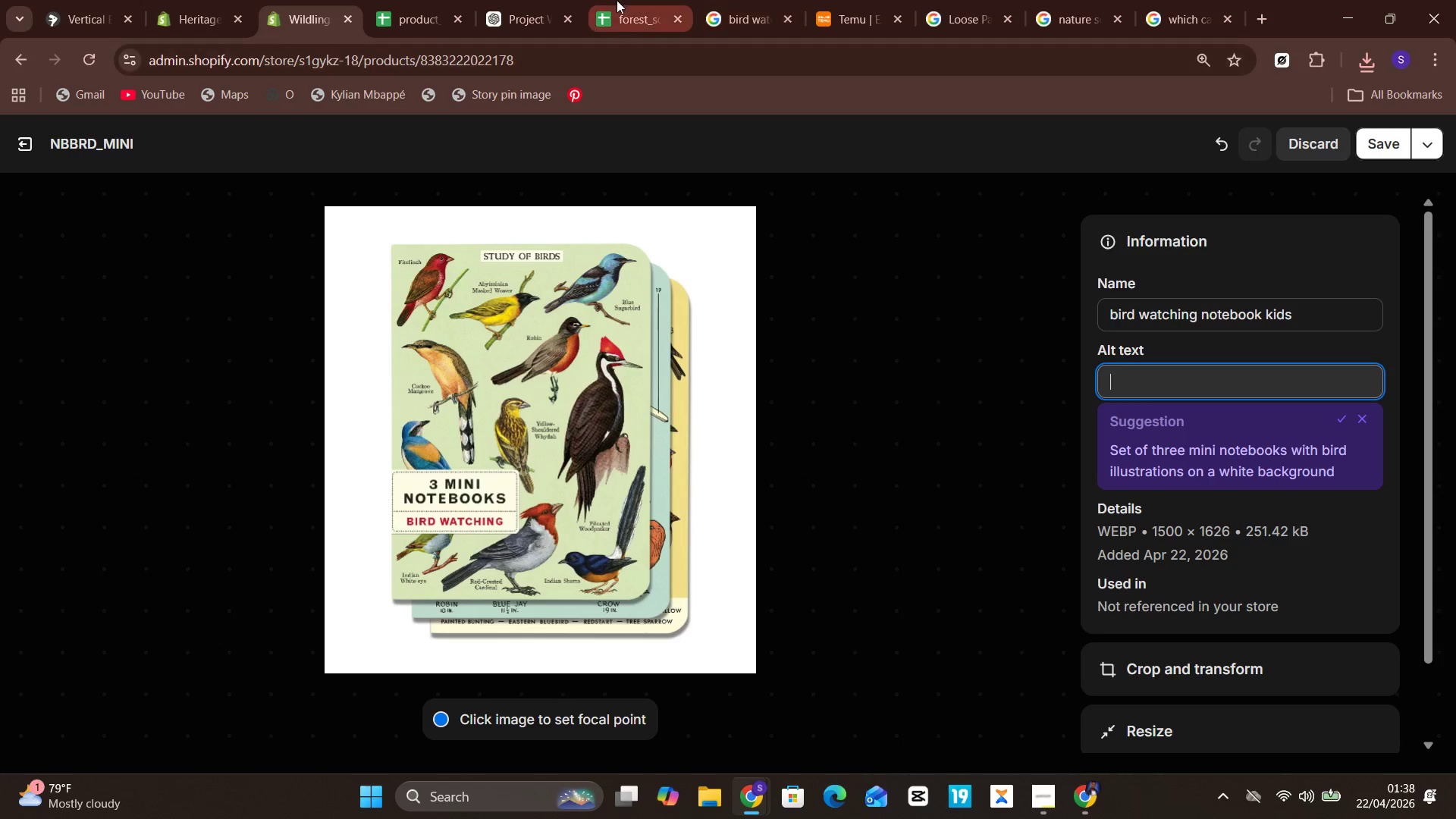 
left_click([617, 0])
 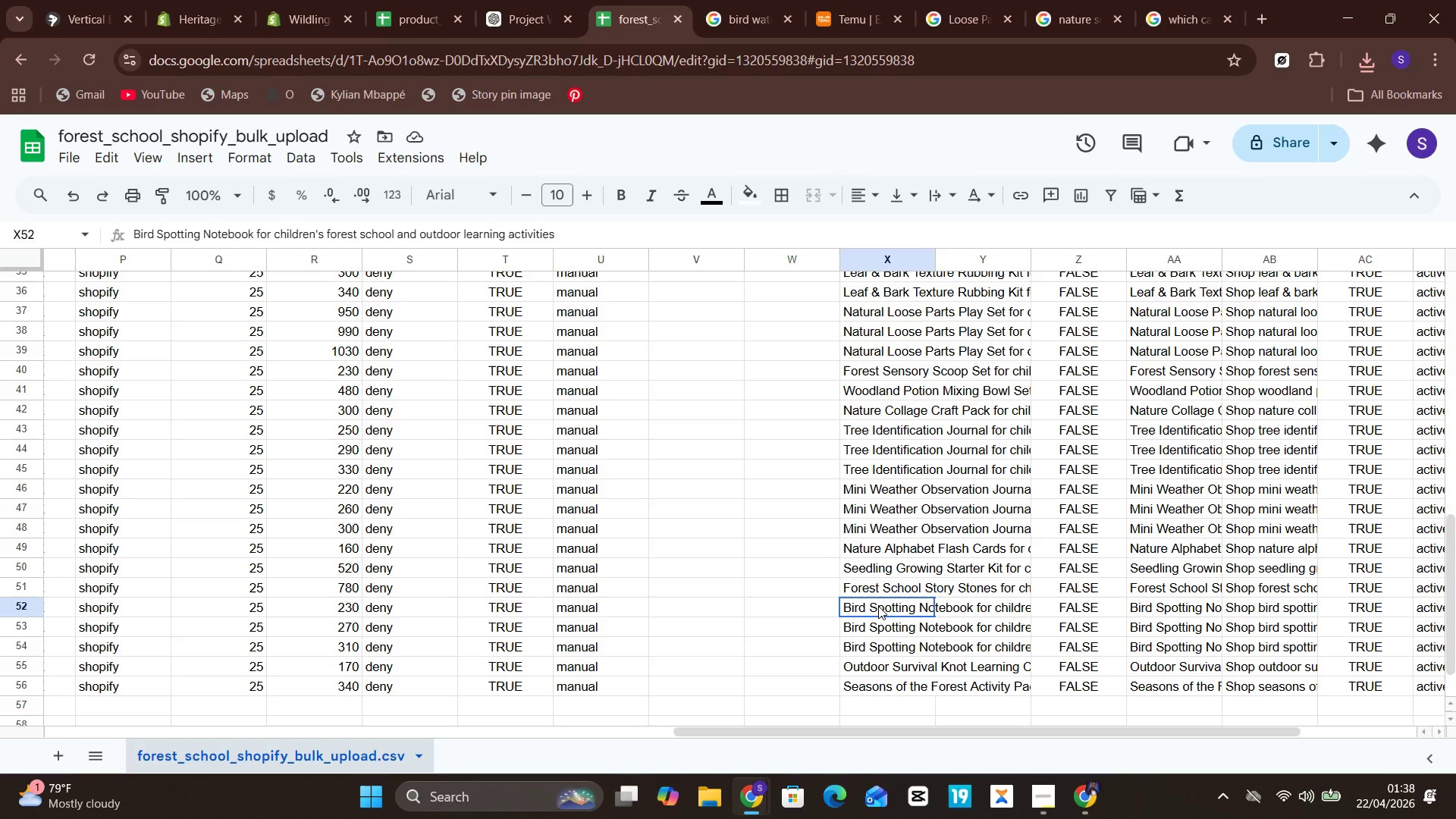 
double_click([878, 606])
 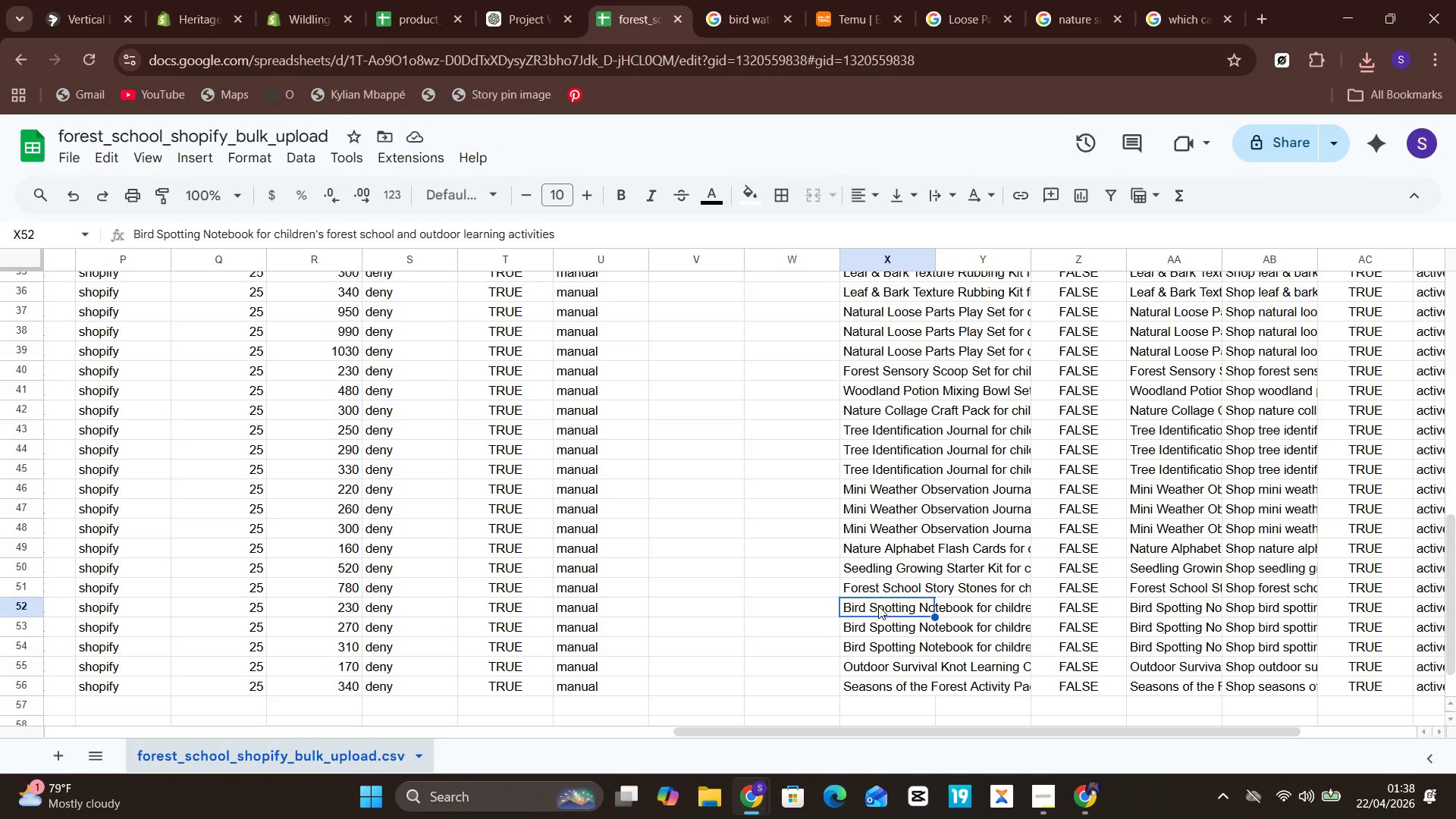 
triple_click([878, 606])
 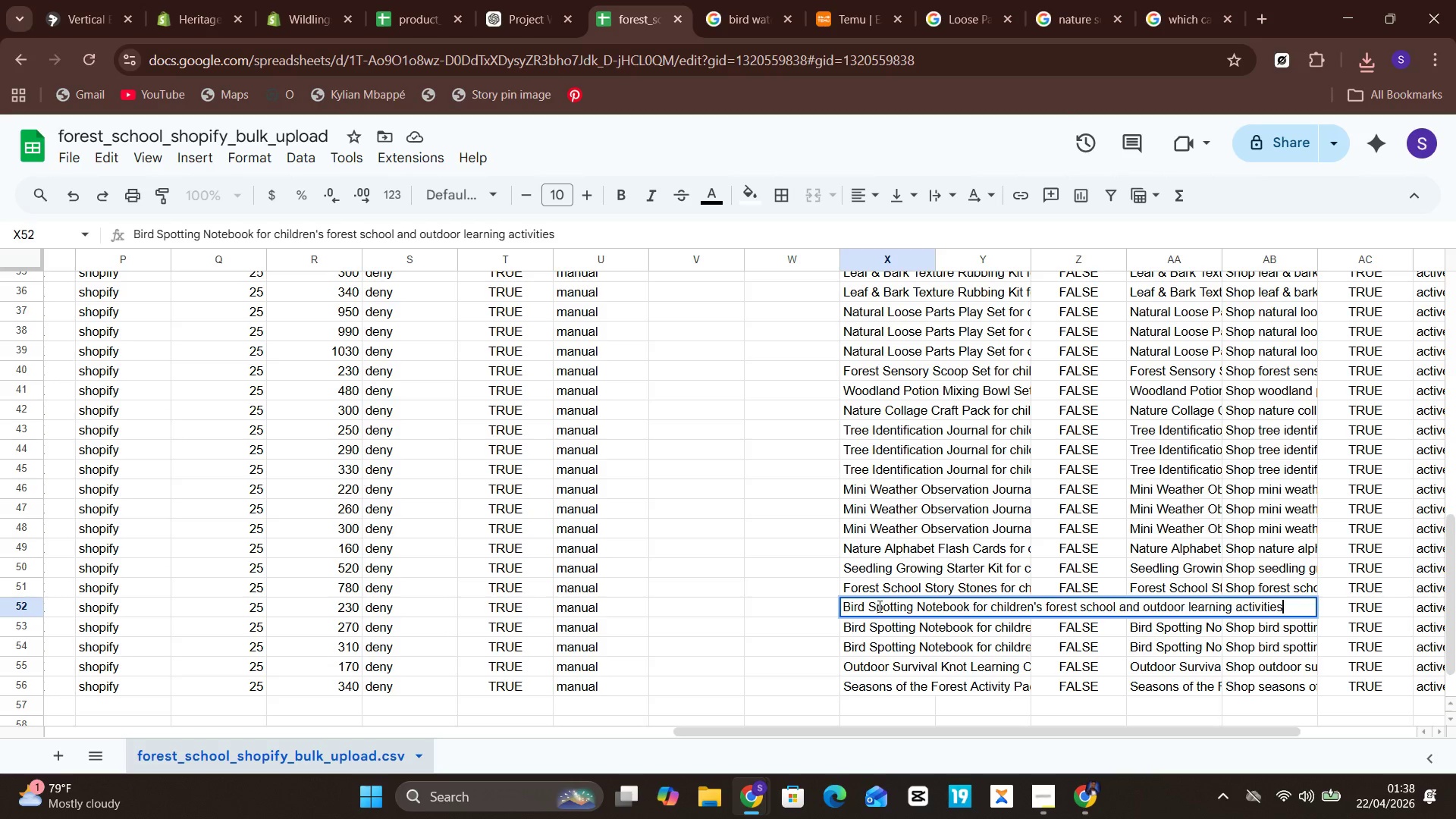 
key(Control+S)
 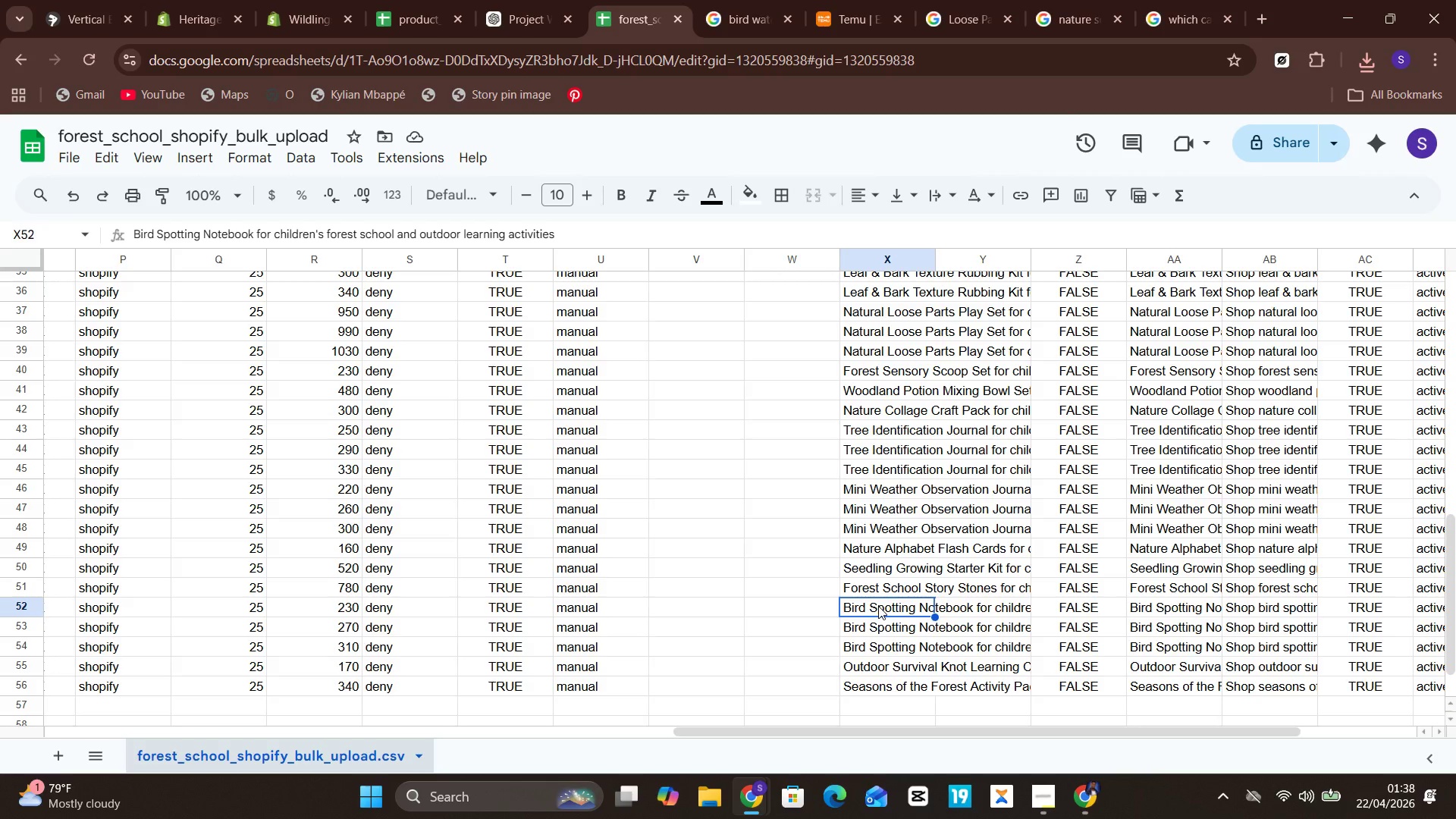 
key(Control+A)
 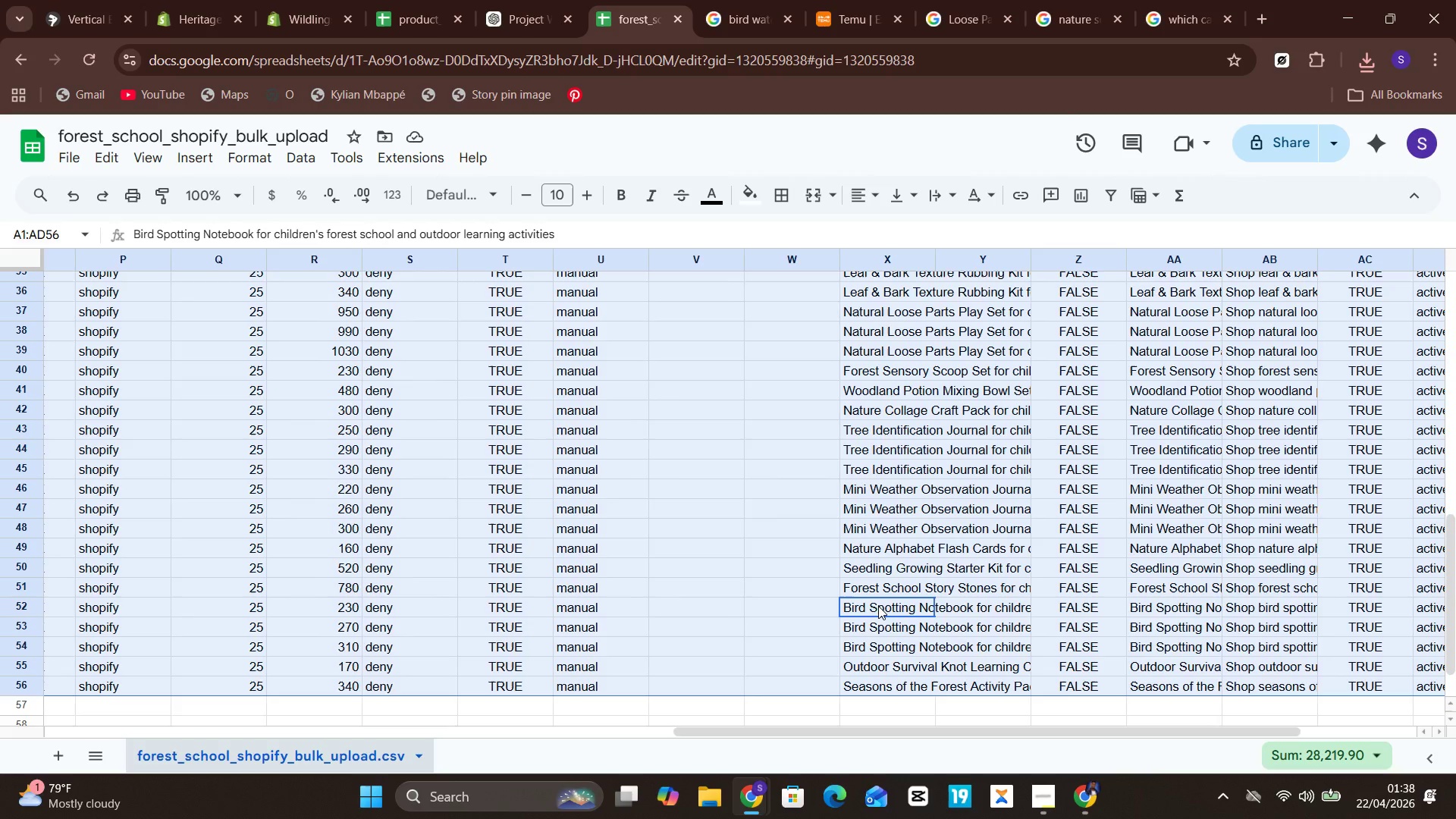 
left_click([878, 606])
 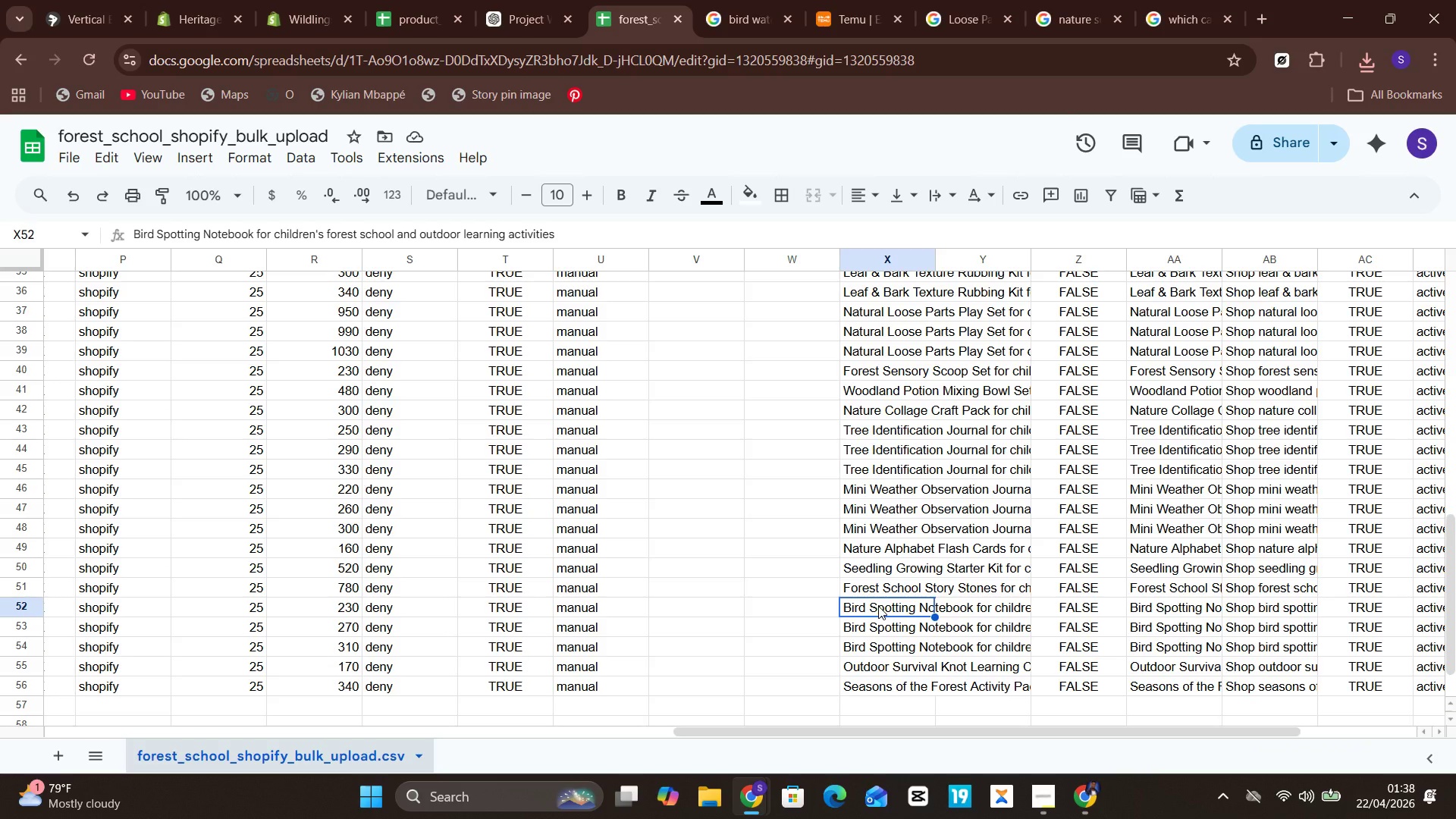 
left_click([878, 606])
 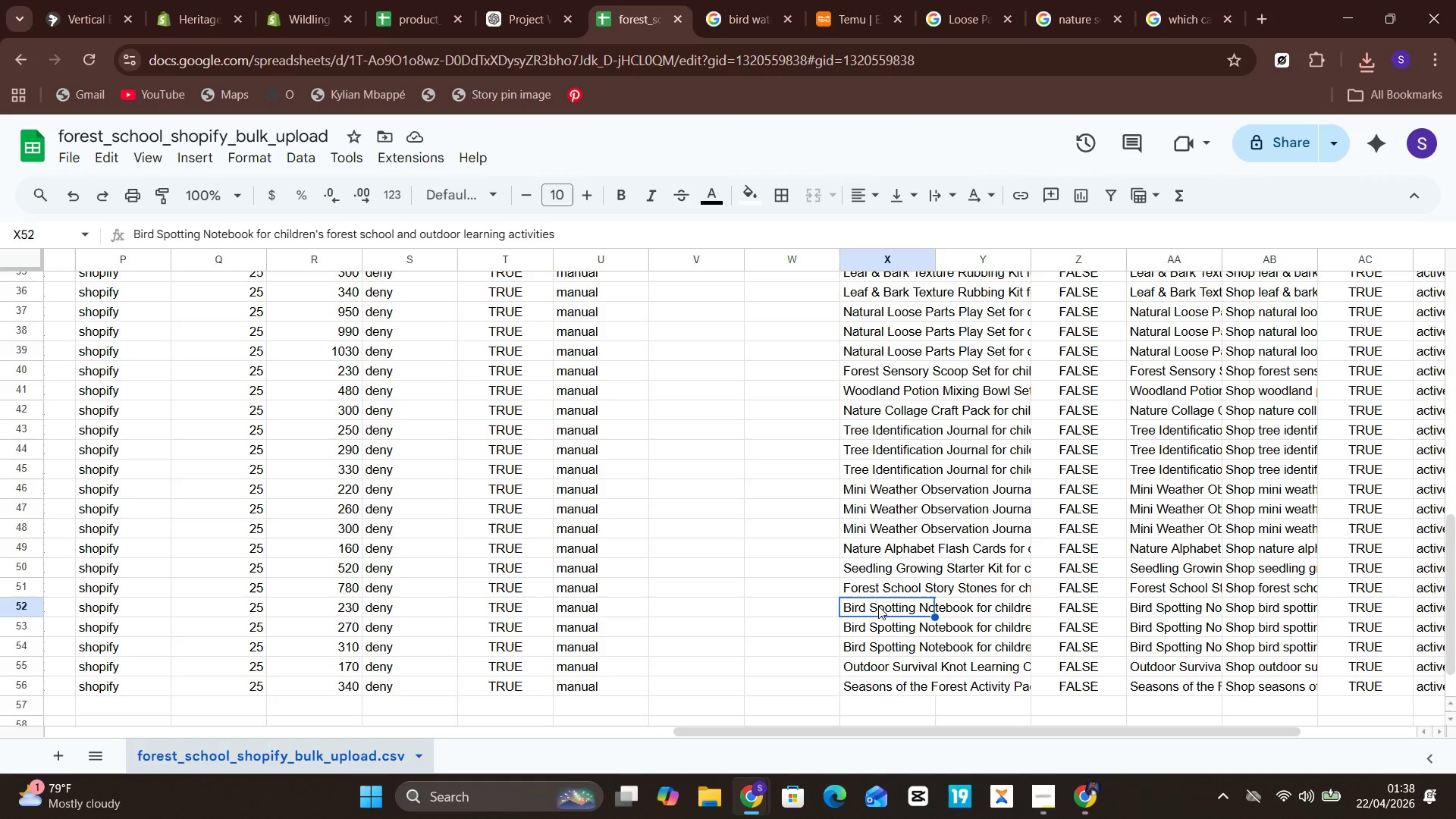 
double_click([878, 606])
 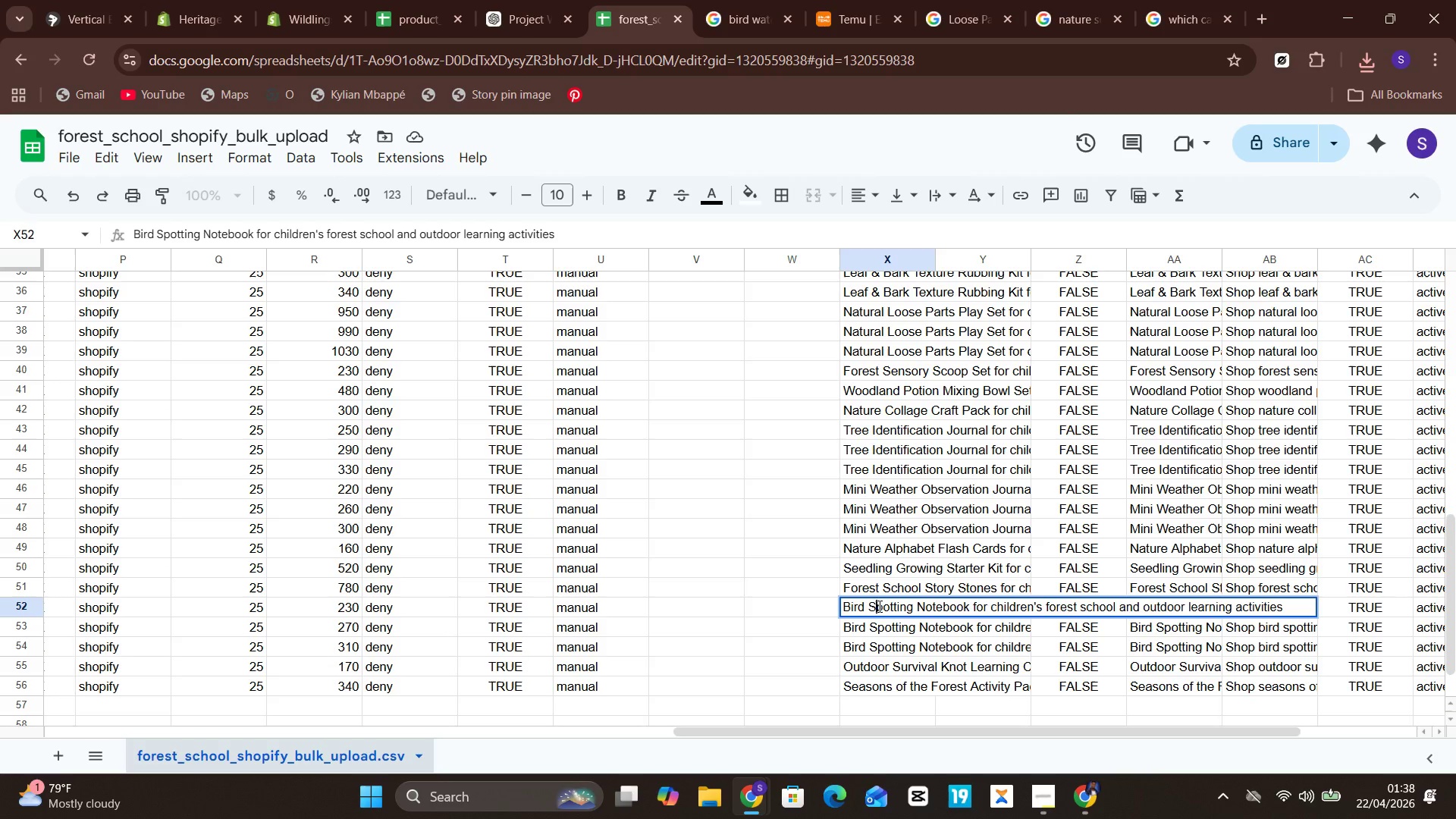 
left_click([878, 606])
 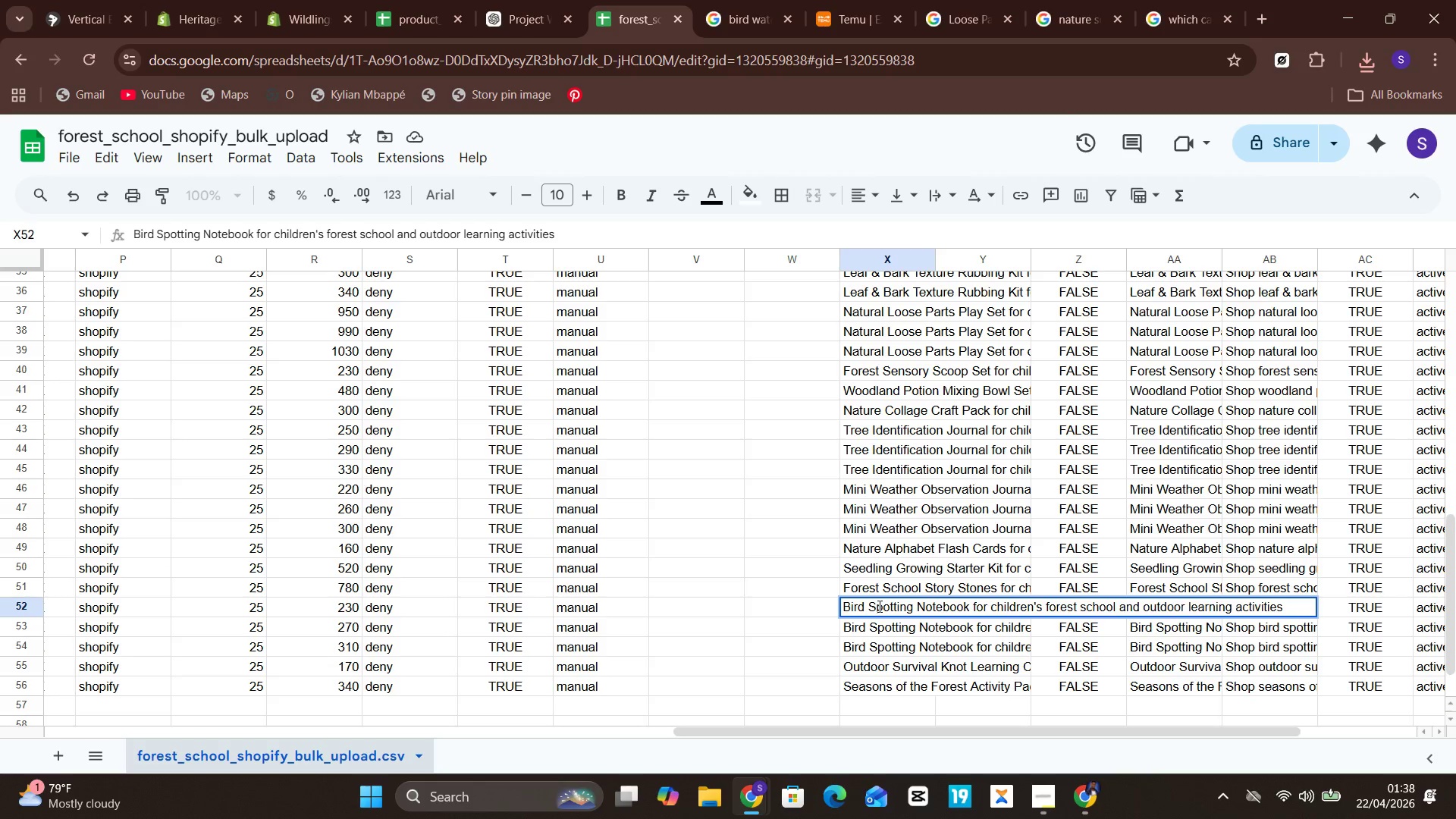 
key(Control+A)
 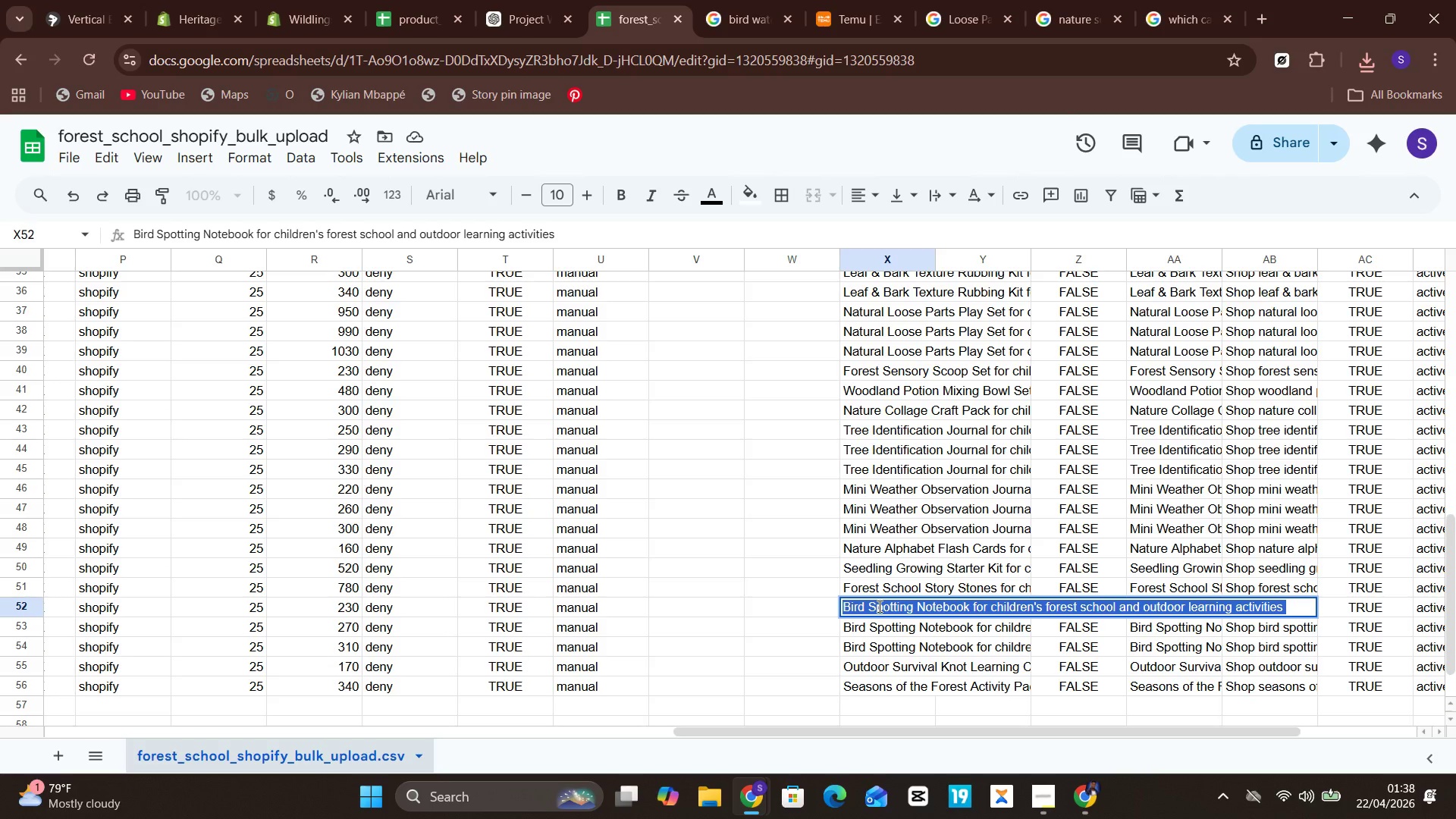 
key(Control+C)
 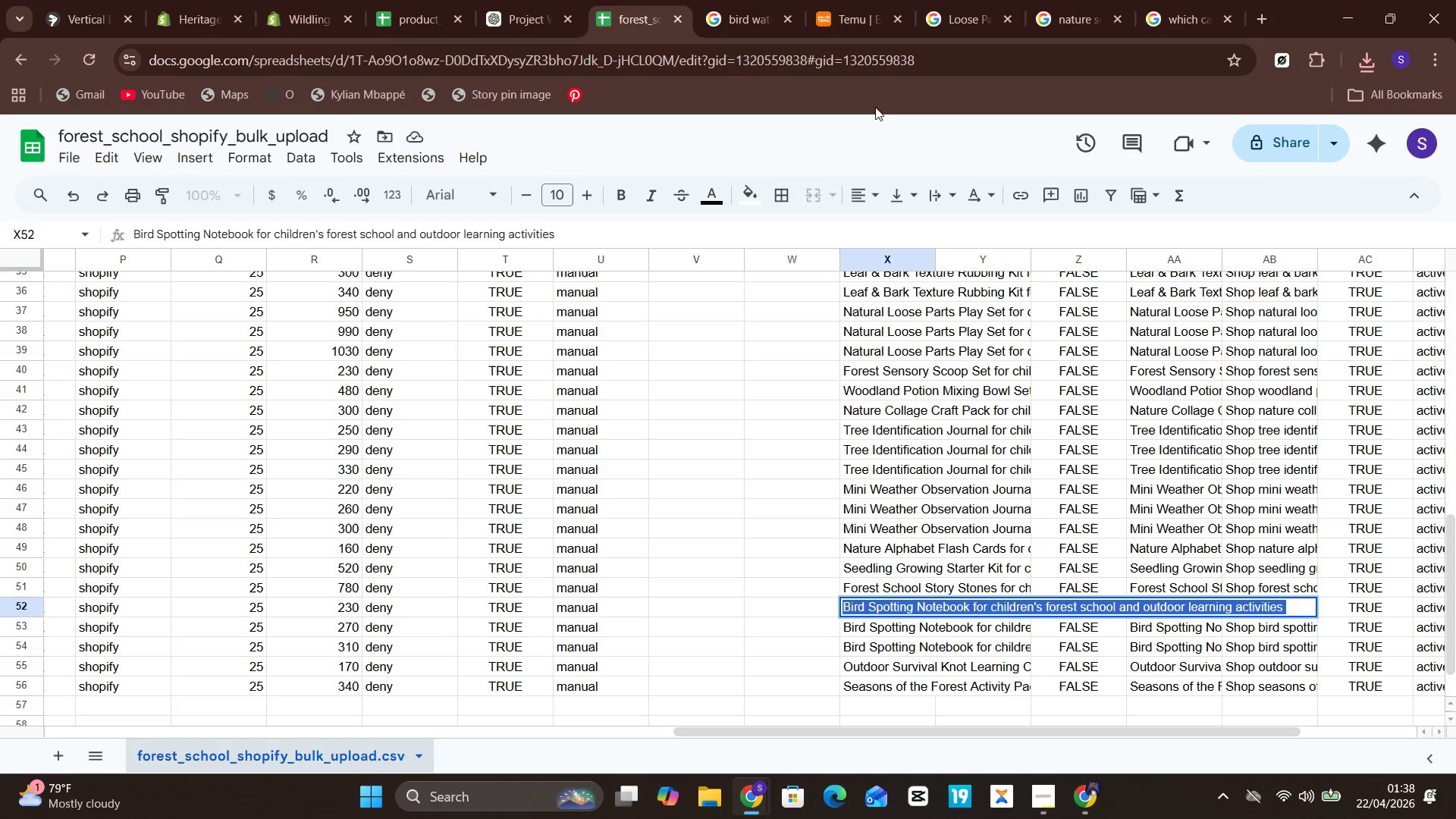 
mouse_move([804, -2])
 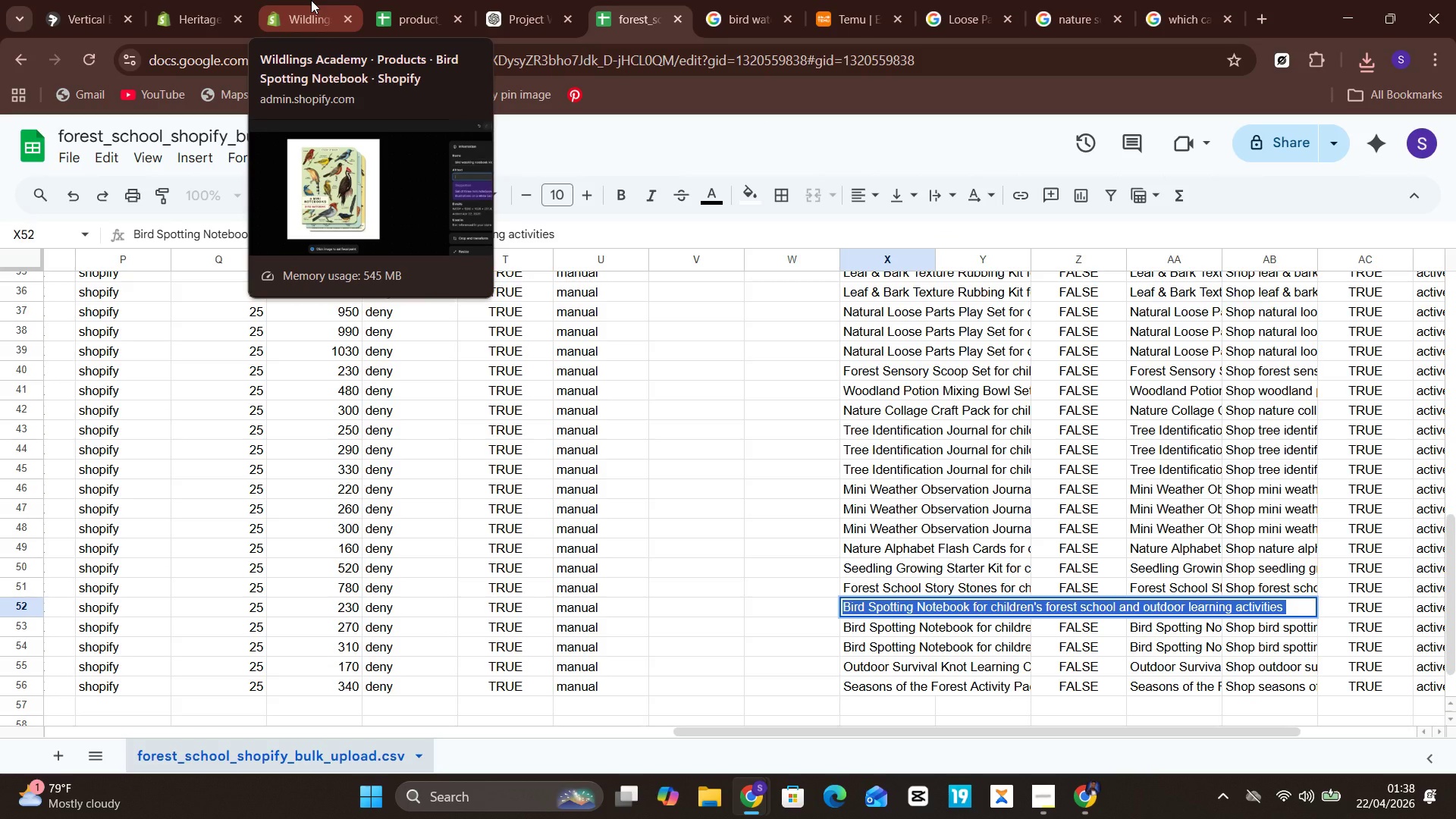 
left_click([311, 0])
 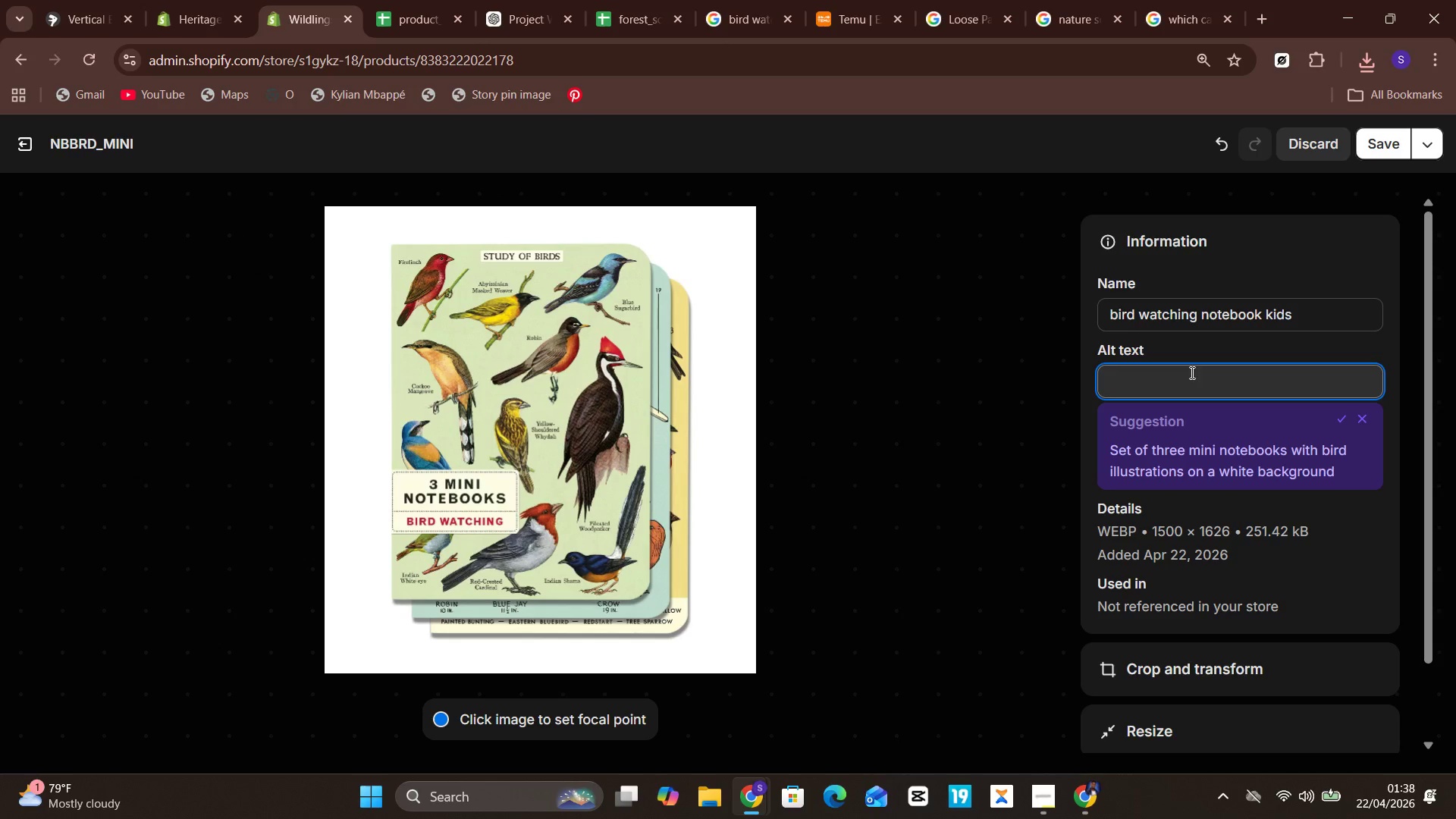 
key(Control+V)
 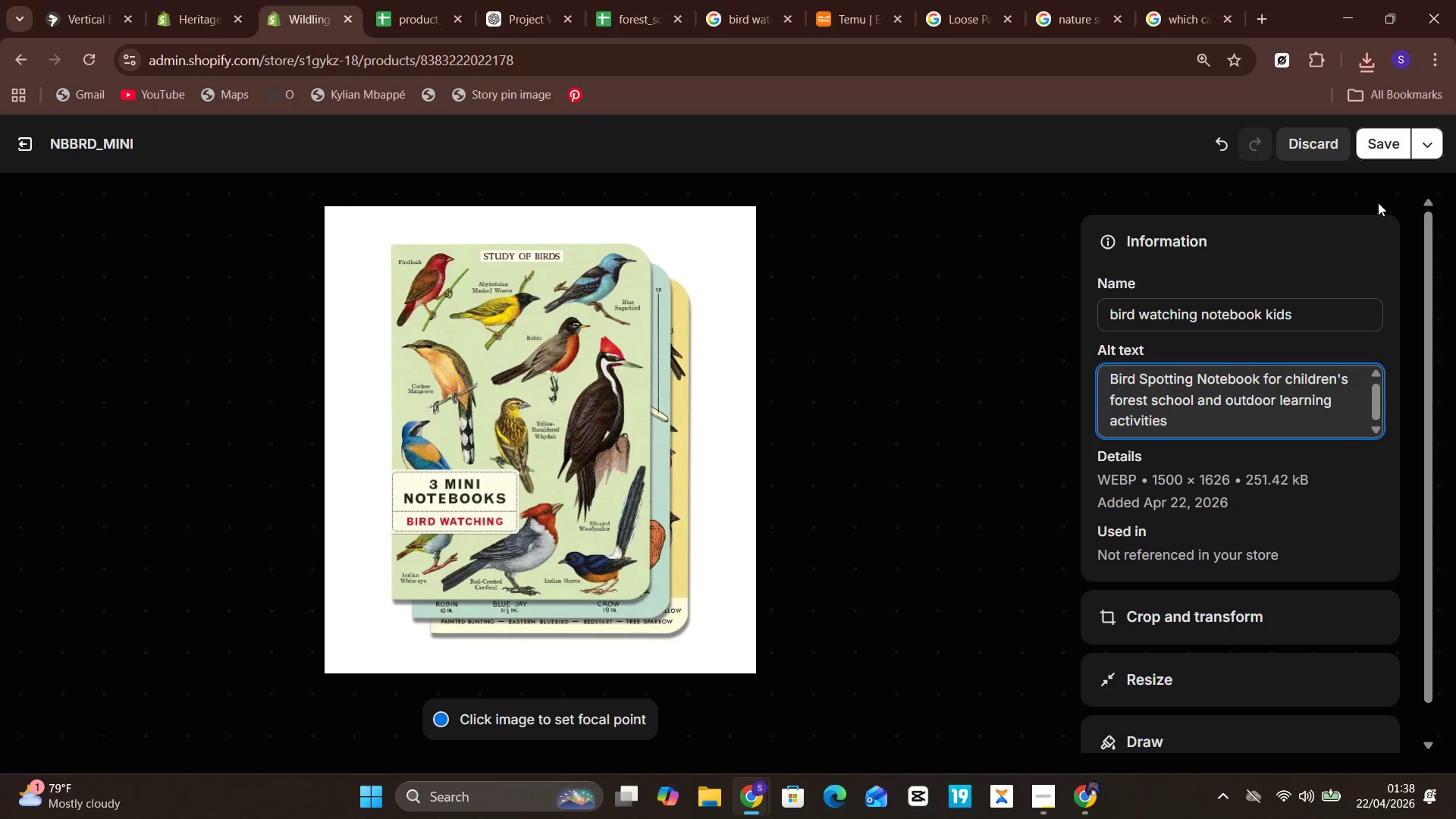 
left_click([1375, 135])
 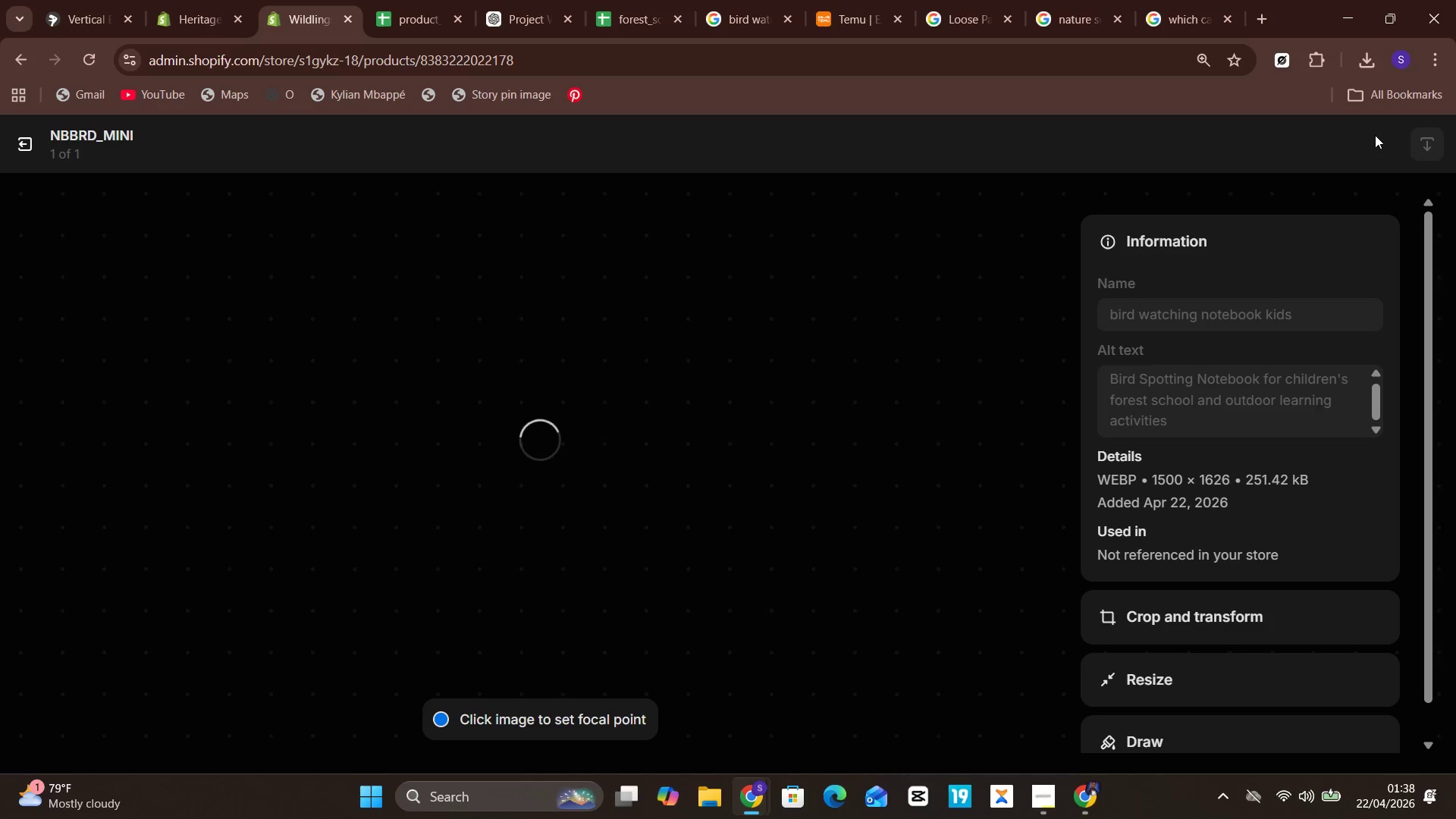 
wait(10.88)
 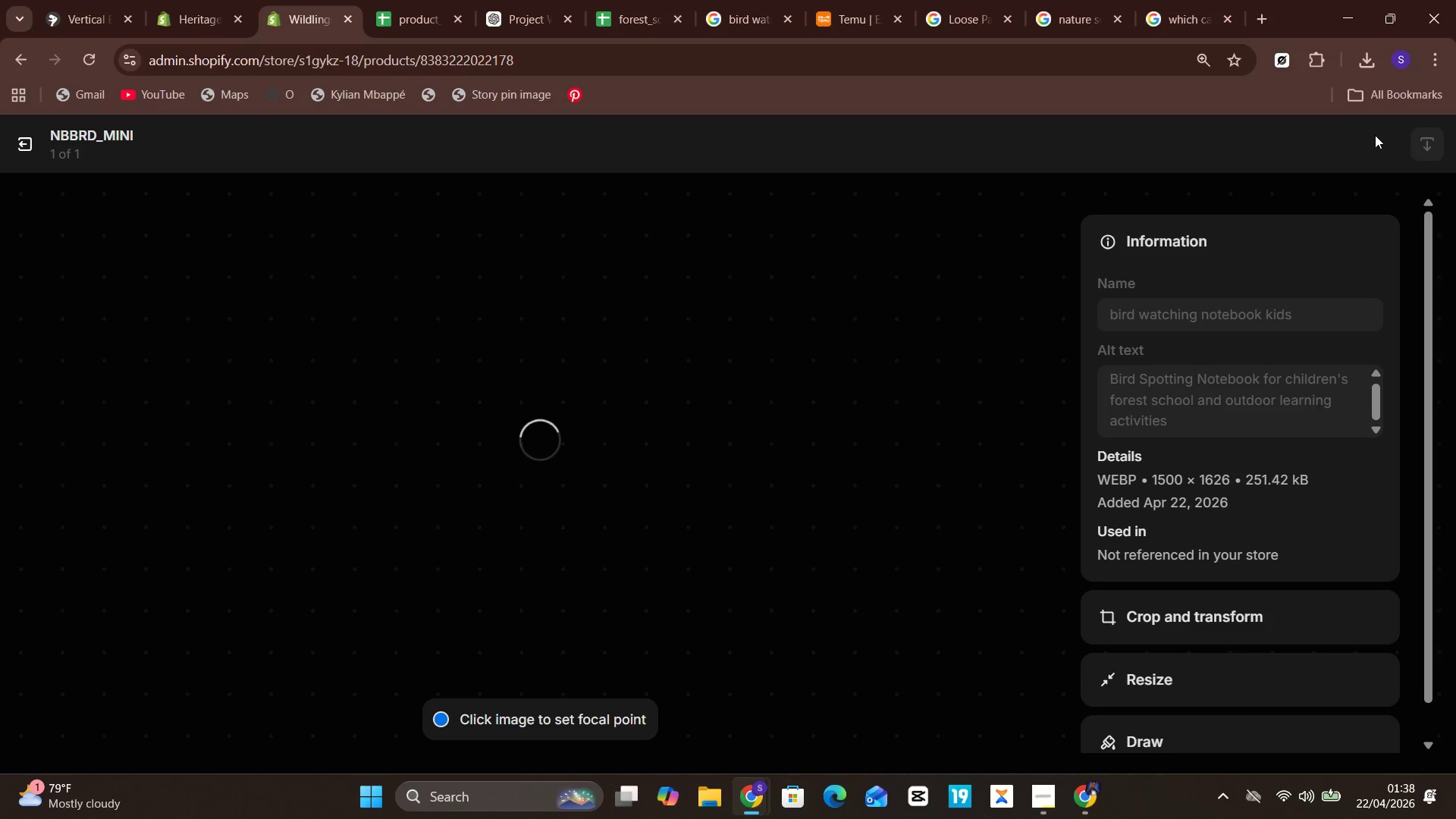 
left_click([11, 148])
 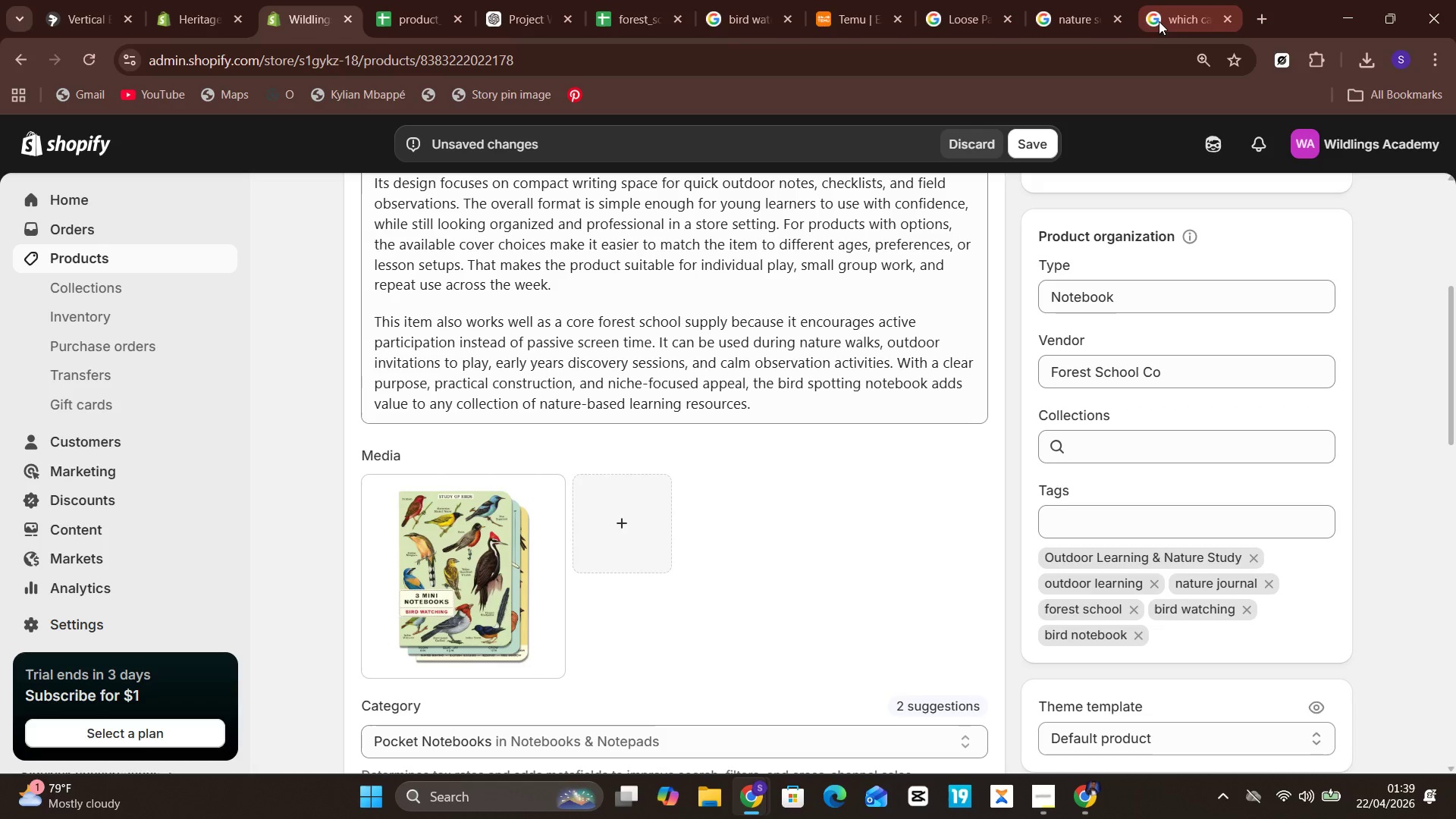 
left_click([1037, 140])
 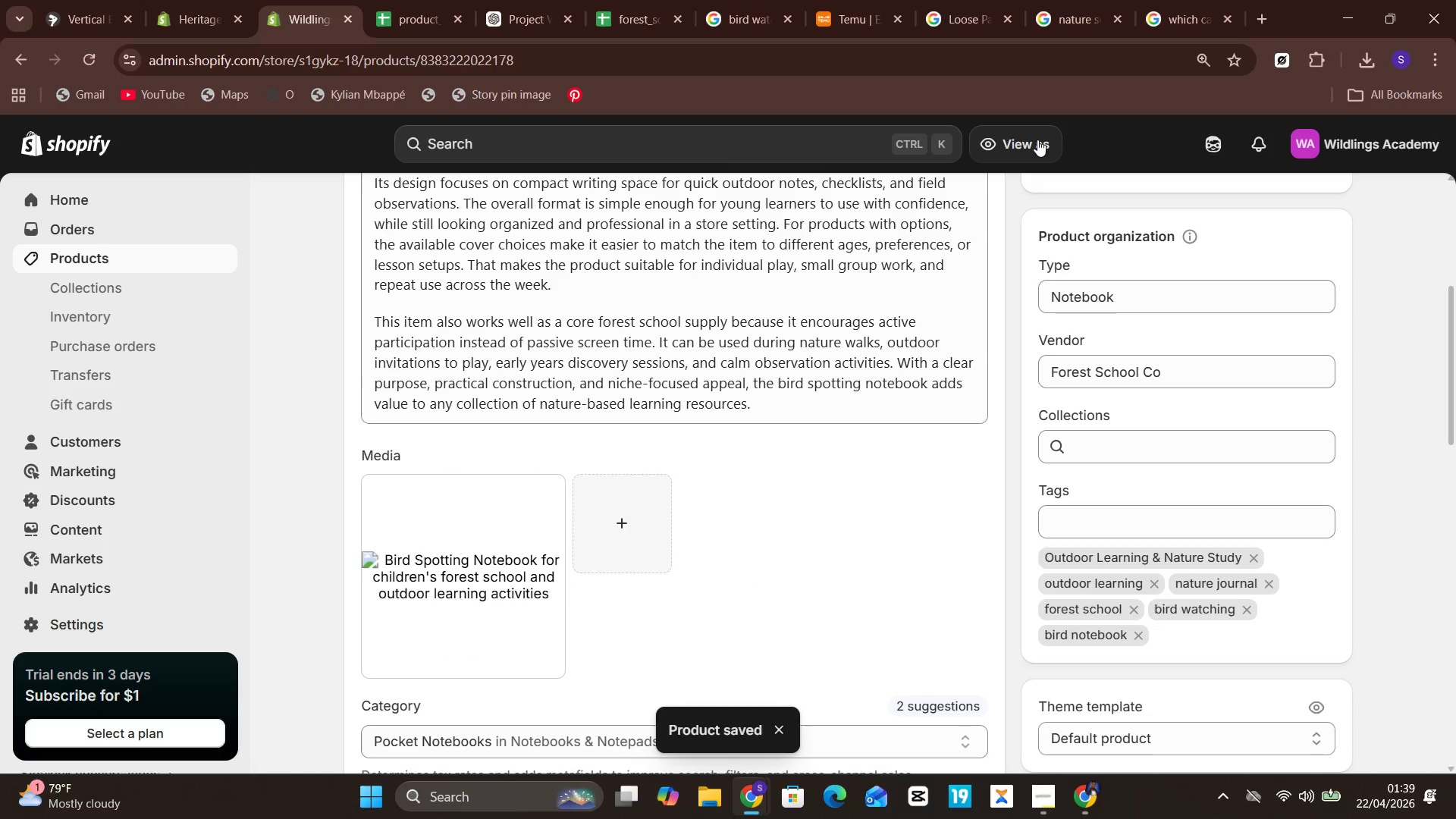 
wait(9.47)
 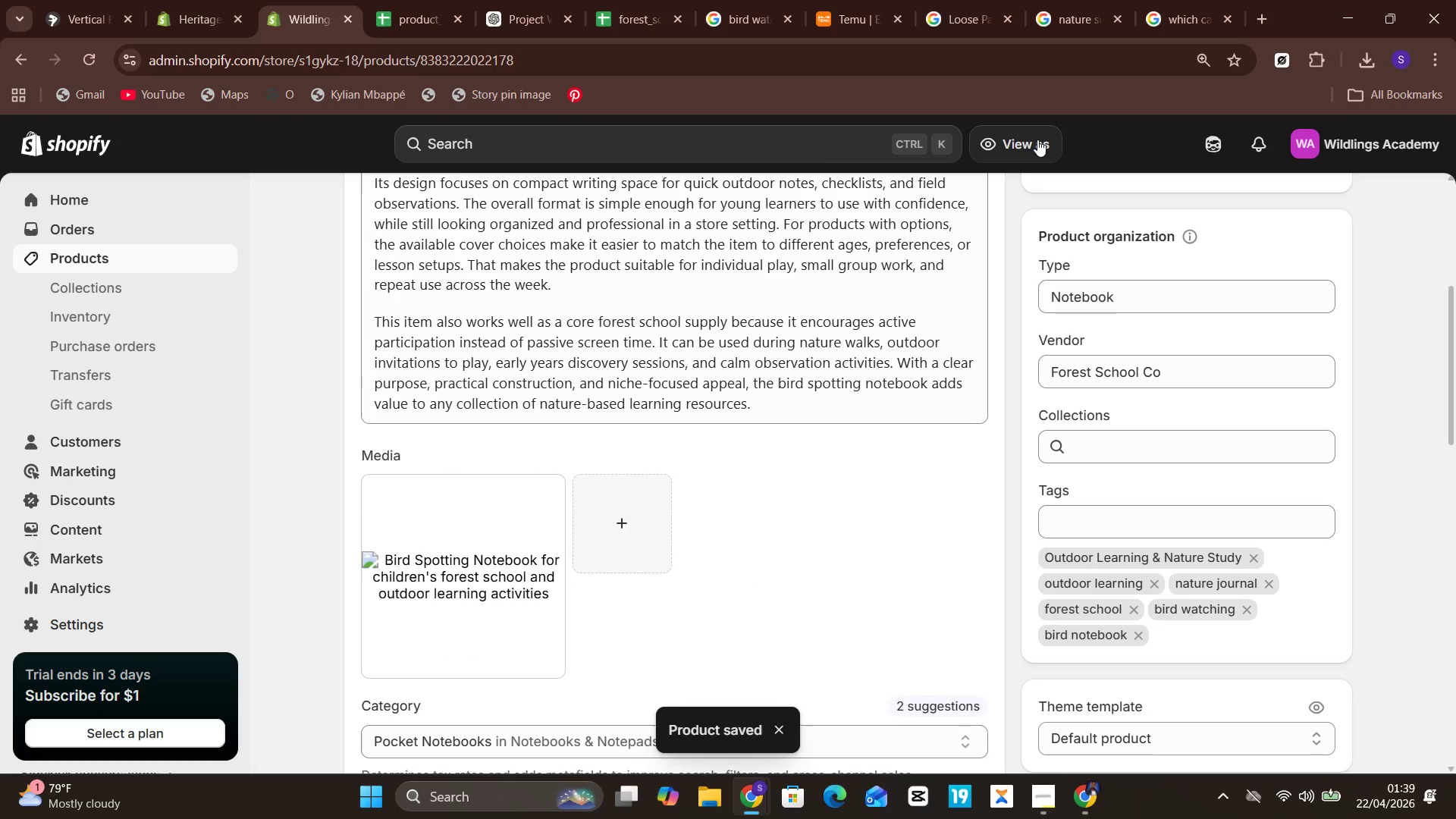 
left_click([93, 57])
 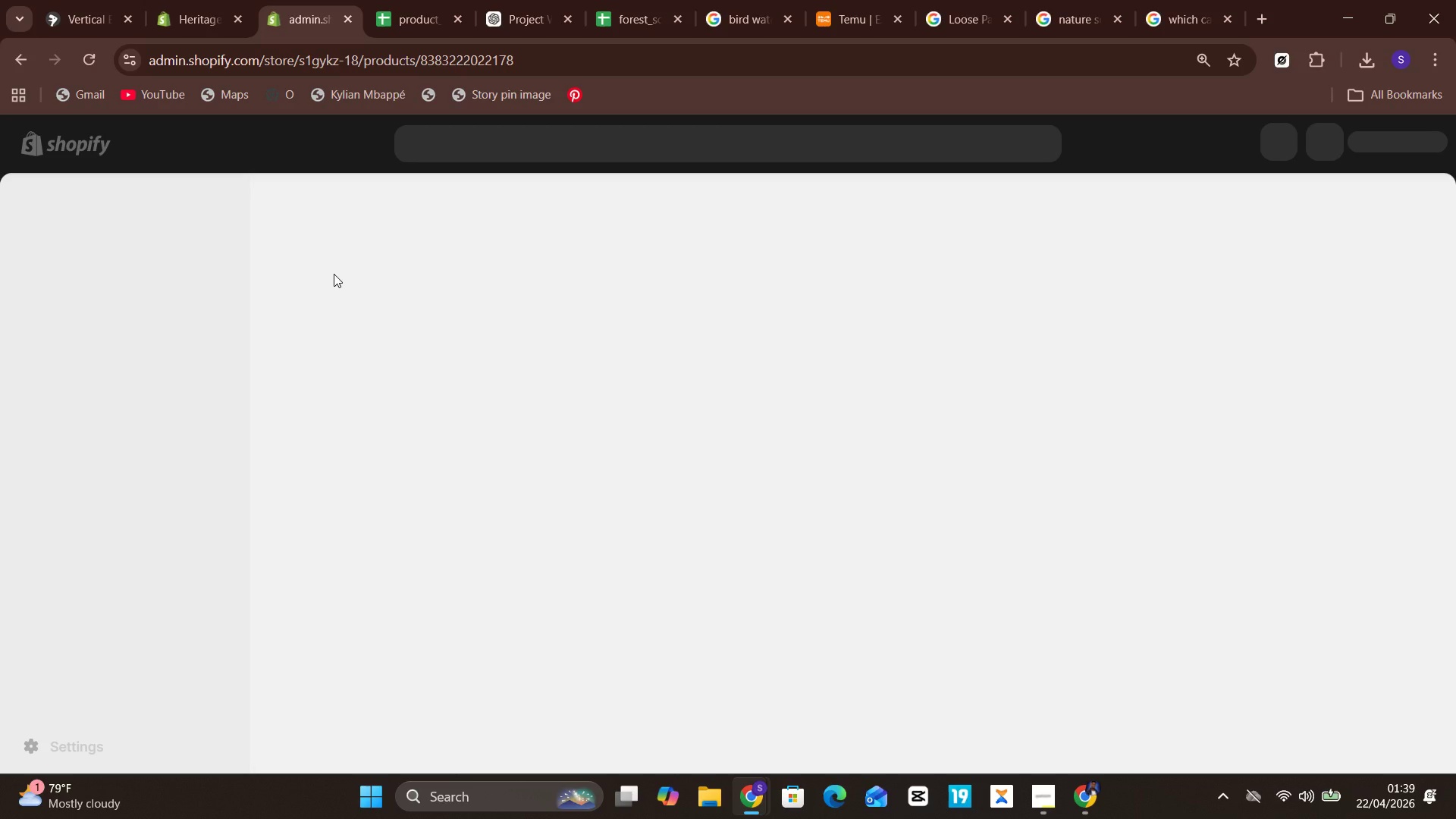 
wait(11.0)
 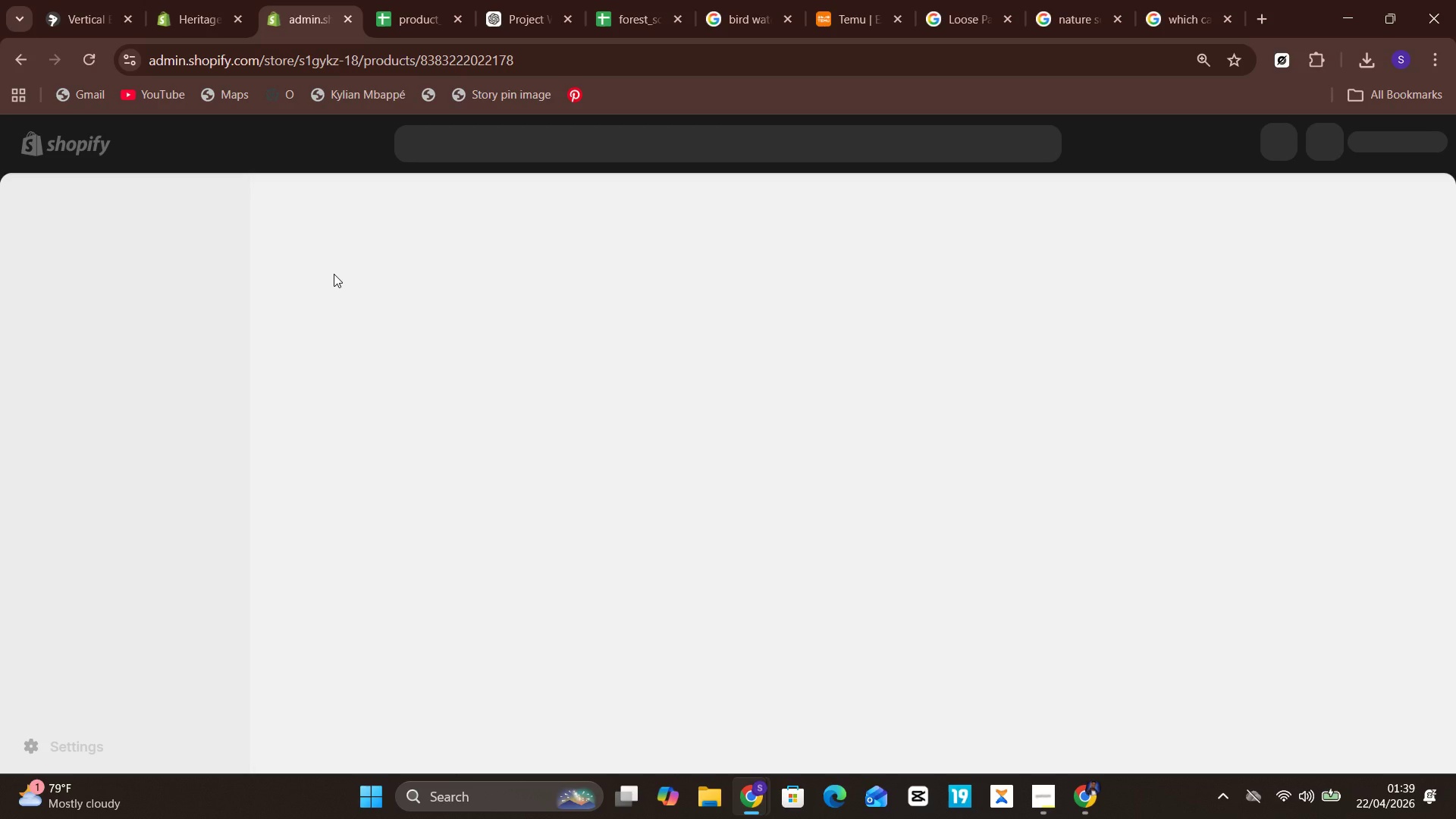 
left_click([457, 675])
 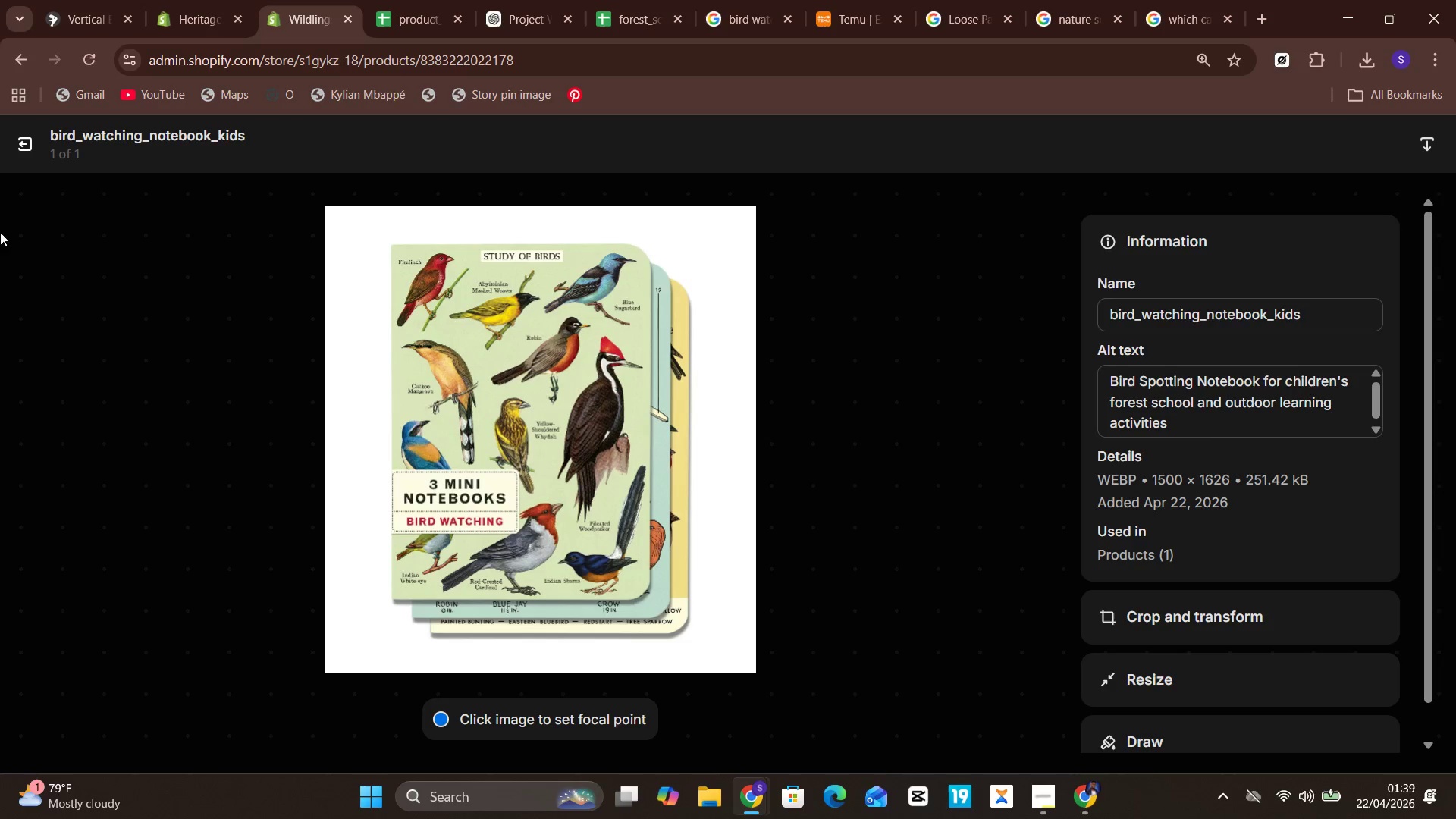 
left_click([12, 137])
 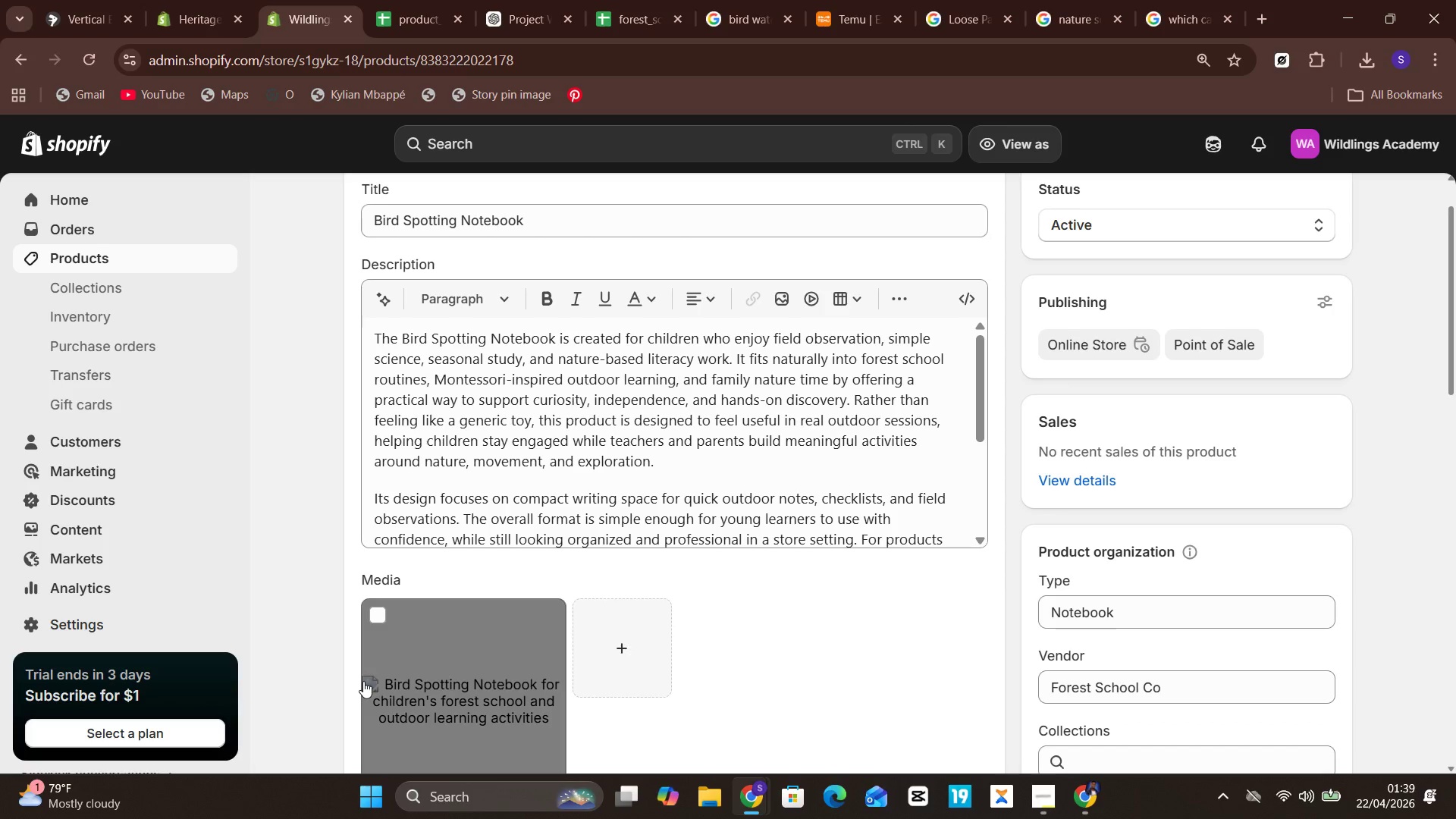 
left_click([363, 681])
 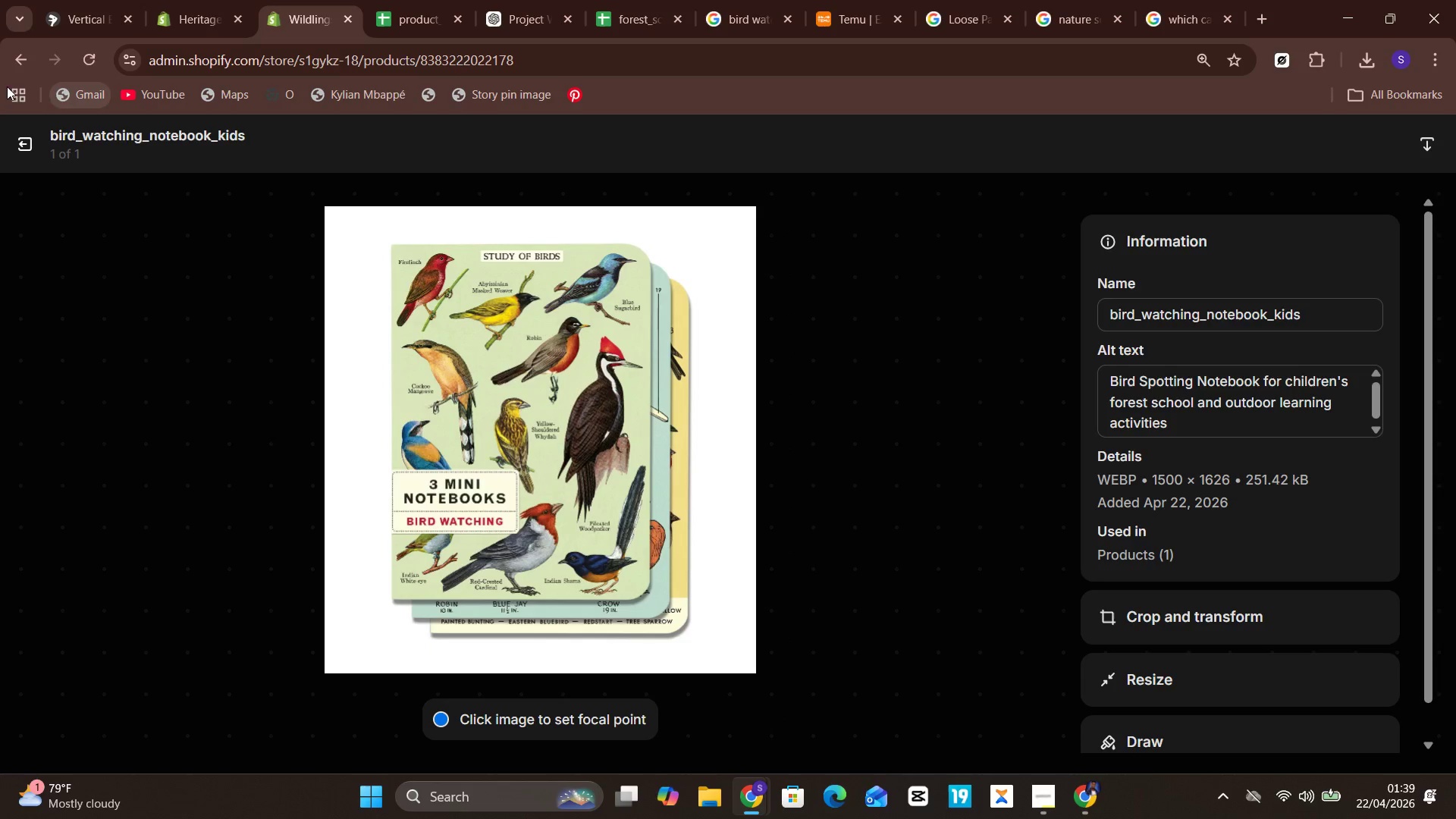 
left_click_drag(start_coordinate=[45, 152], to_coordinate=[15, 145])
 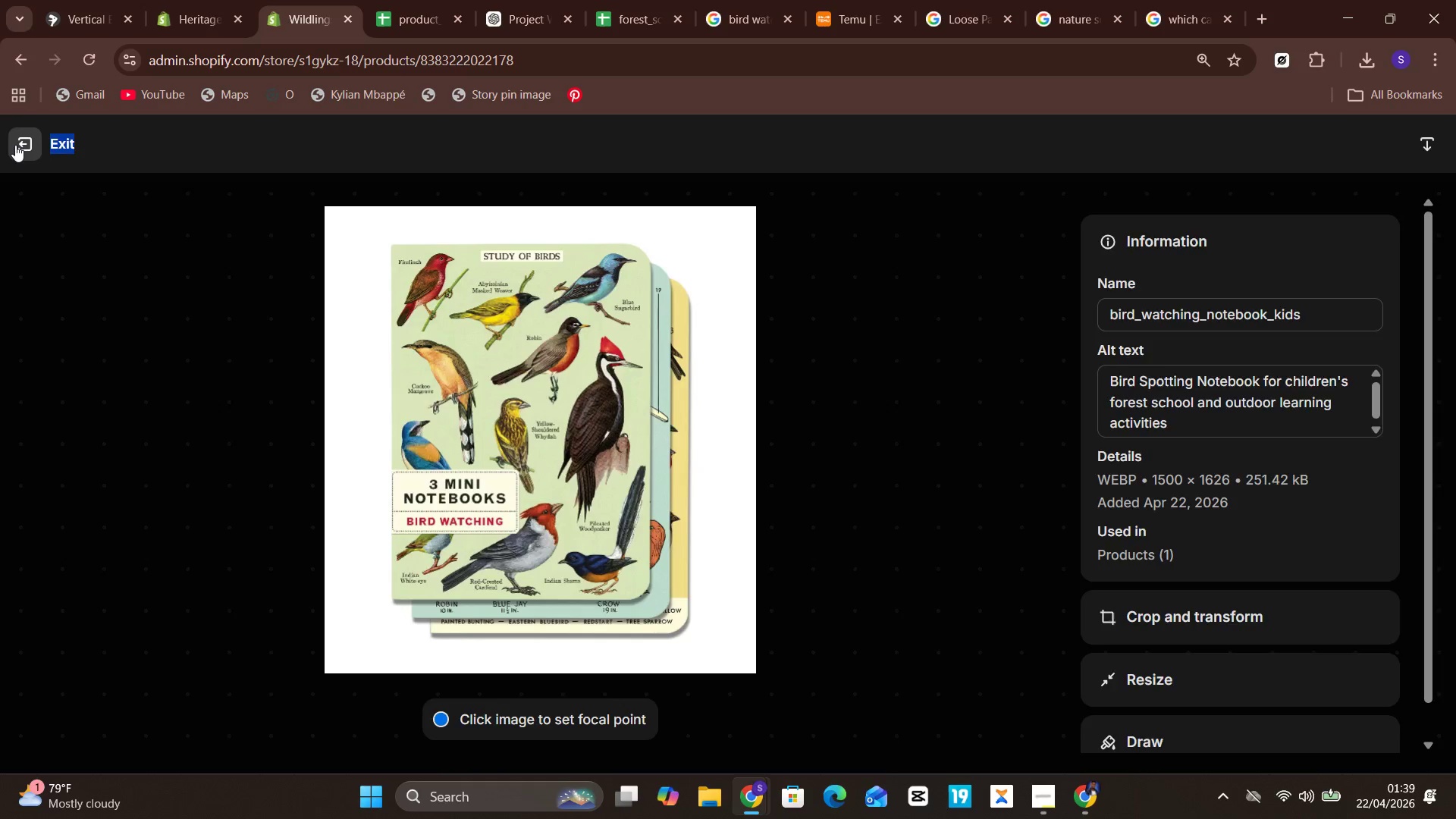 
left_click([15, 145])
 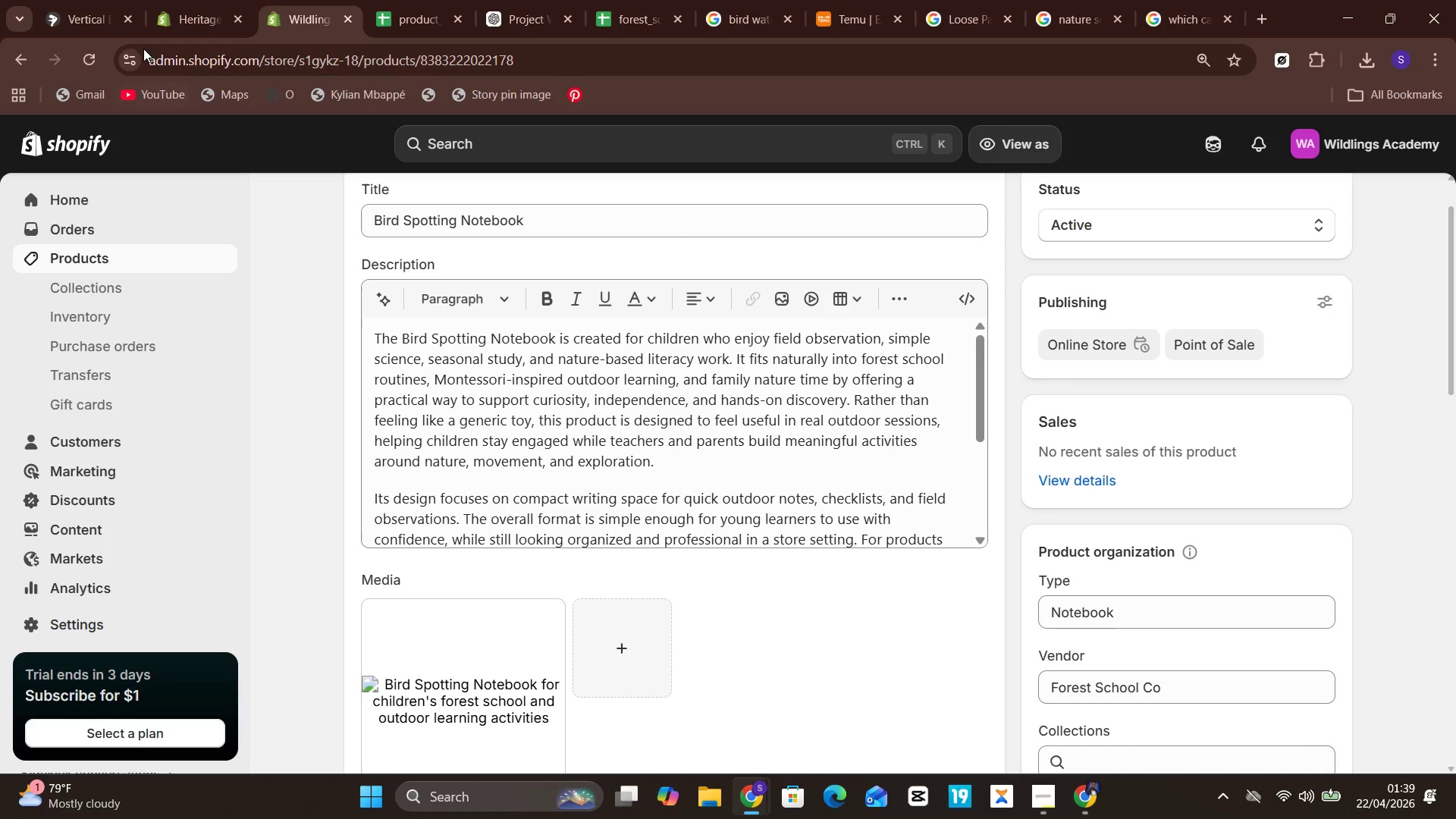 
left_click([71, 56])
 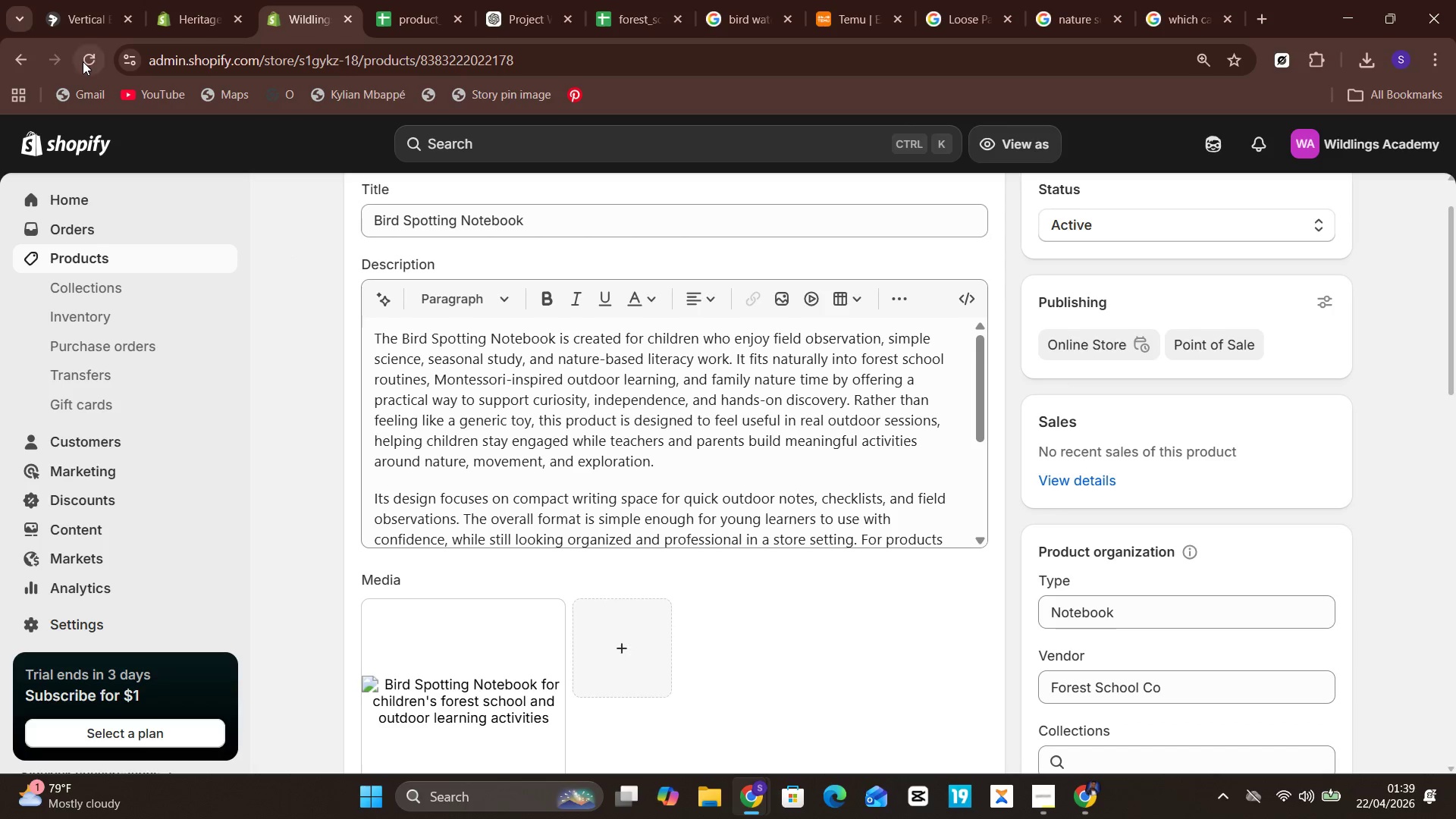 
left_click([83, 61])
 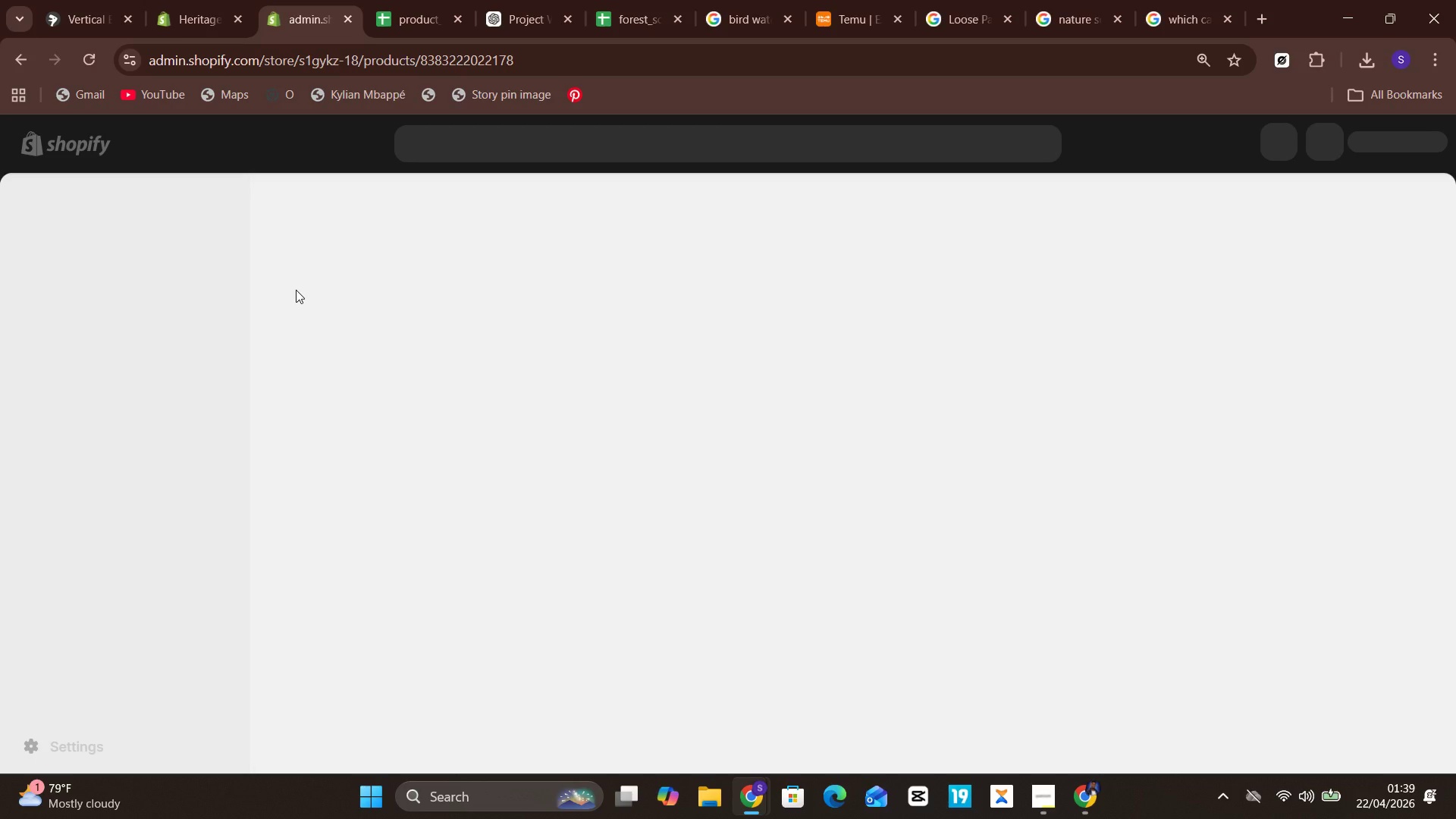 
wait(10.25)
 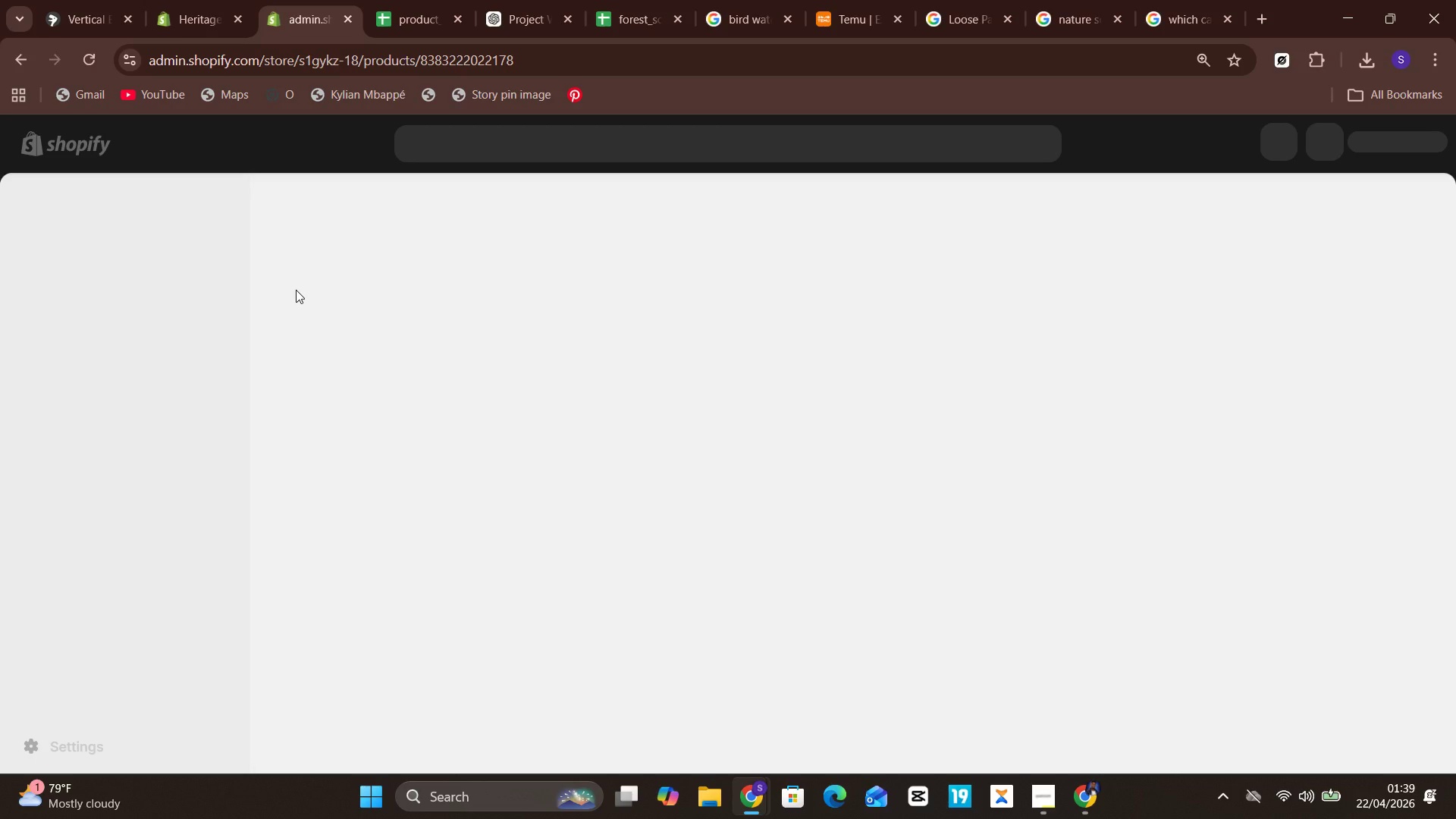 
left_click([81, 249])
 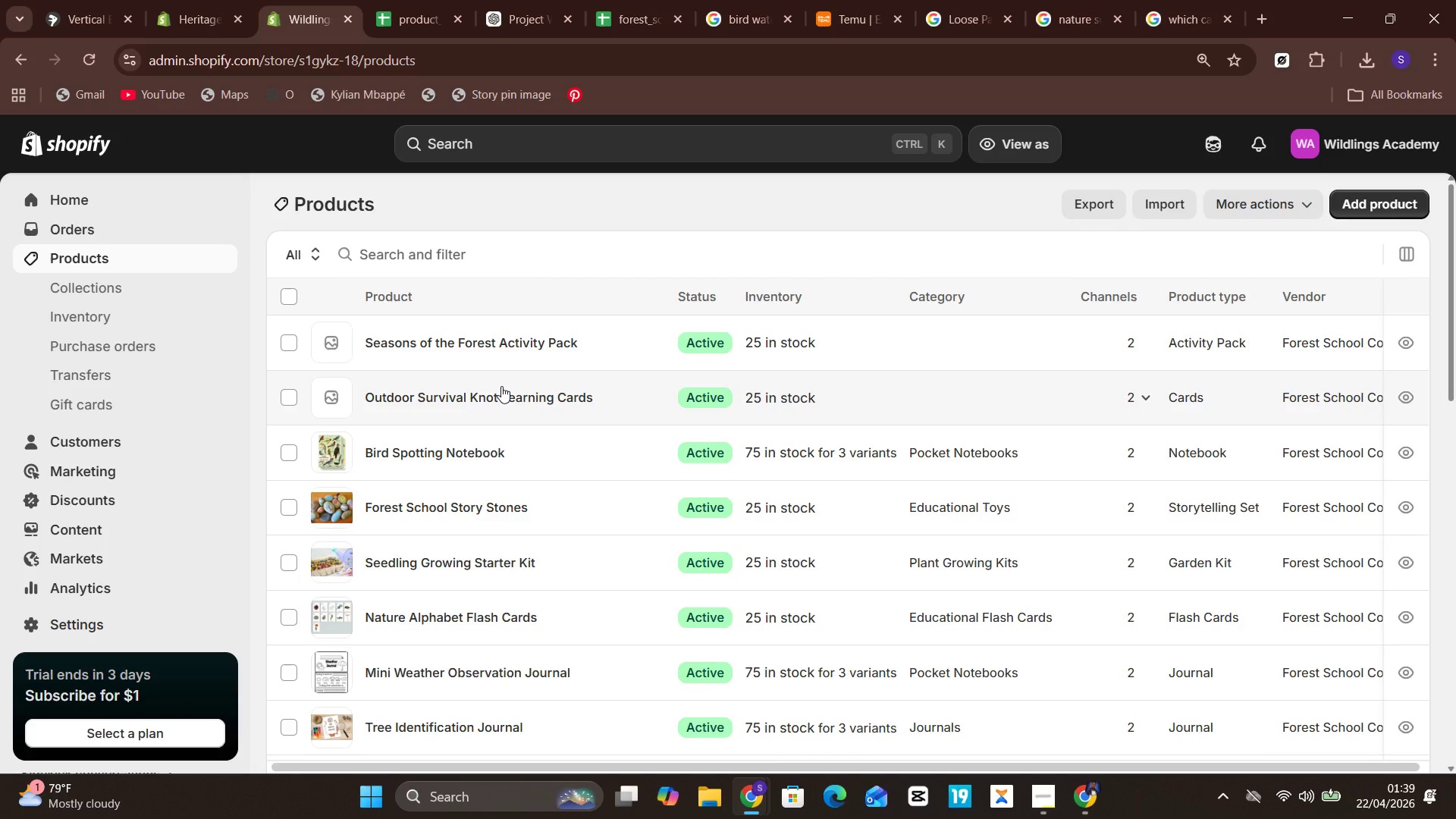 
wait(7.02)
 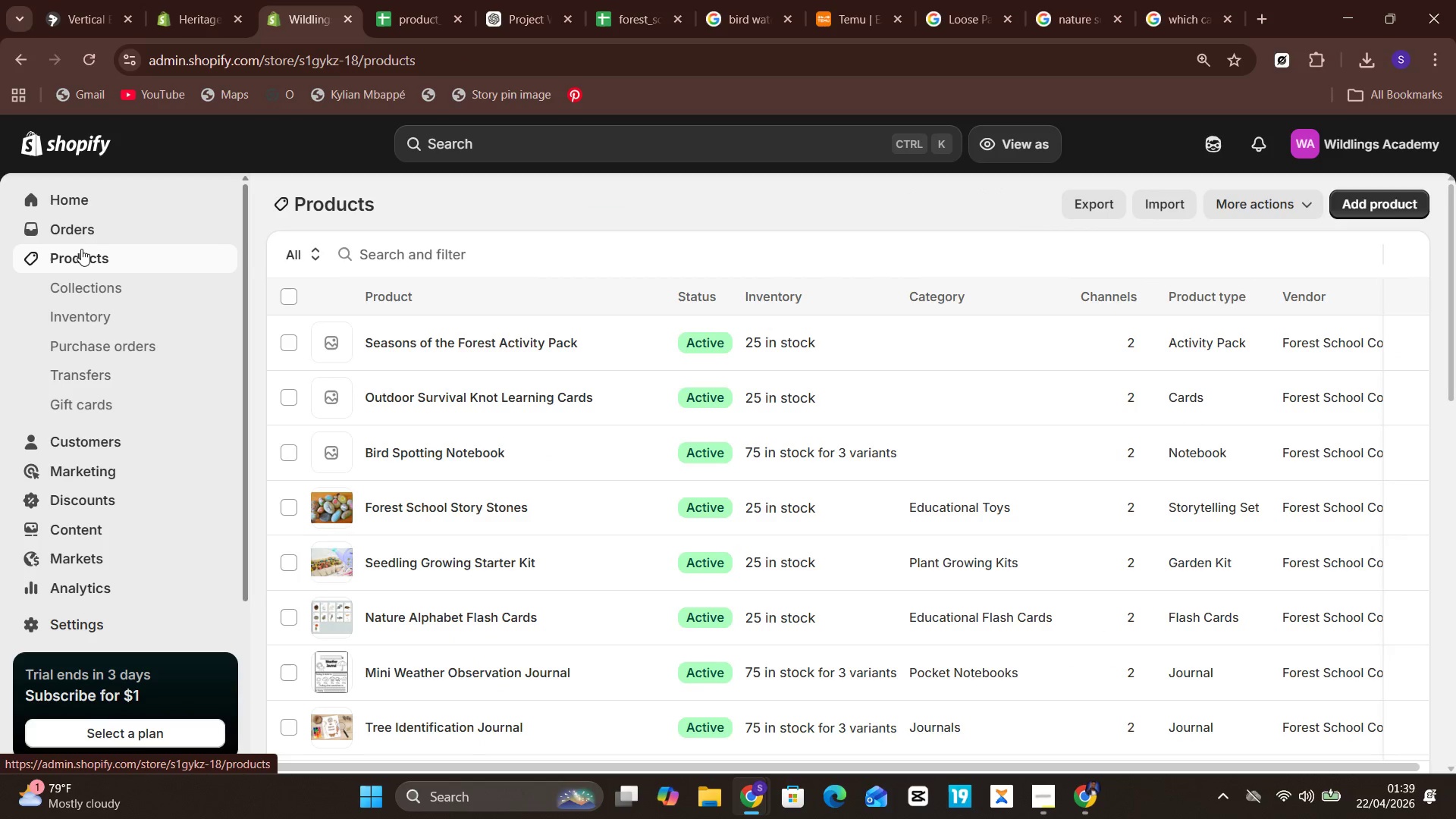 
left_click([501, 386])
 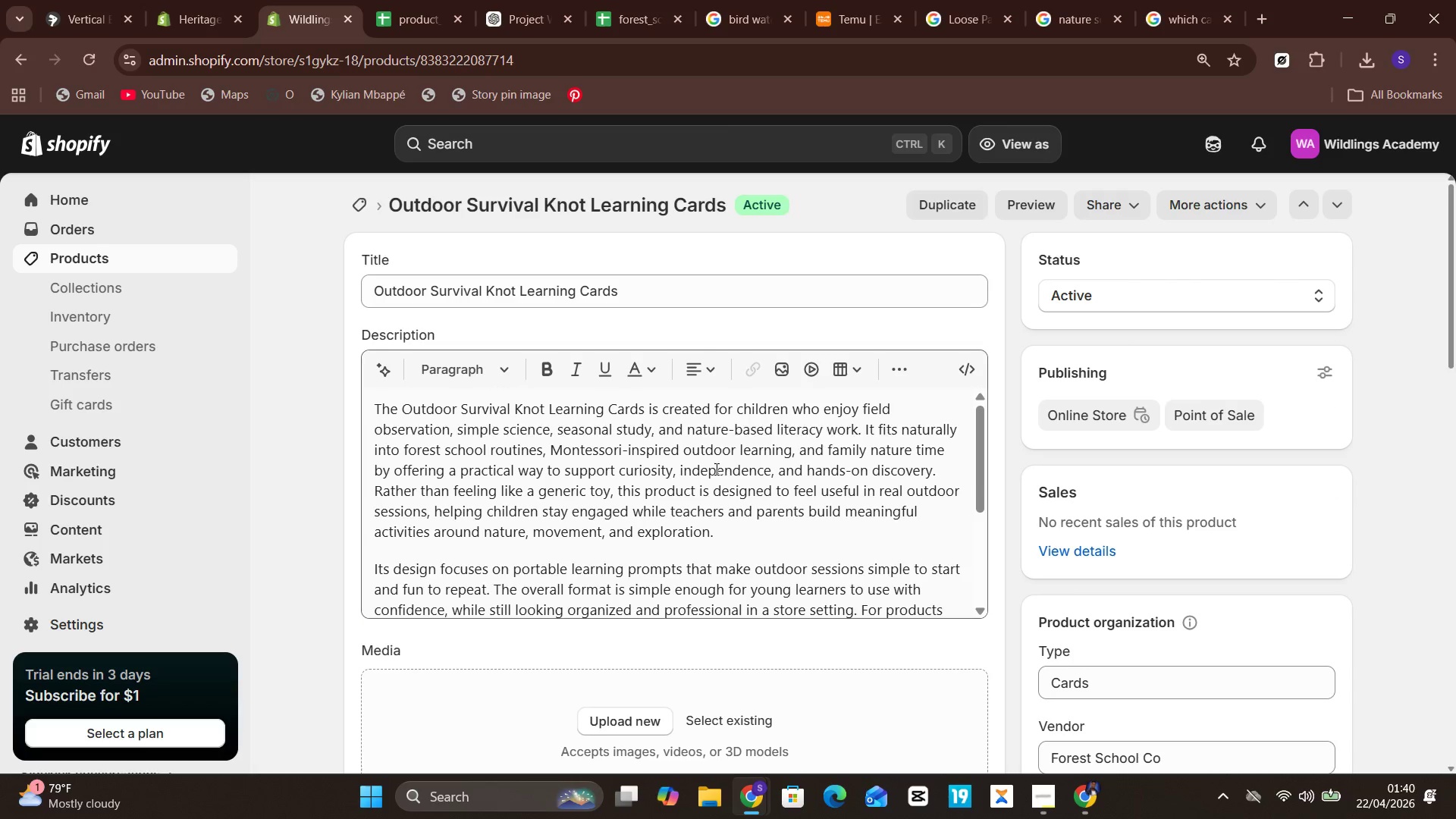 
wait(8.06)
 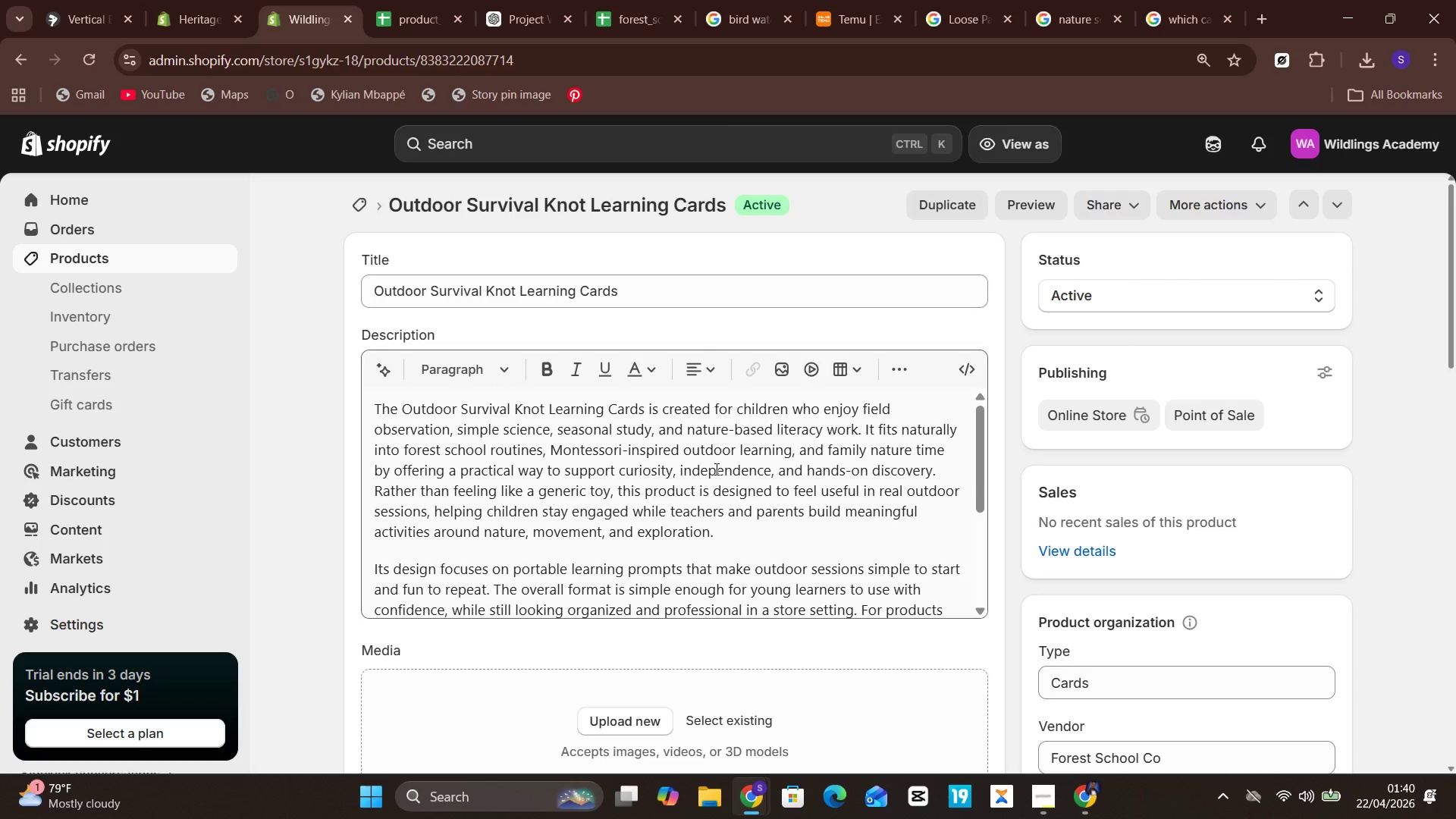 
left_click([507, 637])
 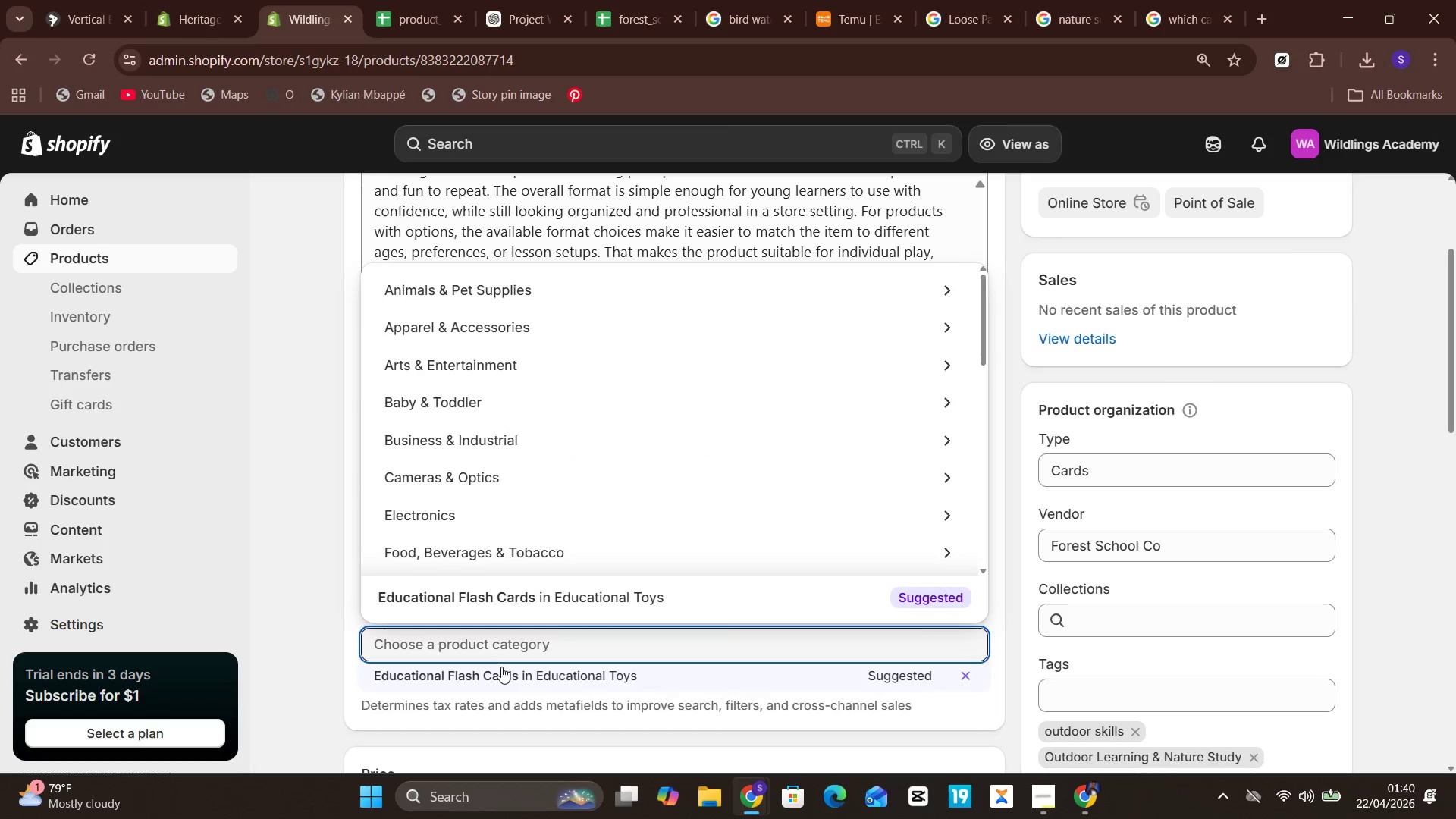 
left_click([500, 669])
 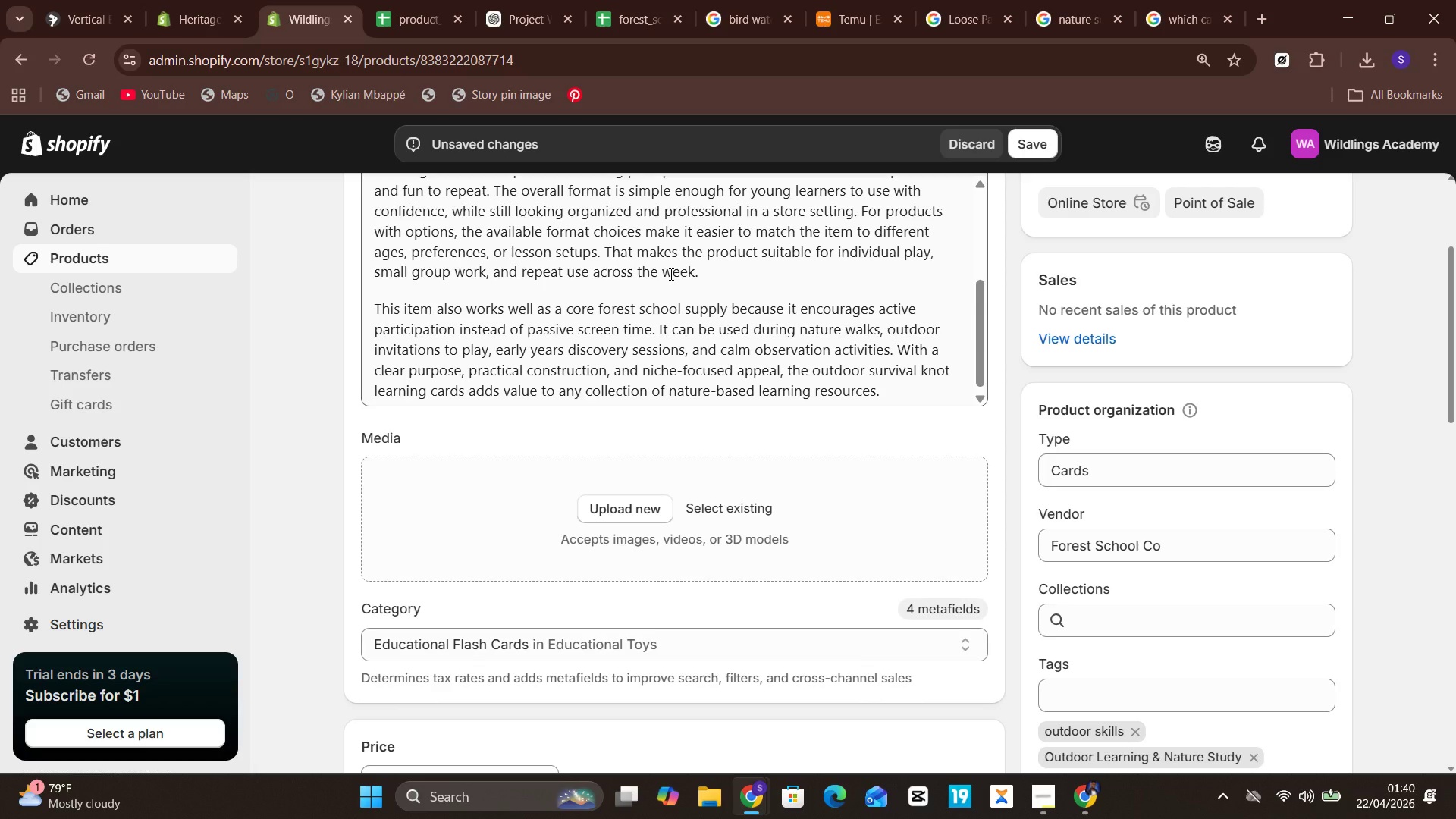 
wait(8.39)
 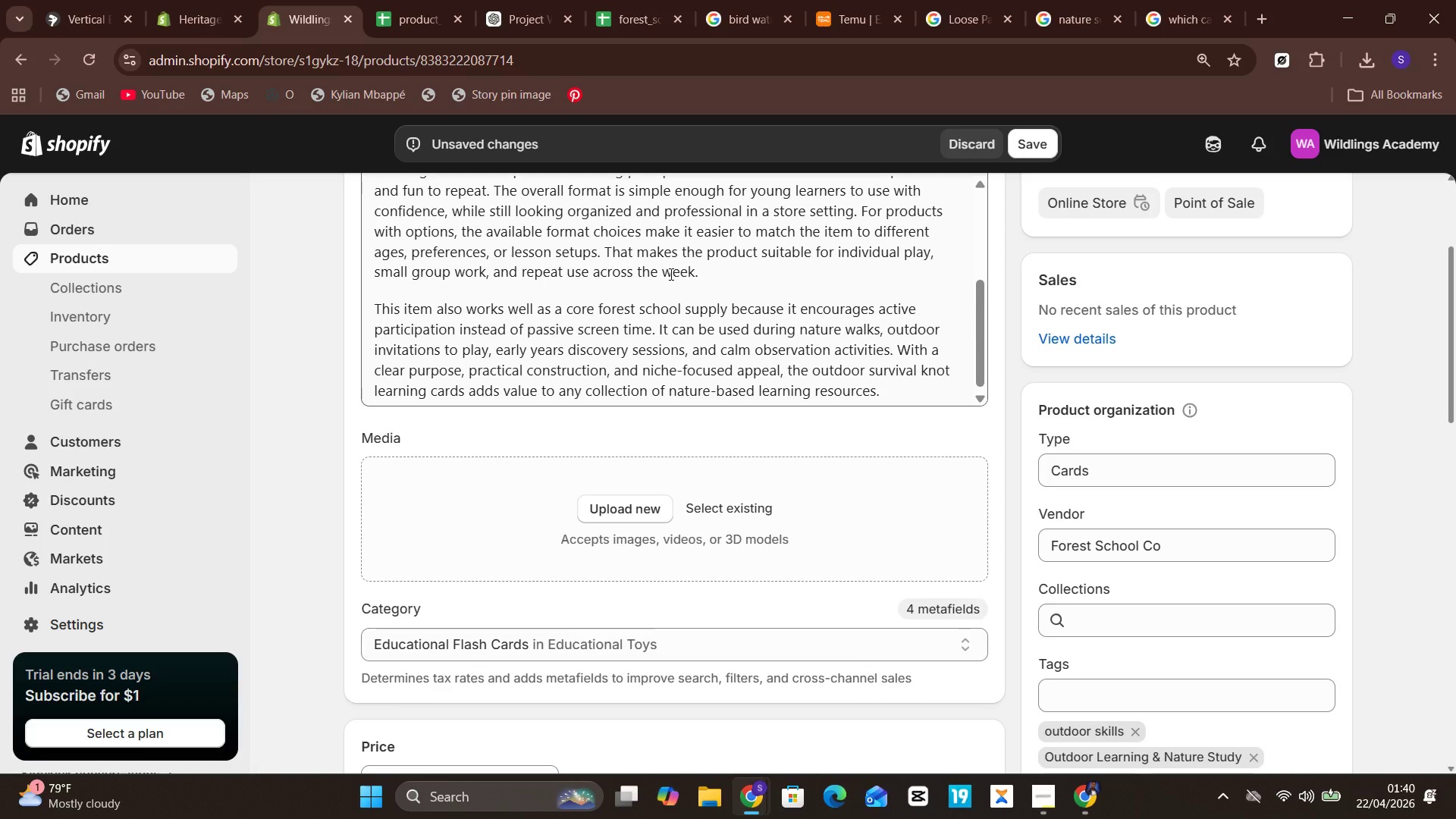 
left_click([733, 1])
 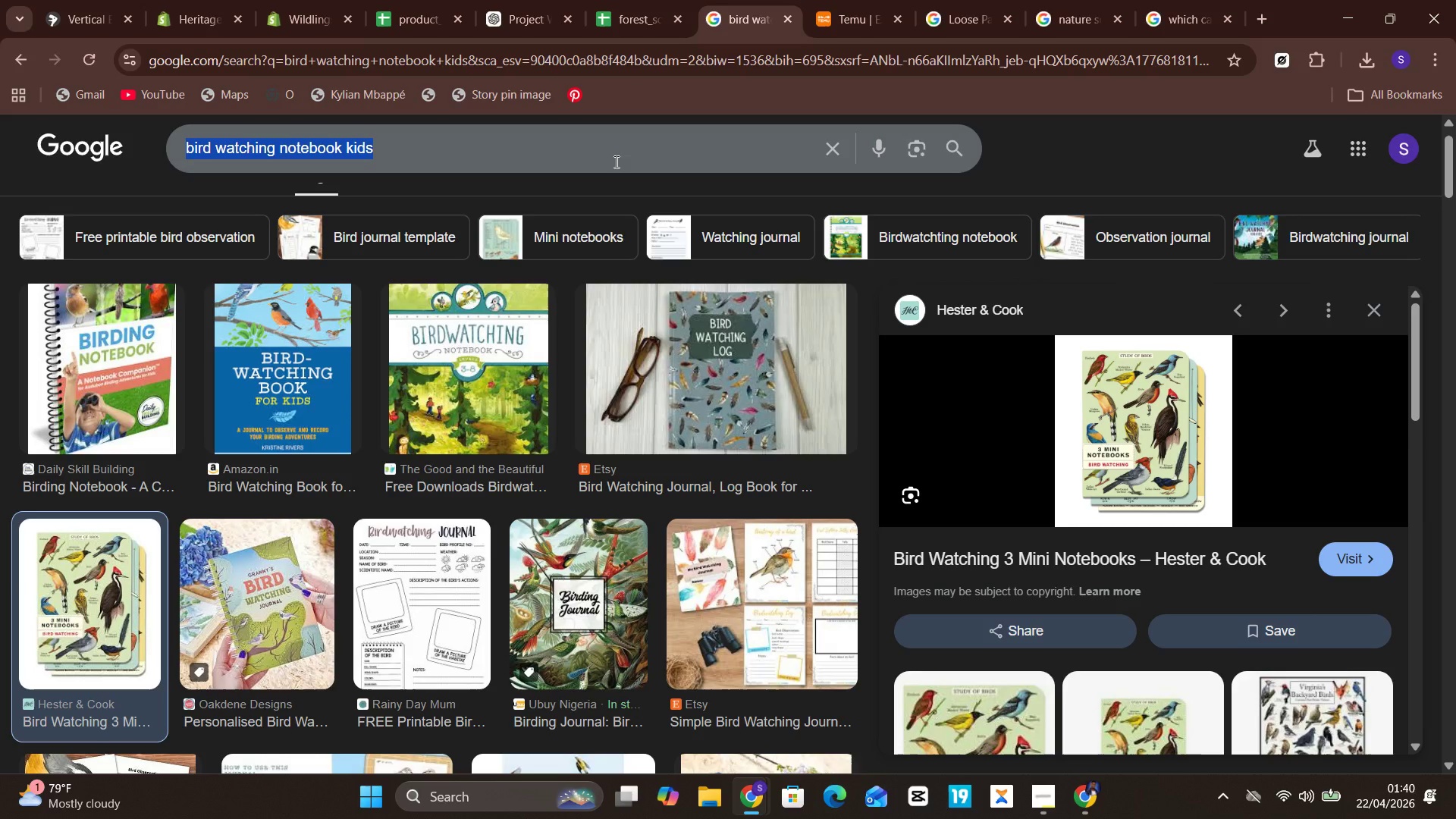 
type(knot tying cards kids)
 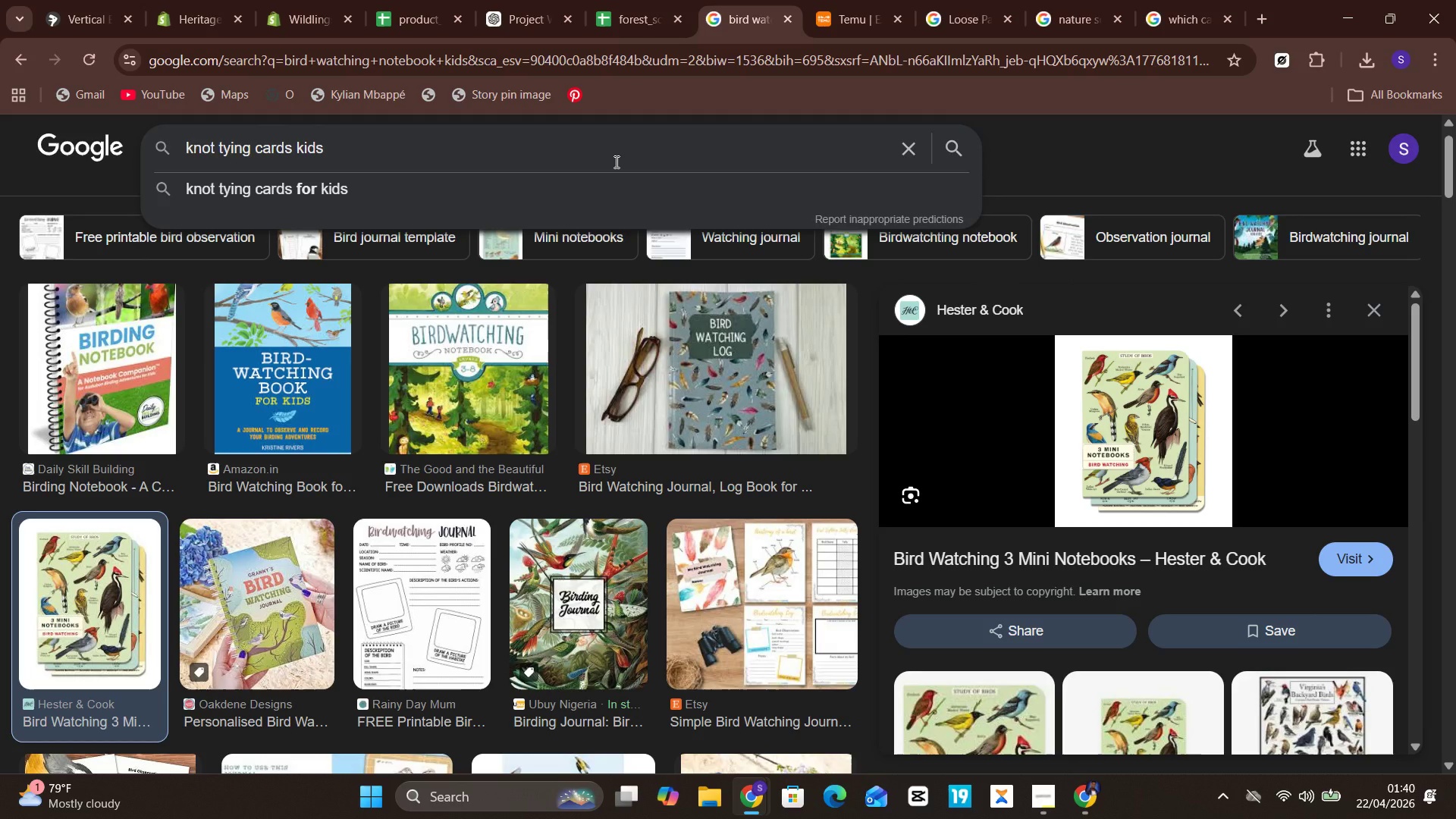 
key(Control+A)
 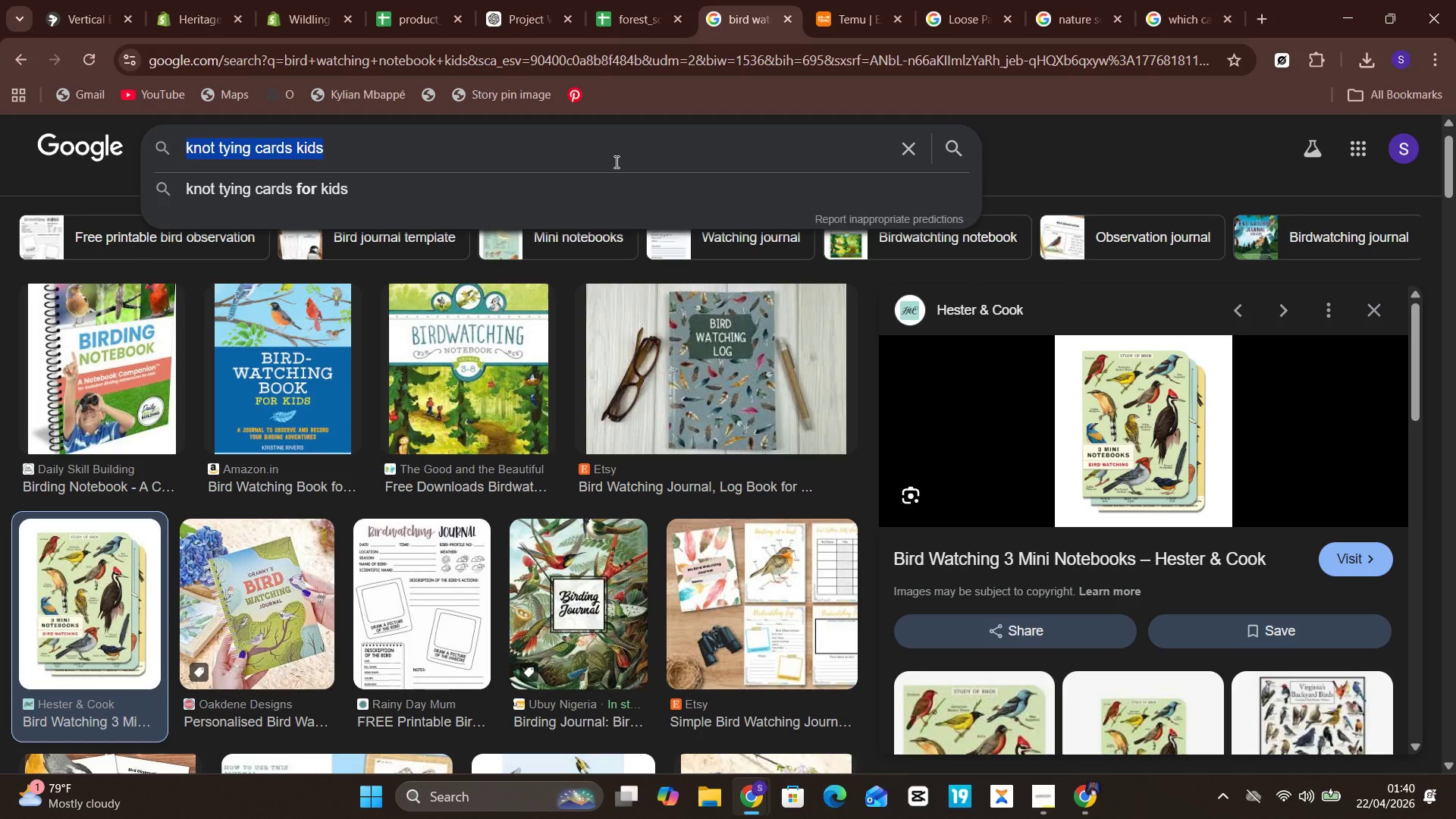 
key(Control+C)
 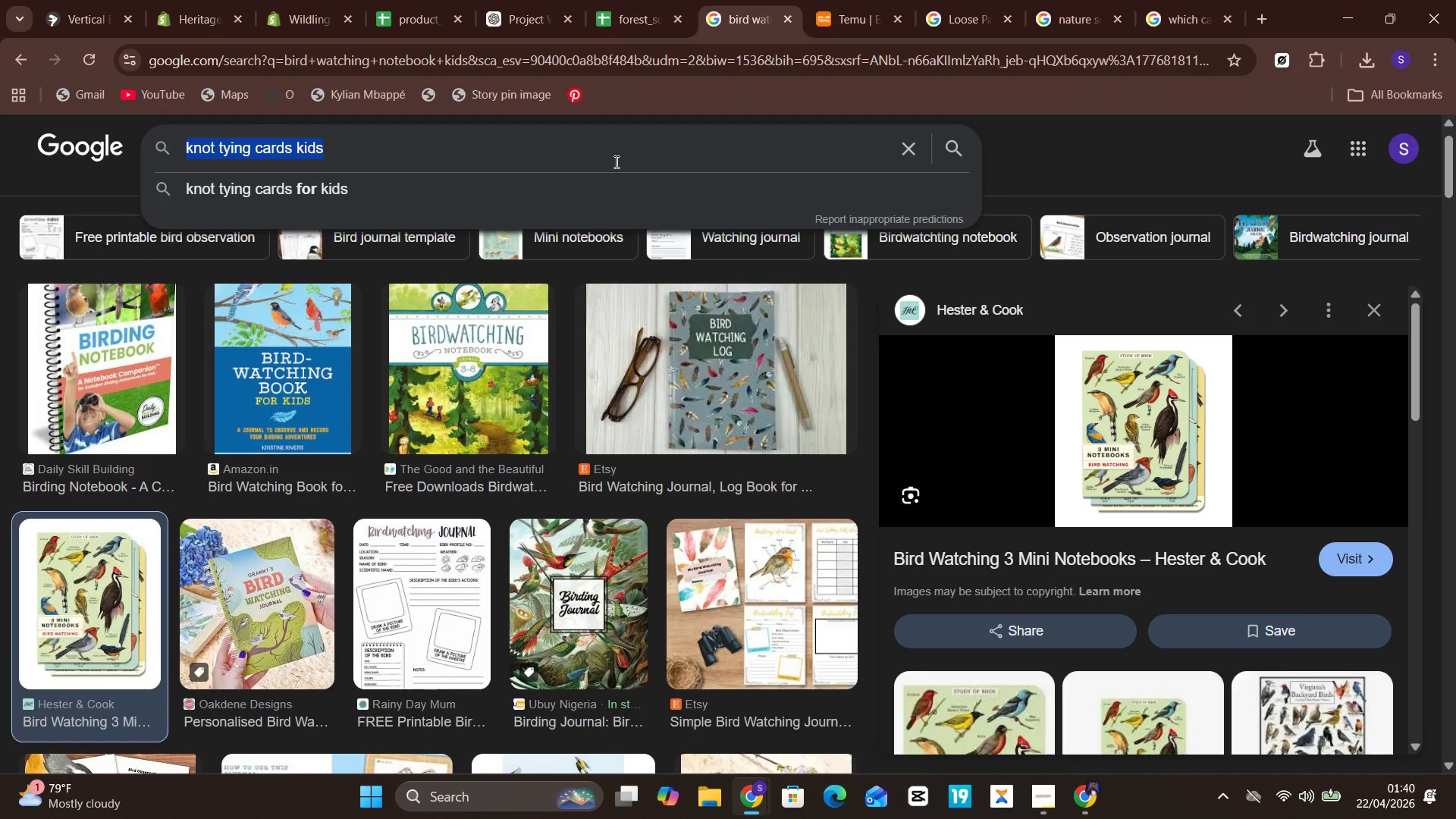 
key(Enter)
 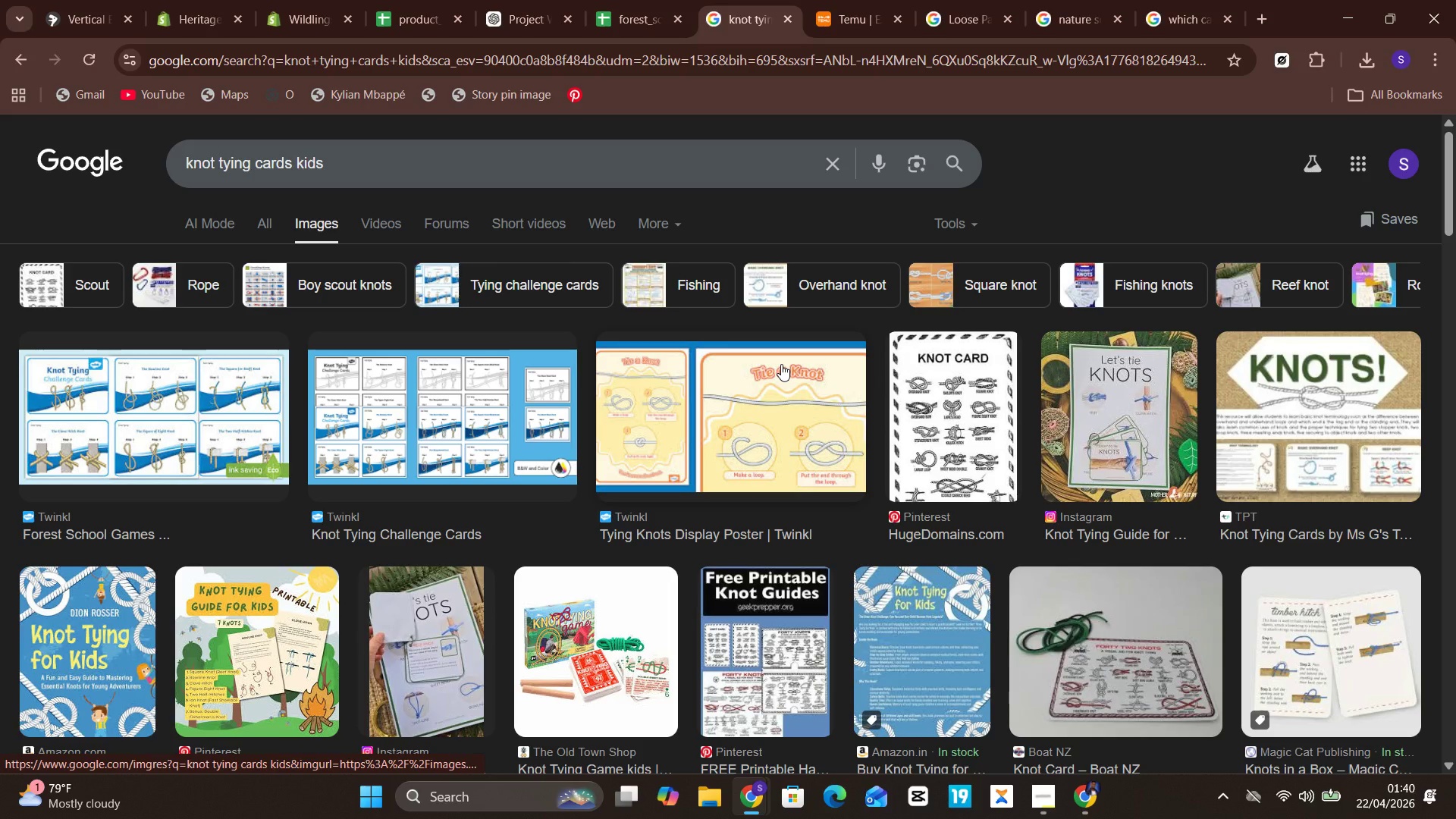 
left_click([953, 453])
 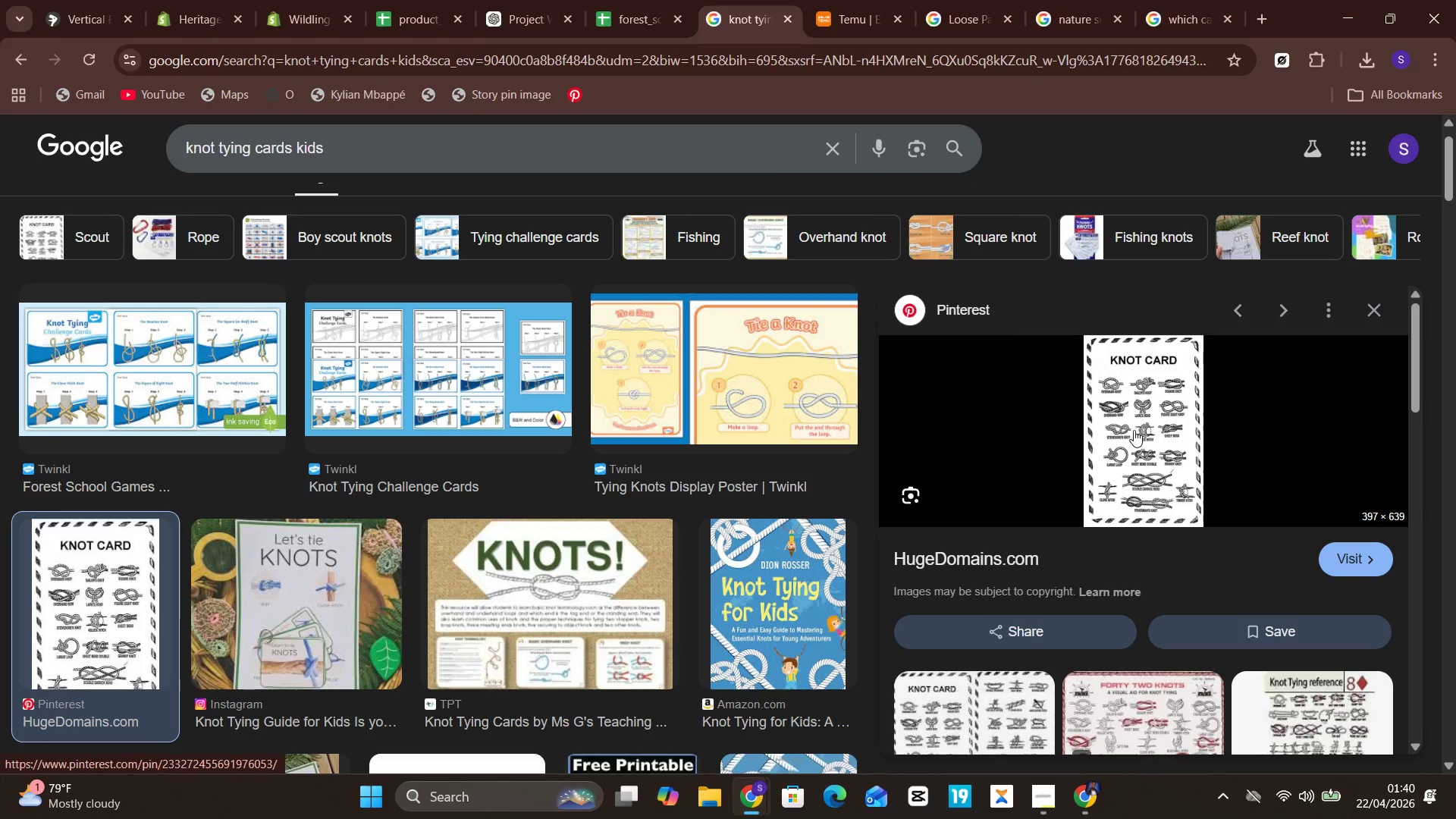 
right_click([1127, 430])
 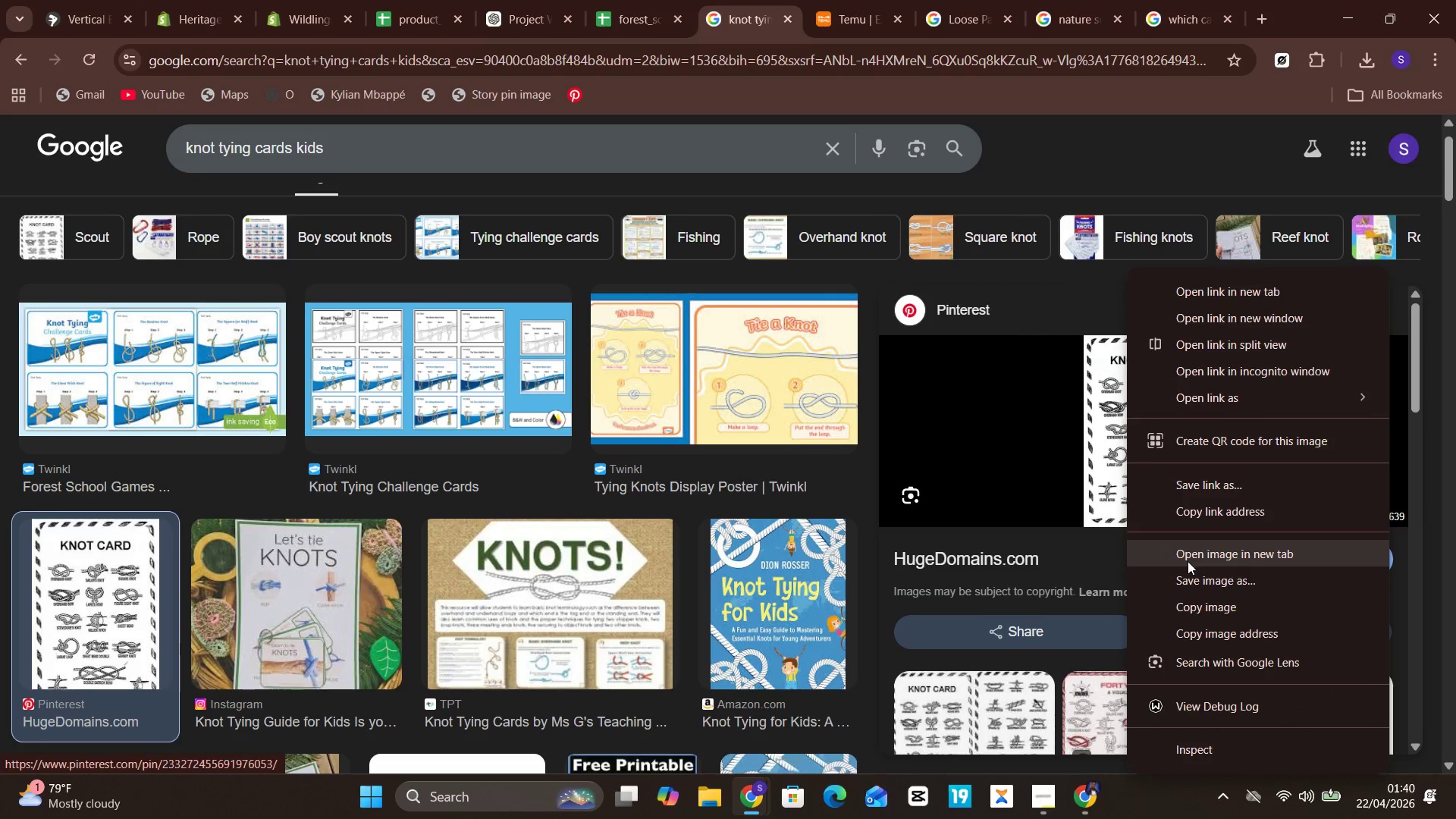 
left_click([1193, 590])
 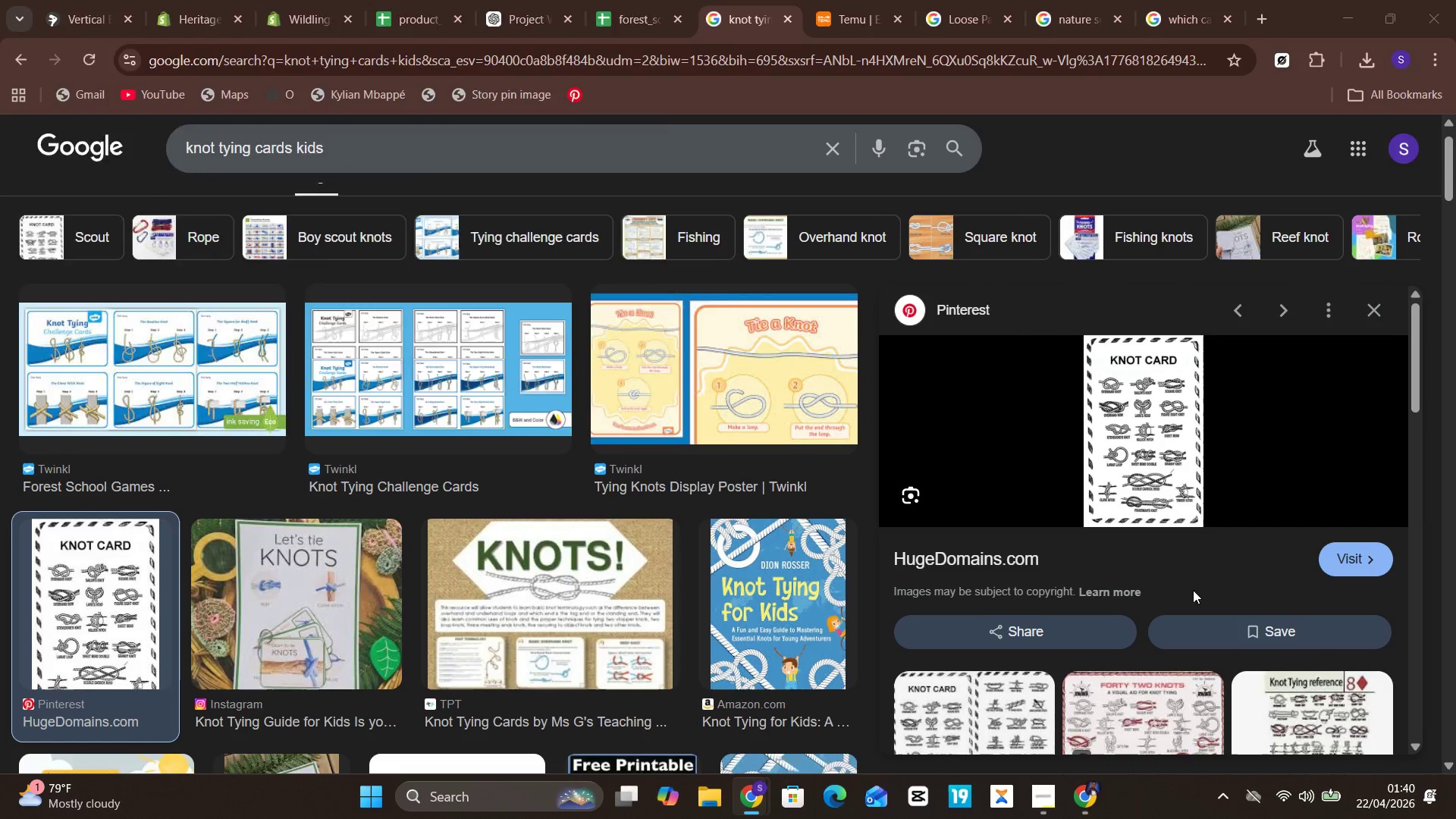 
key(Enter)
 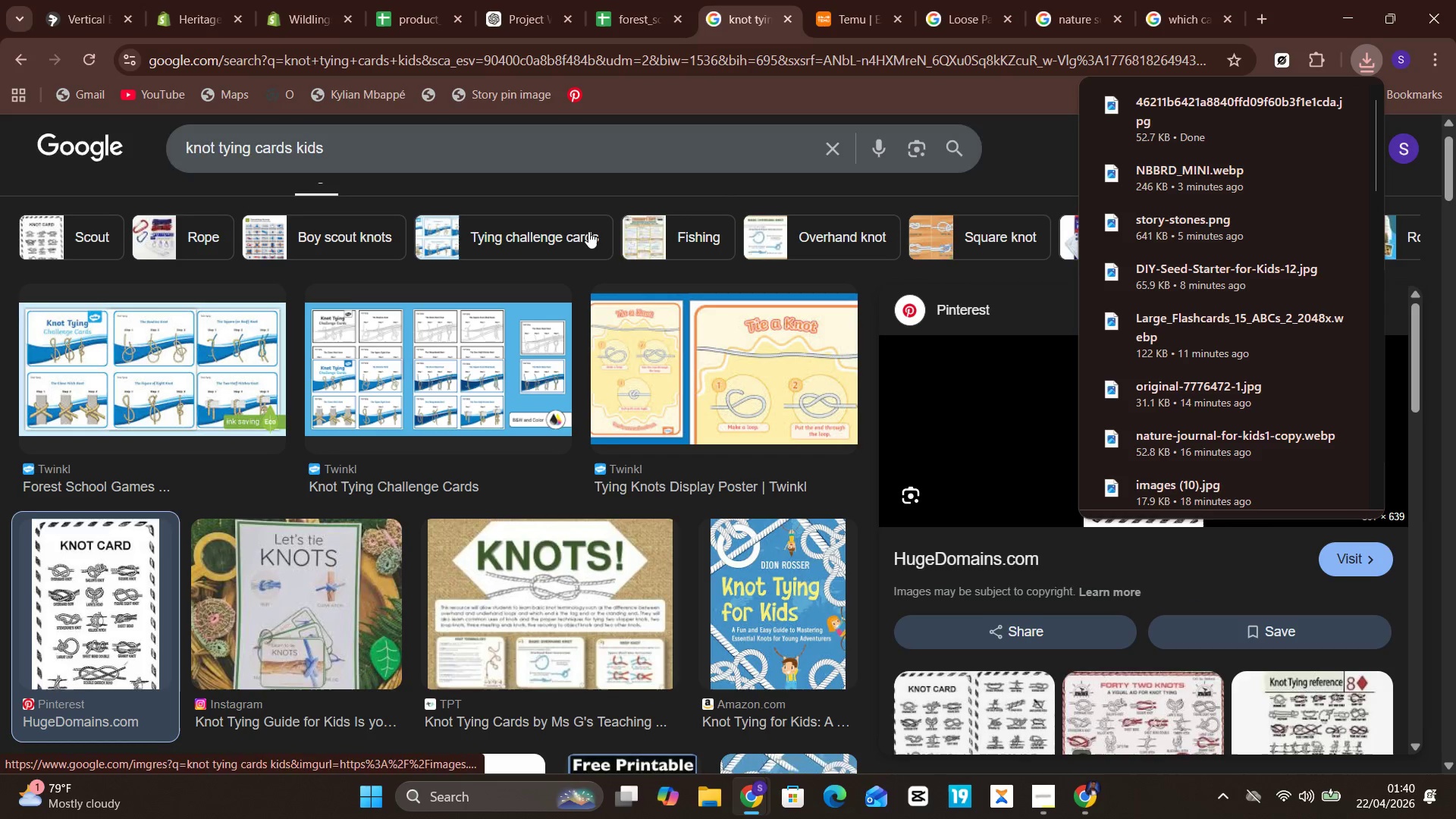 
left_click([286, 0])
 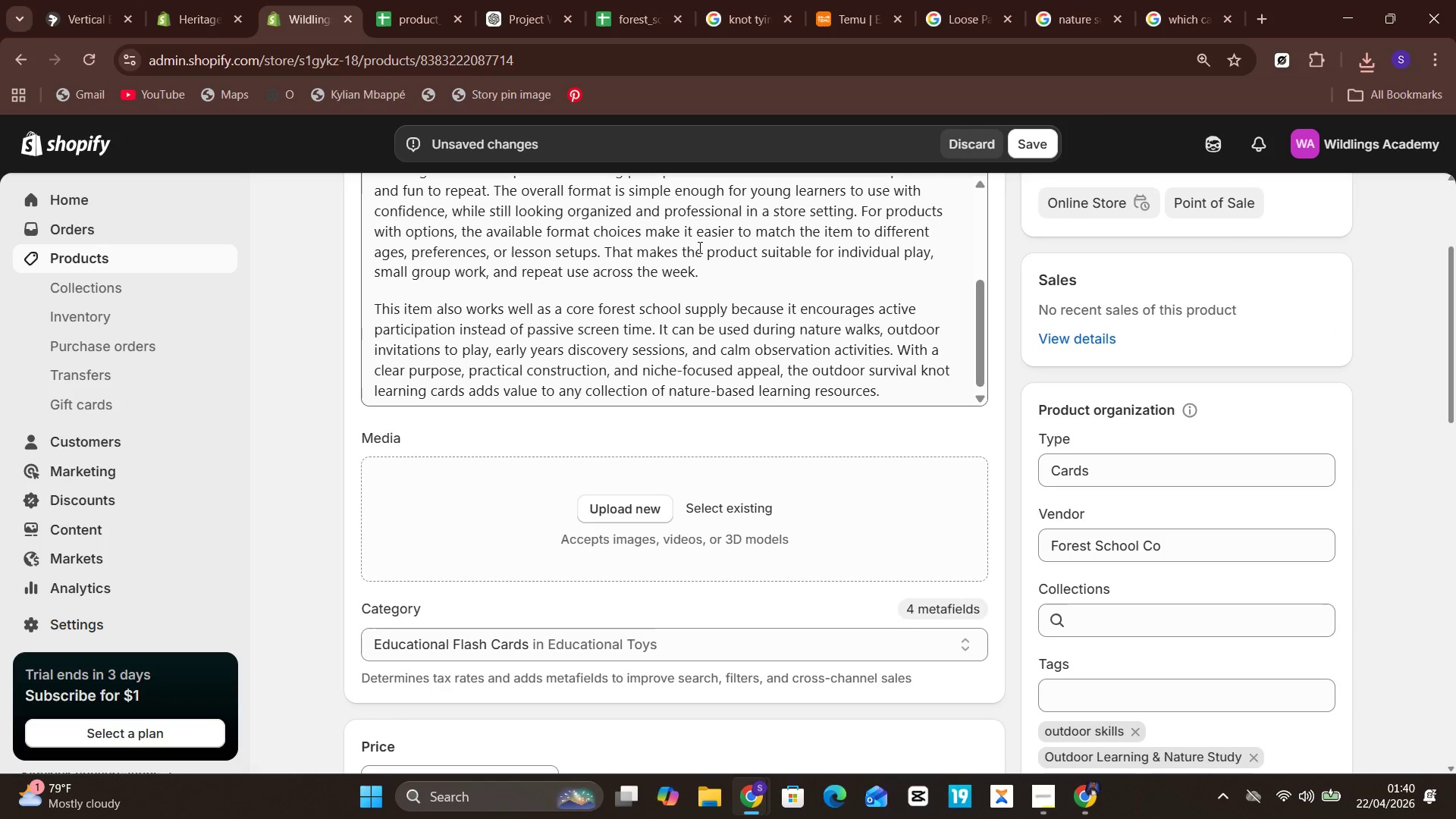 
left_click([697, 488])
 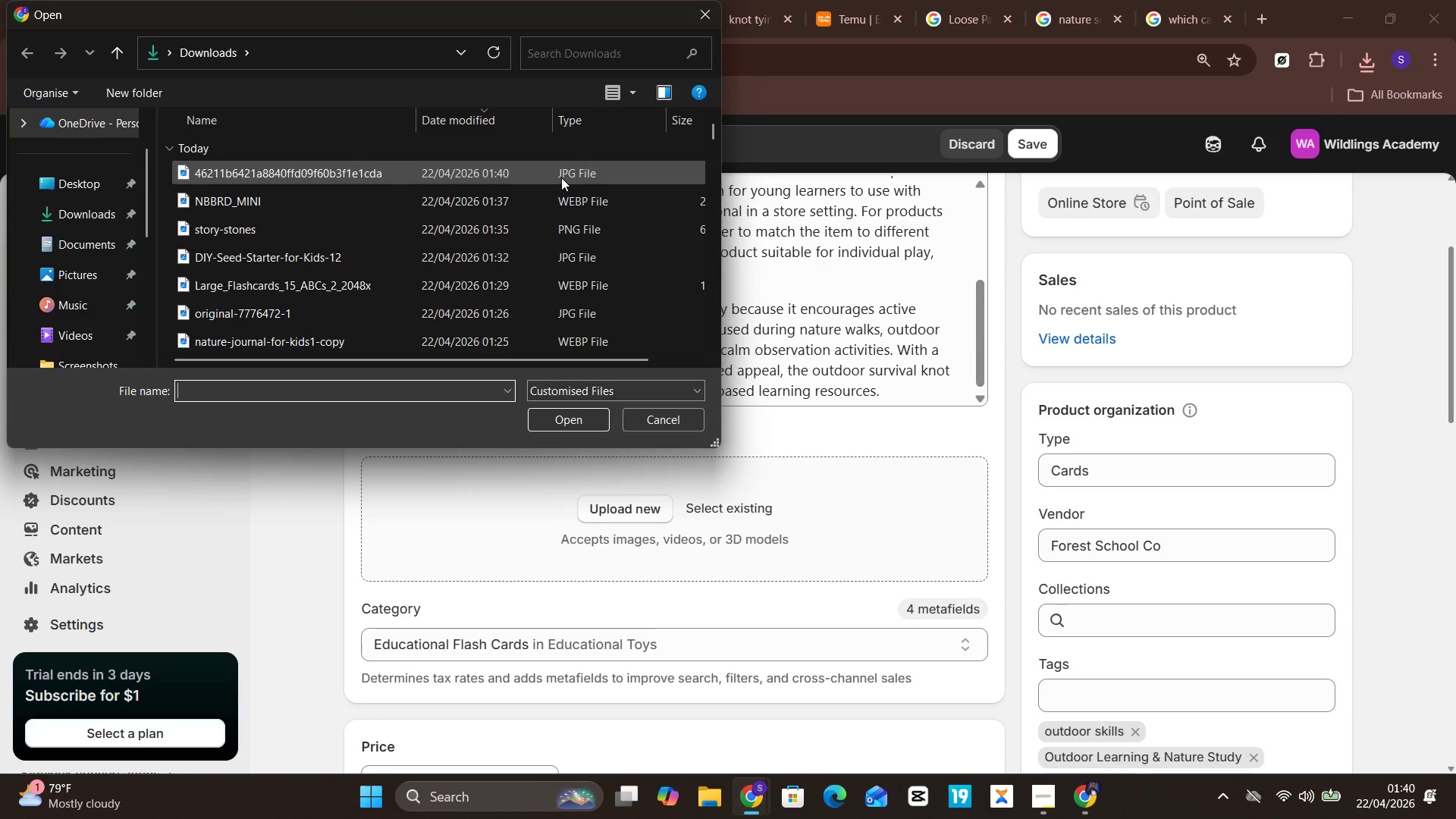 
wait(12.25)
 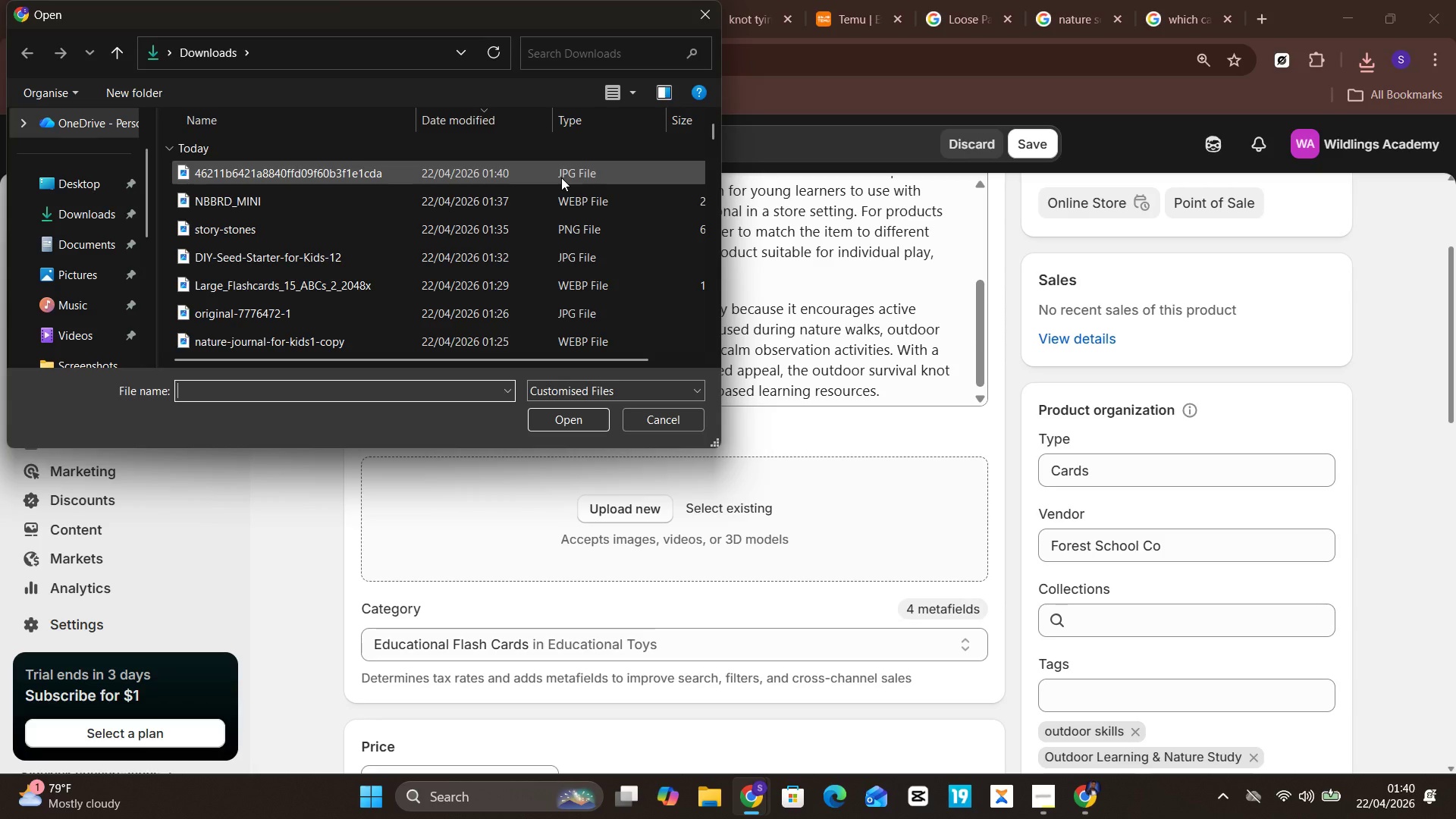 
left_click([561, 177])
 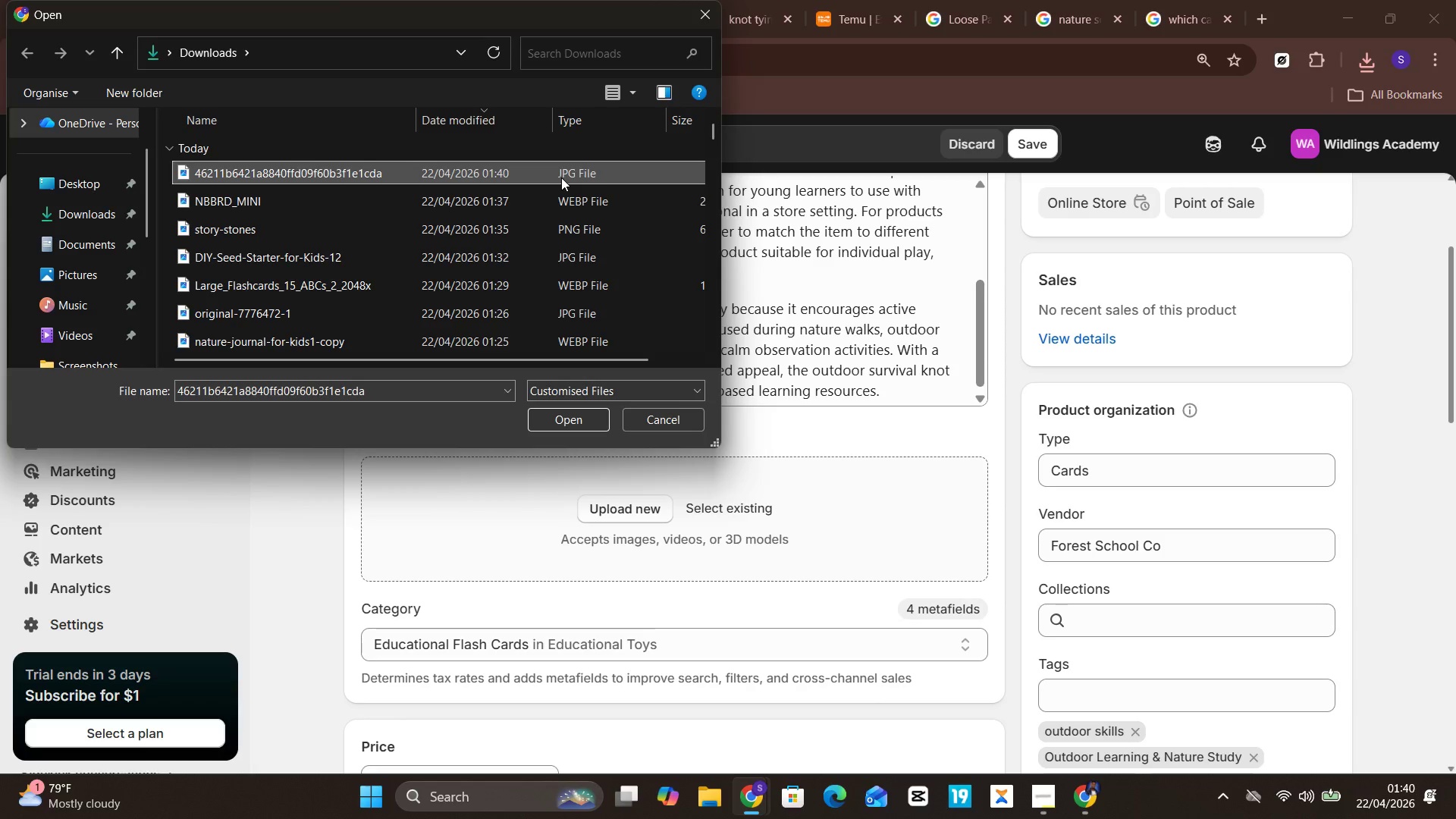 
key(Enter)
 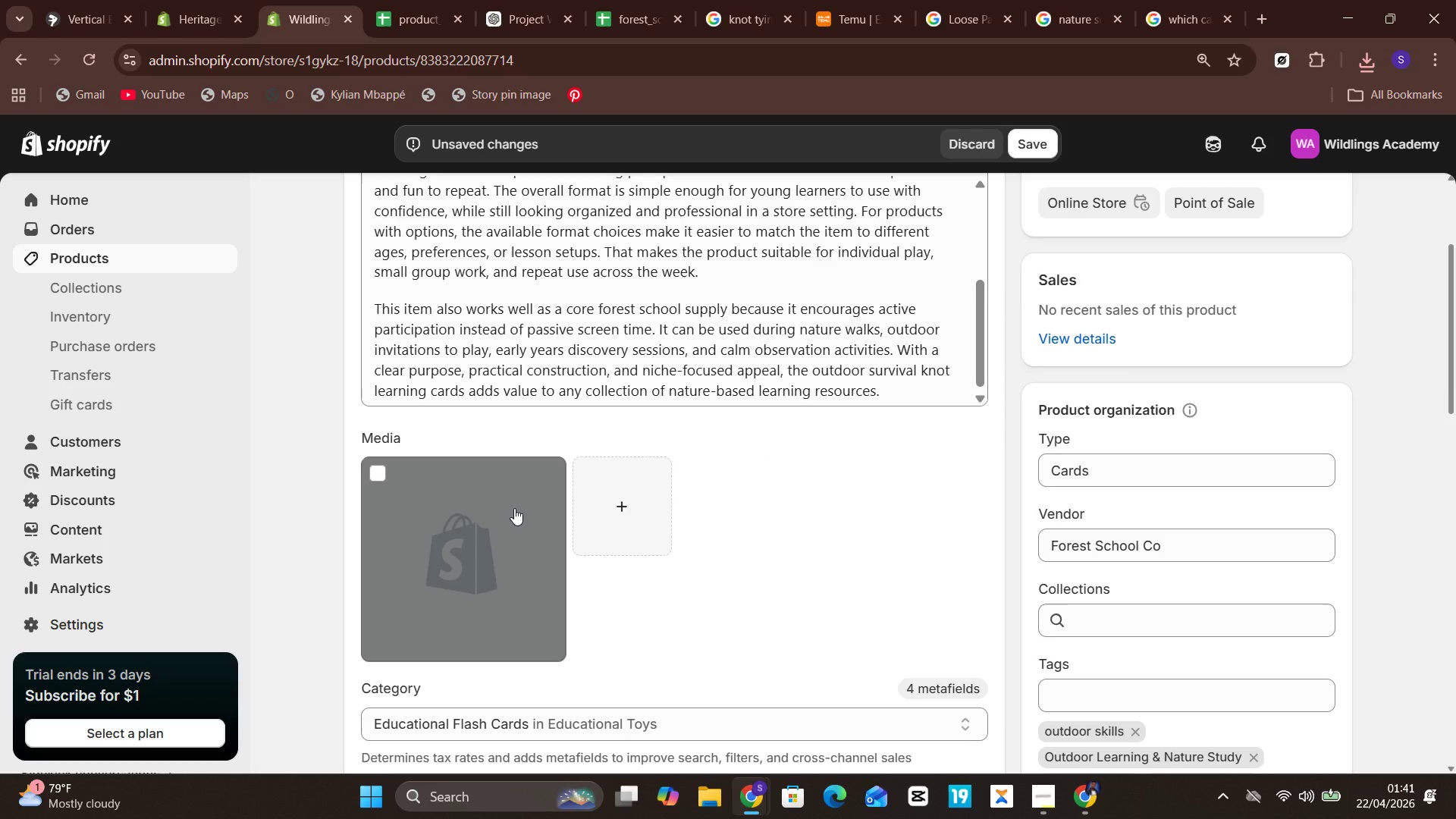 
wait(7.52)
 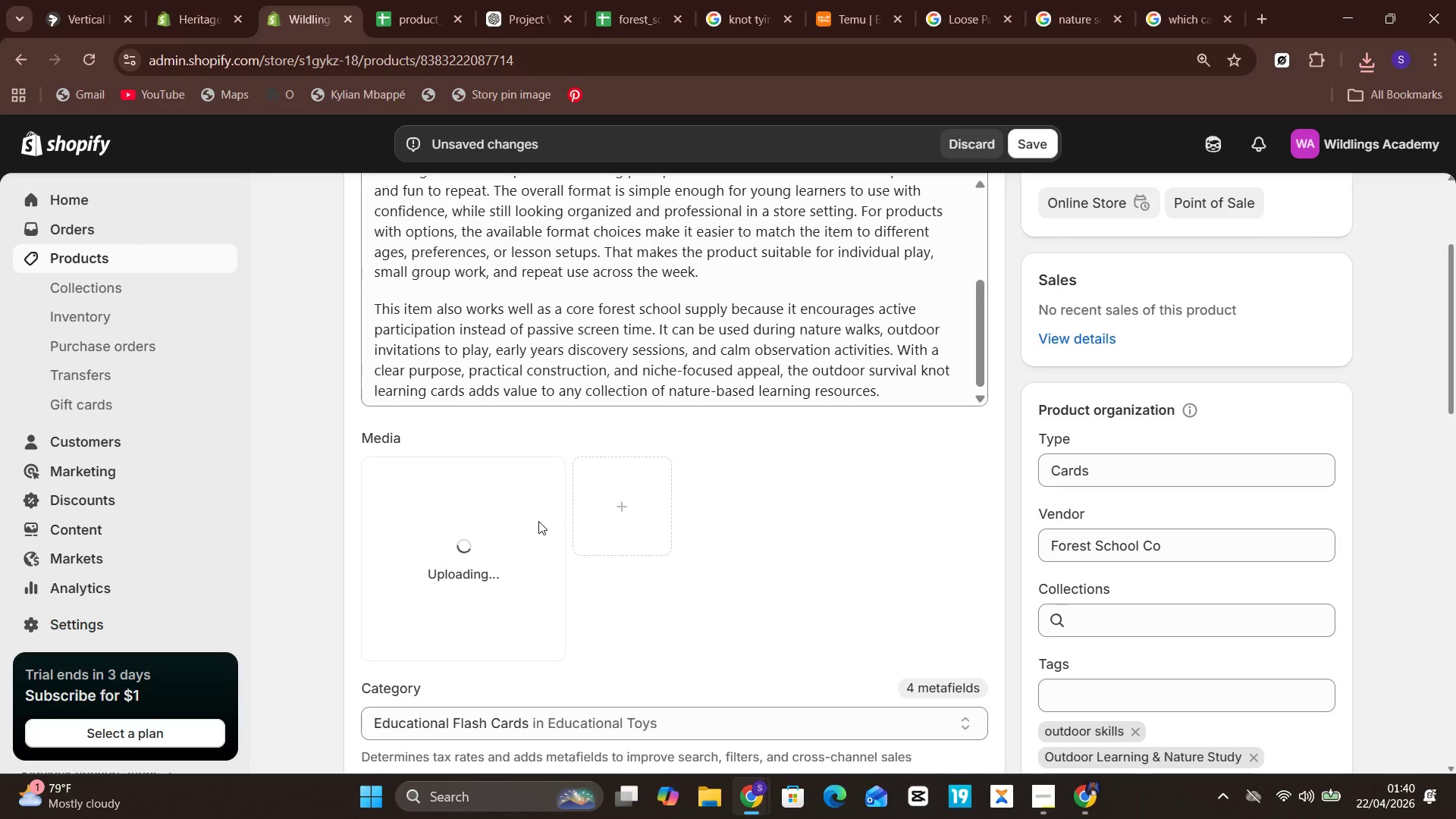 
left_click([514, 508])
 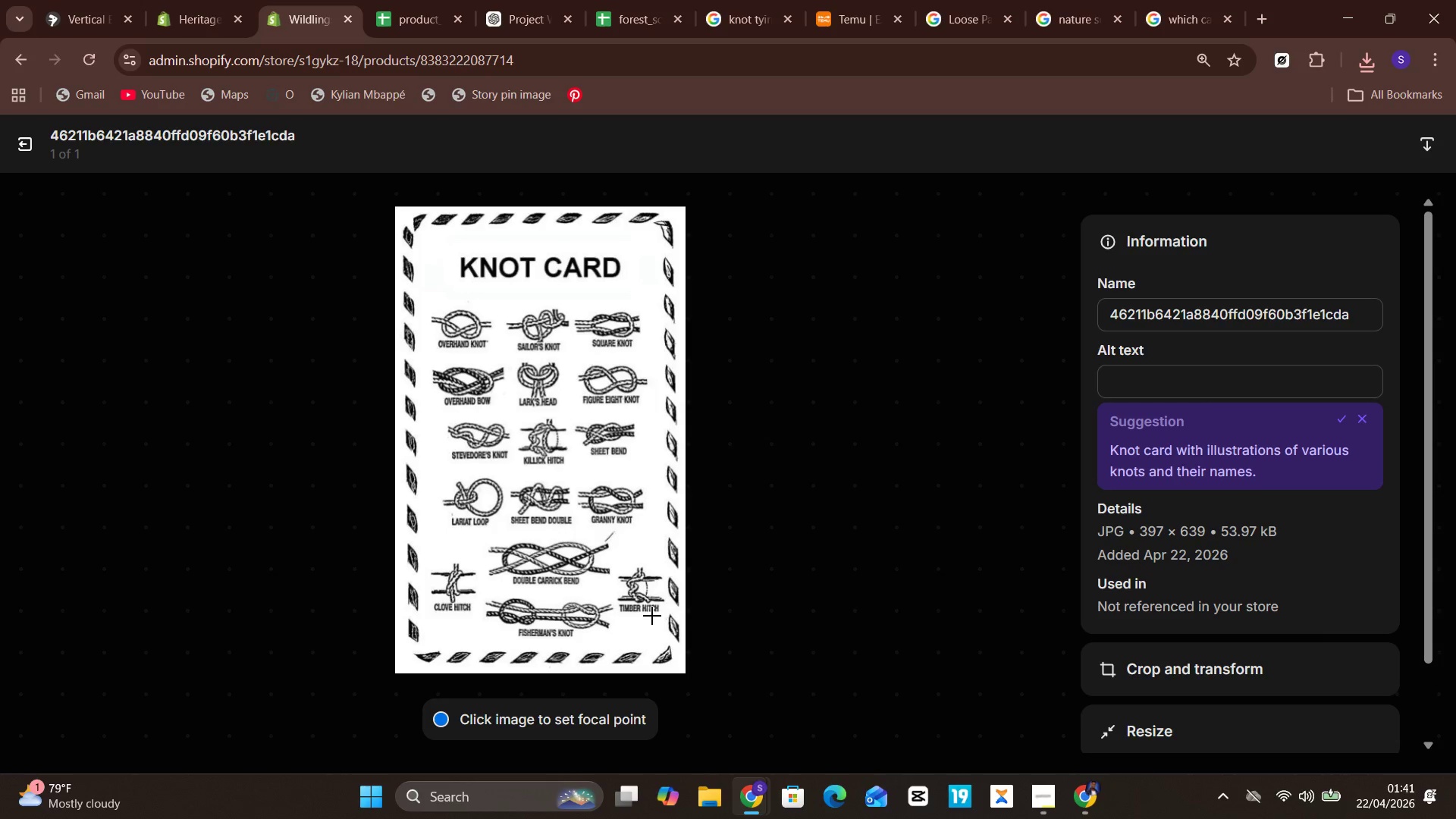 
wait(5.55)
 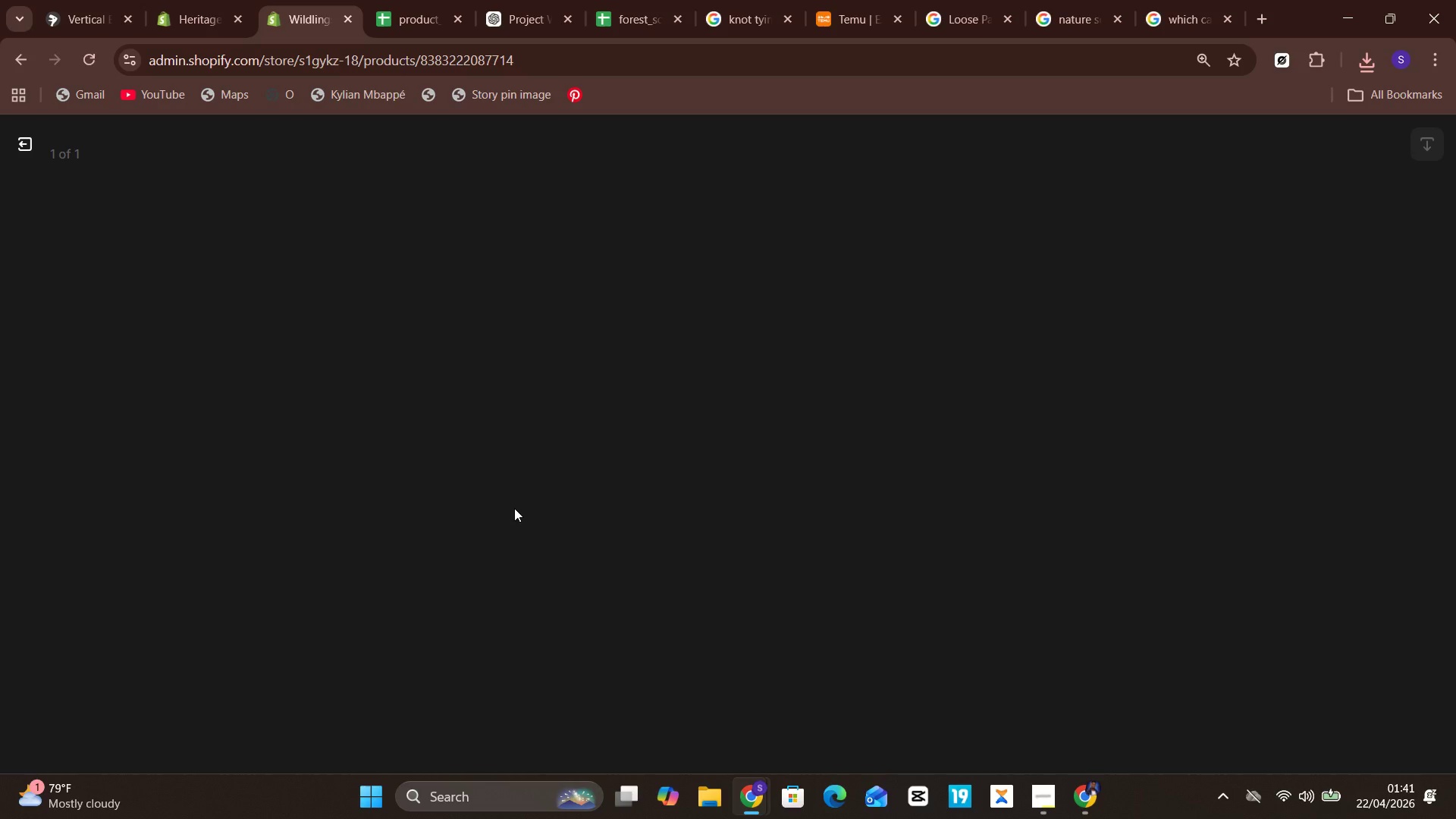 
left_click([1170, 316])
 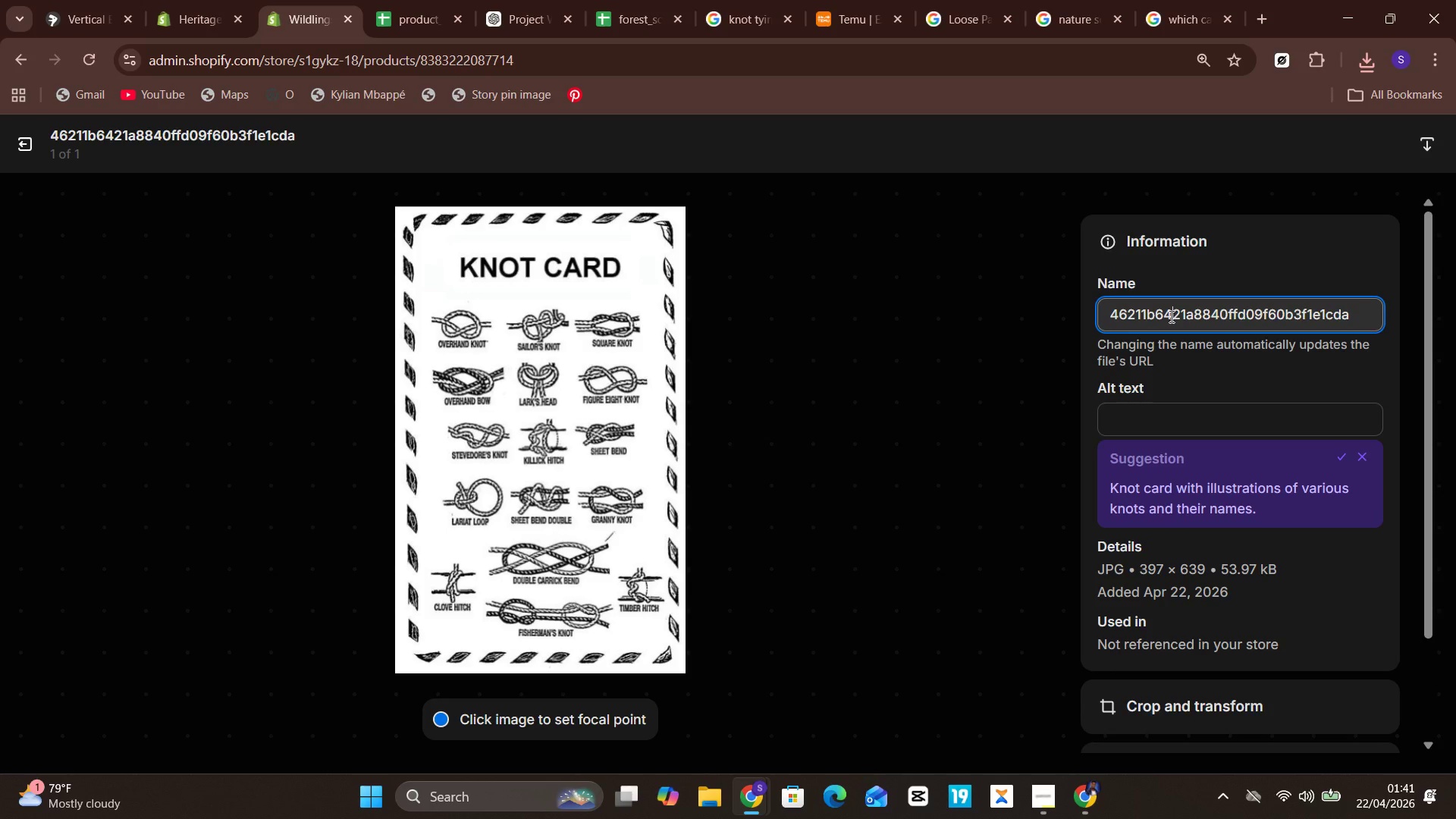 
key(Control+A)
 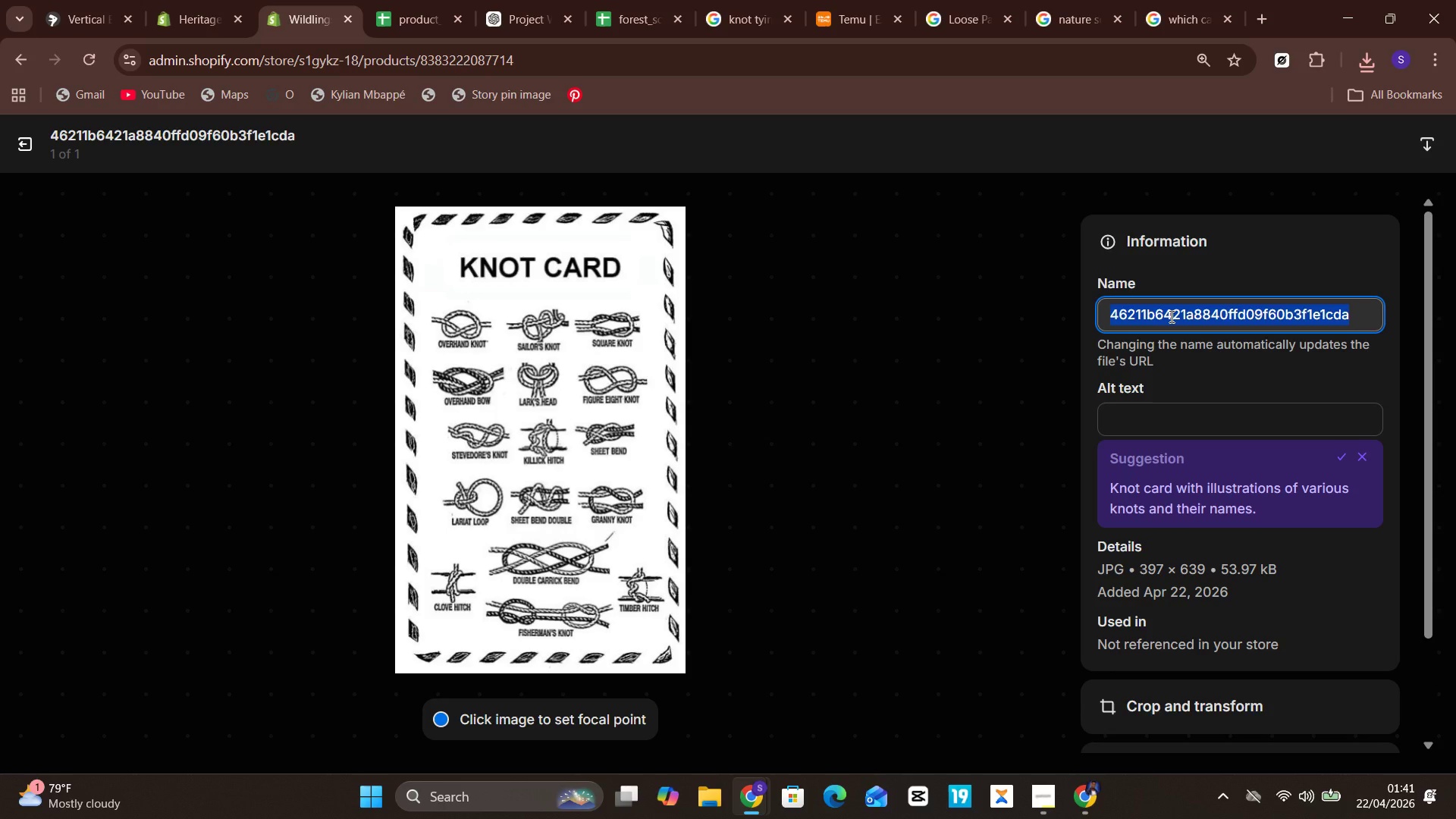 
key(Control+V)
 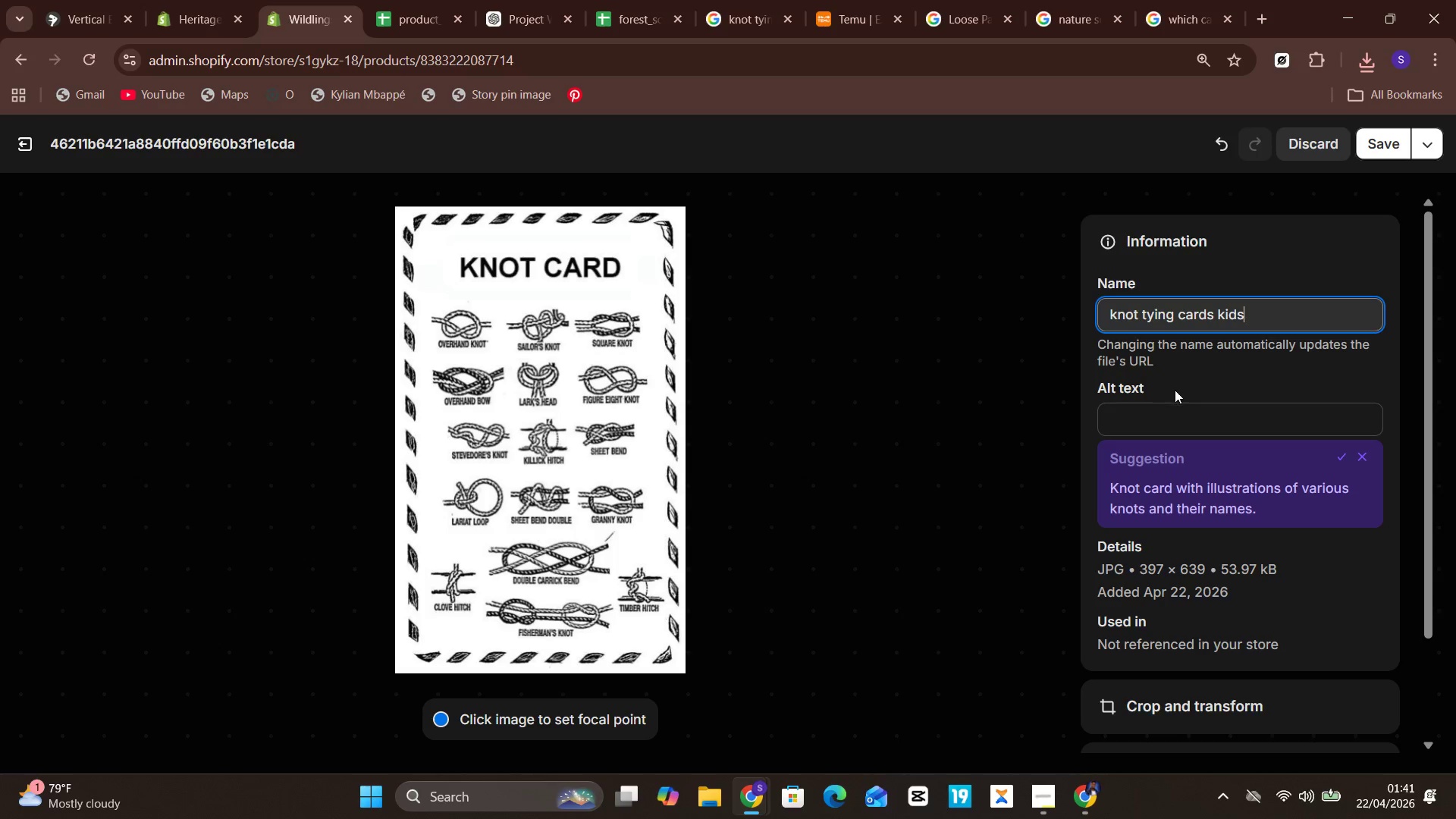 
left_click([1171, 403])
 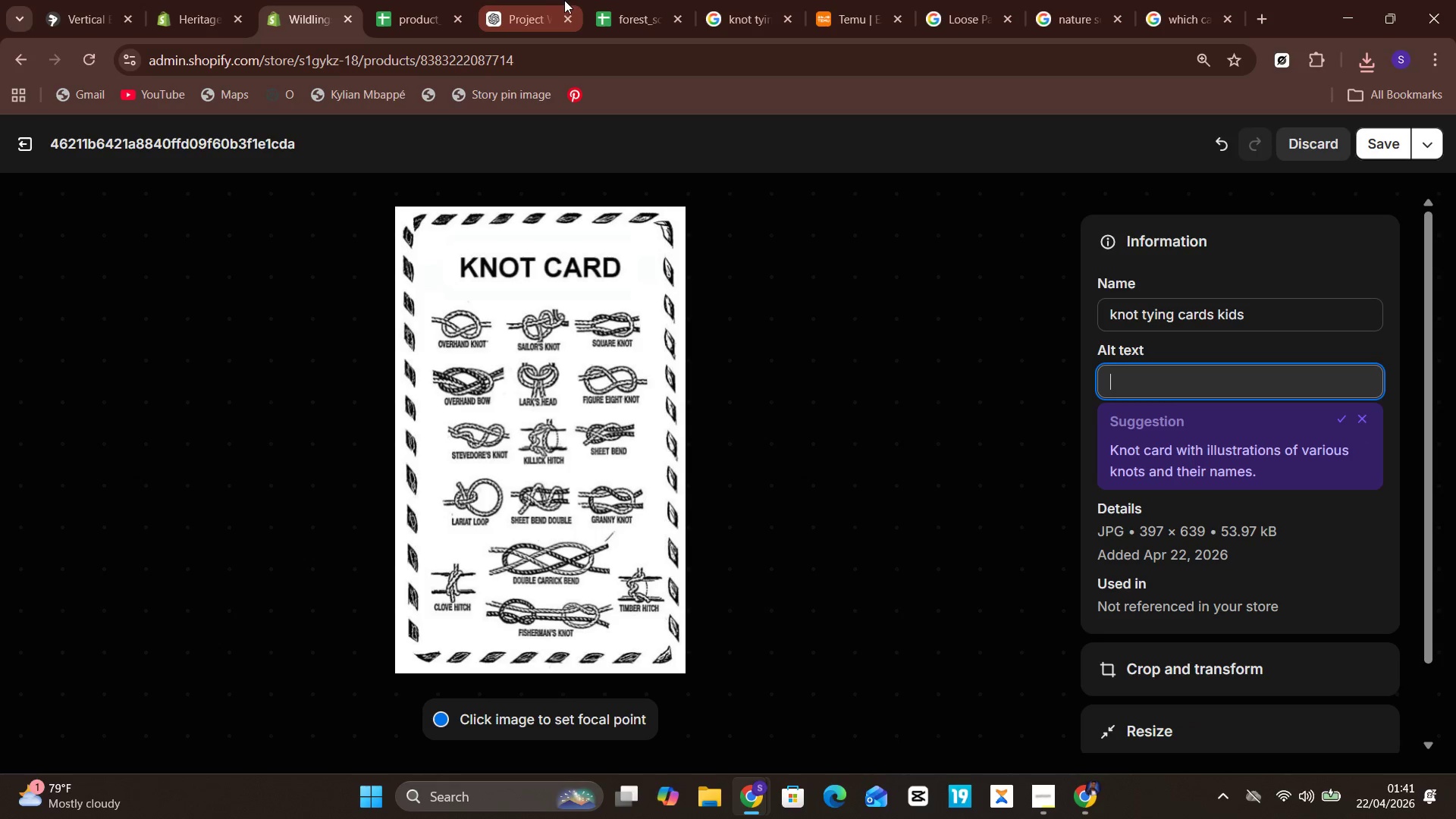 
left_click([629, 4])
 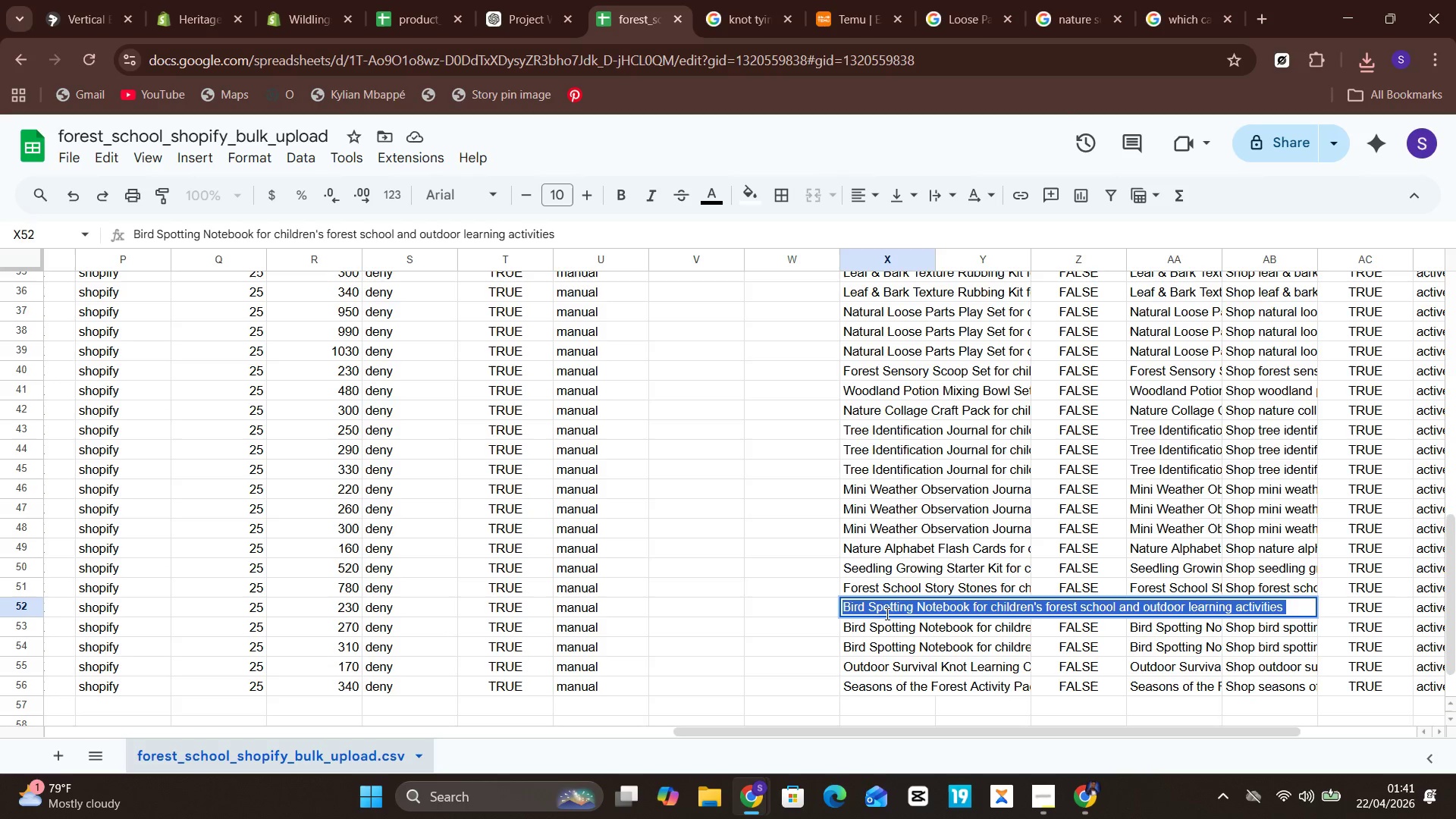 
left_click([883, 634])
 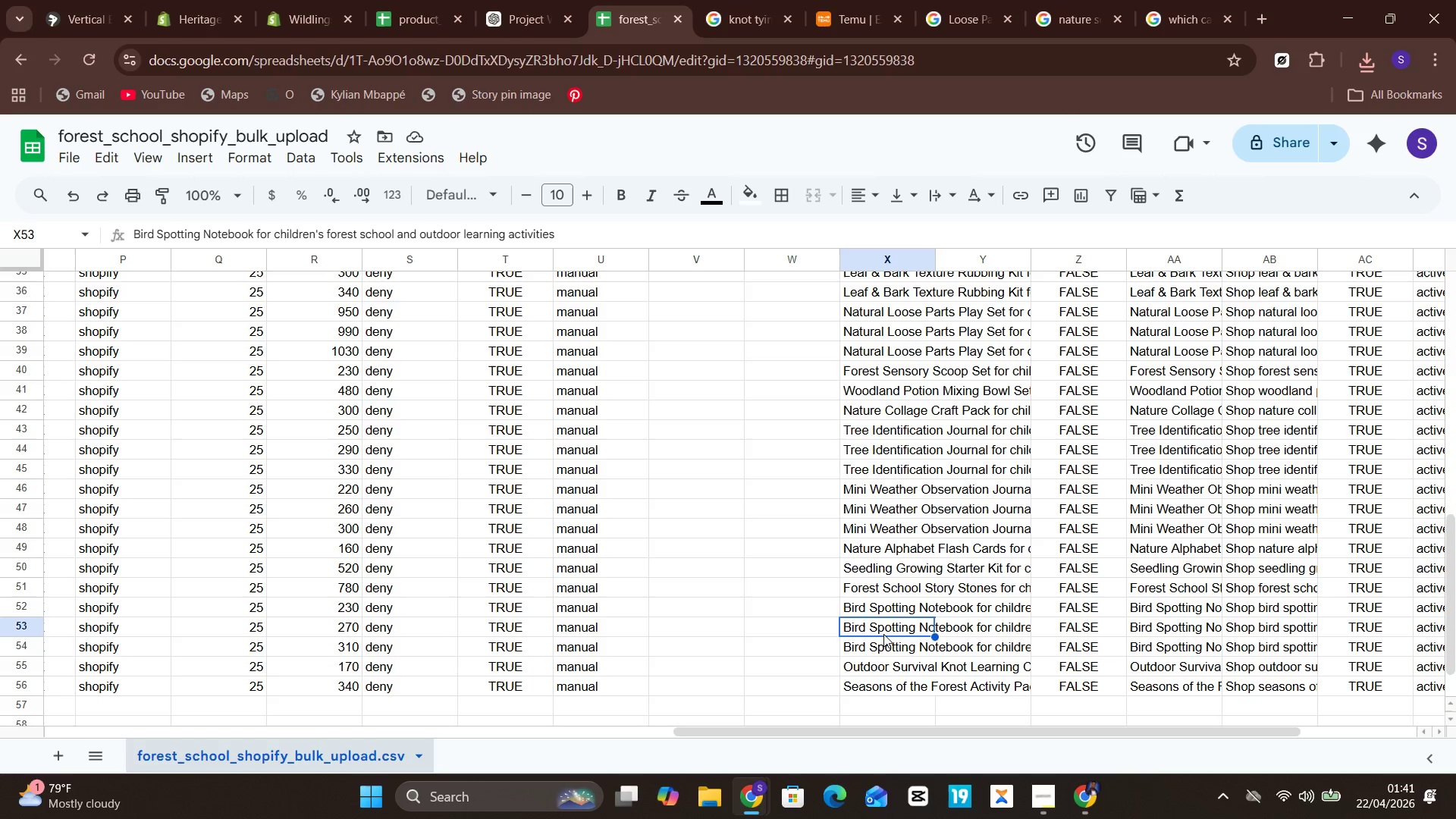 
double_click([883, 634])
 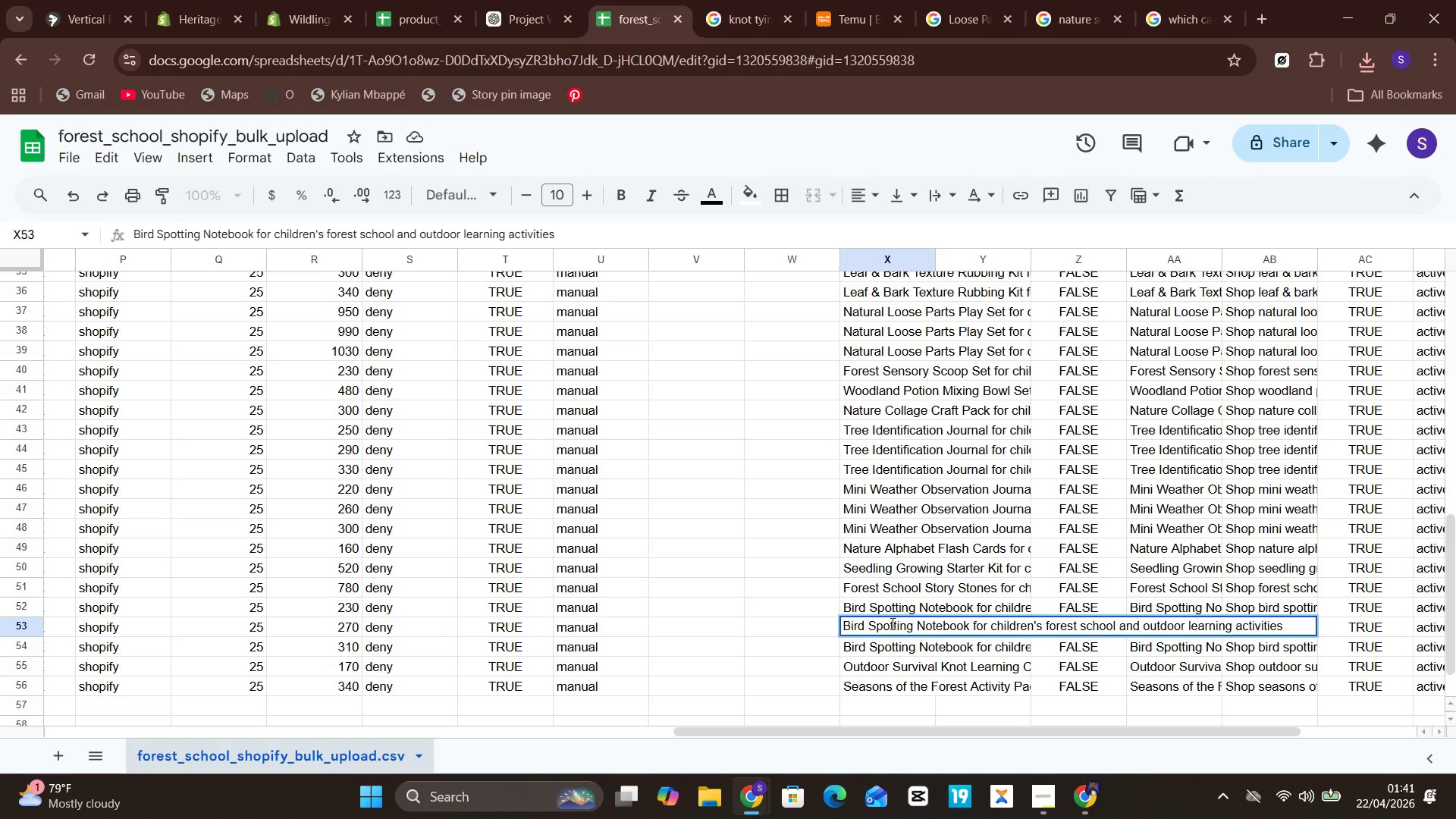 
hold_key(key=ControlLeft, duration=4.31)
left_click([907, 661])
 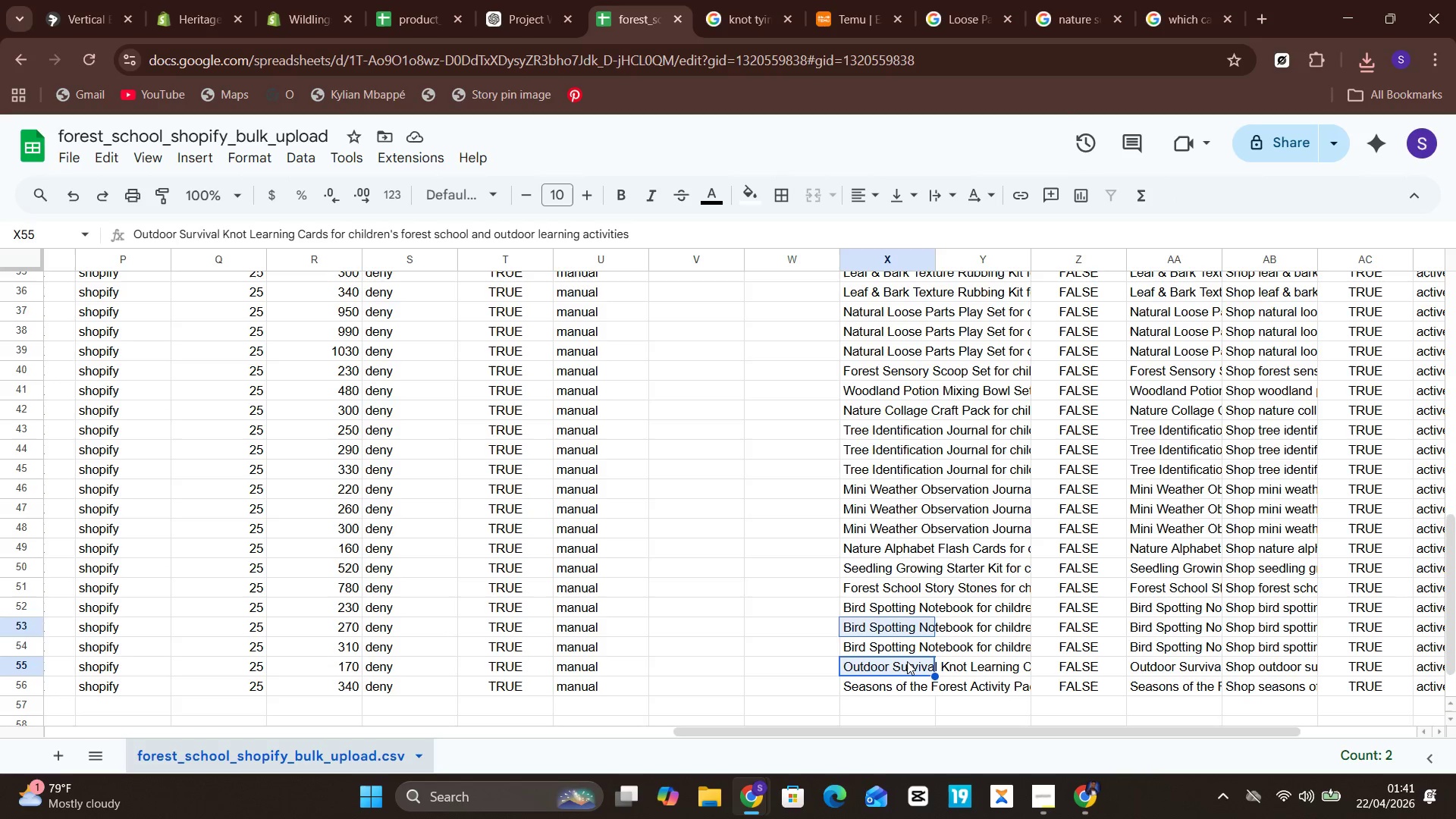 
double_click([907, 661])
 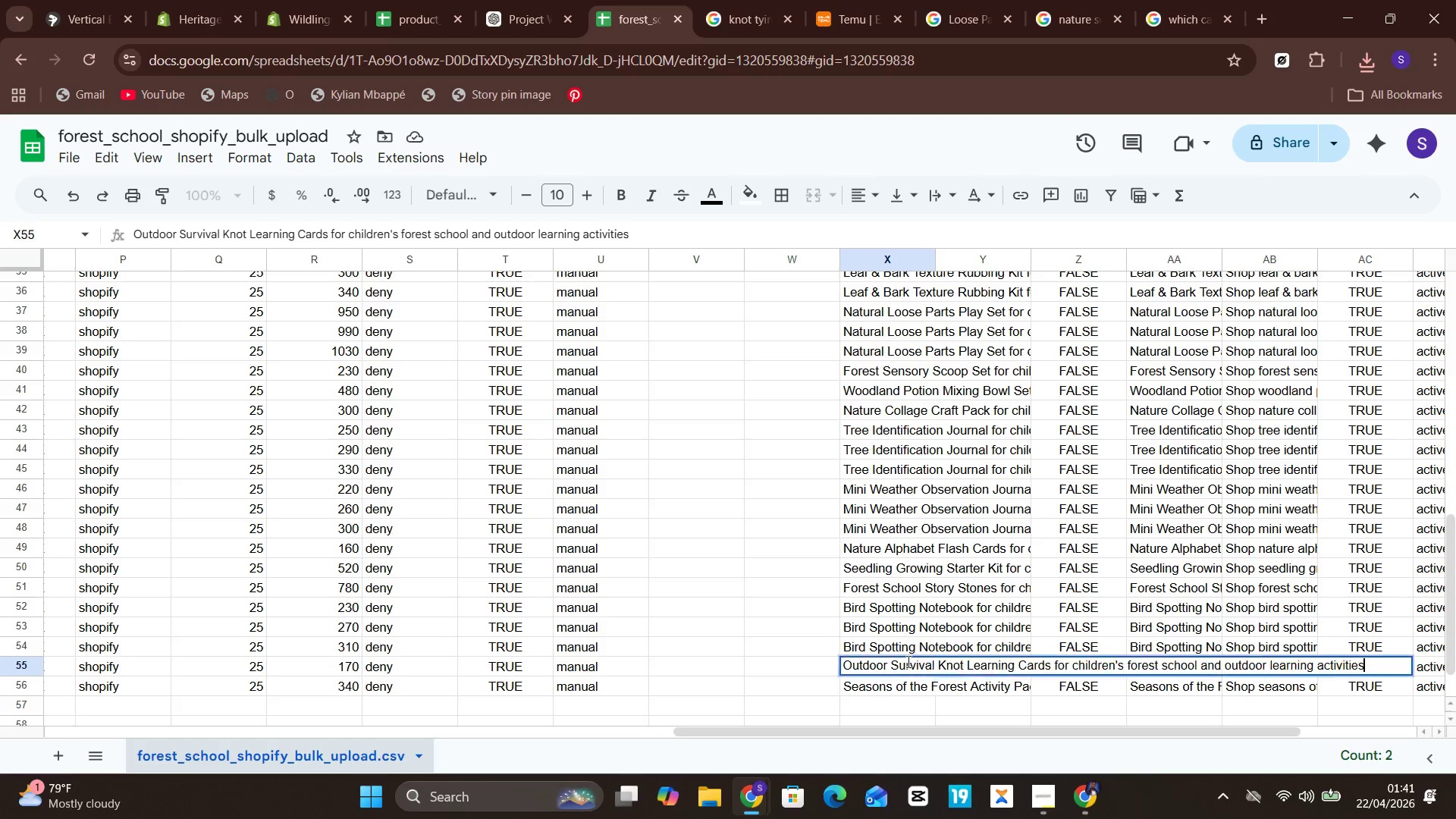 
triple_click([907, 661])
 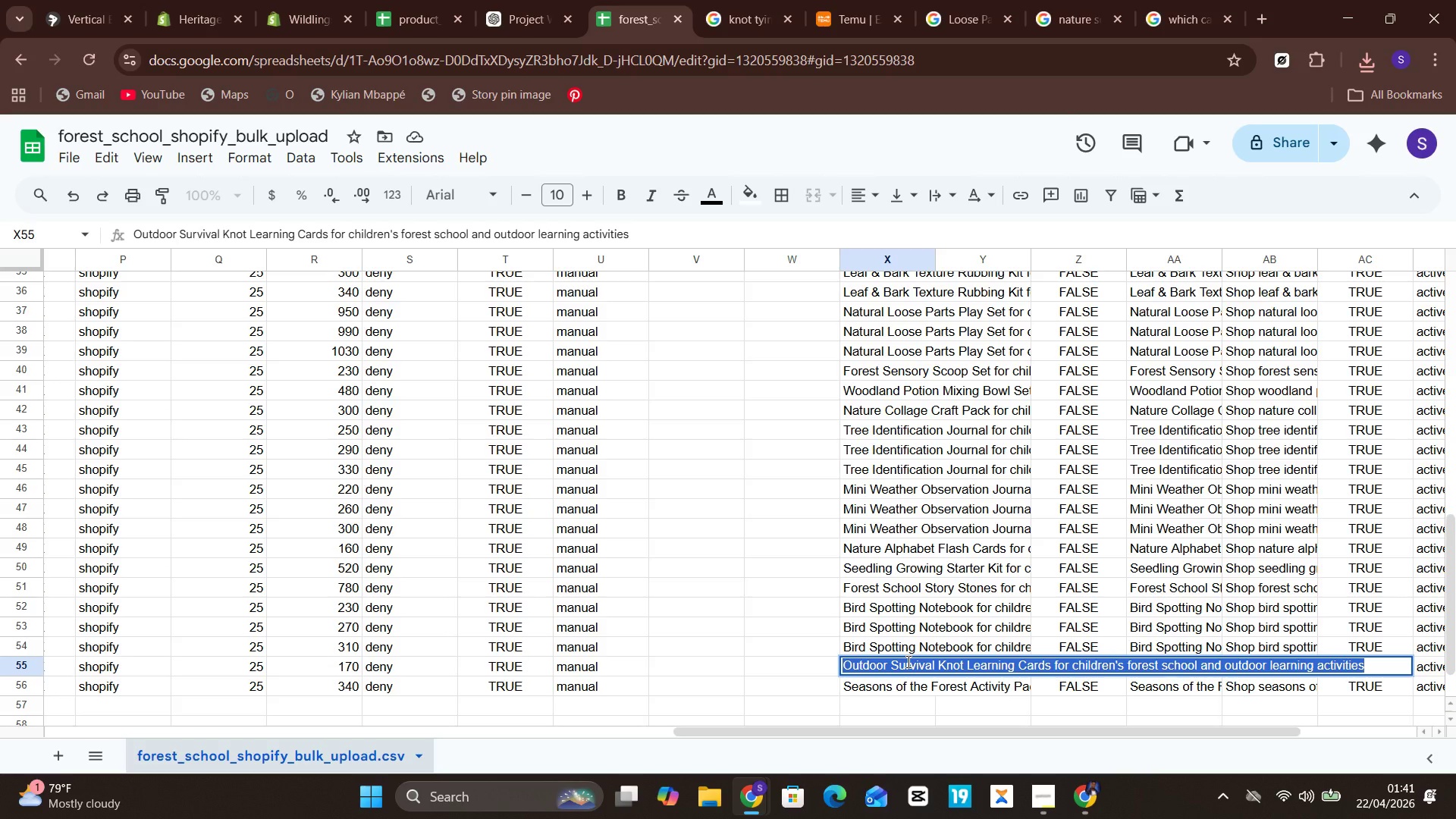 
hold_key(key=ControlLeft, duration=1.42)
 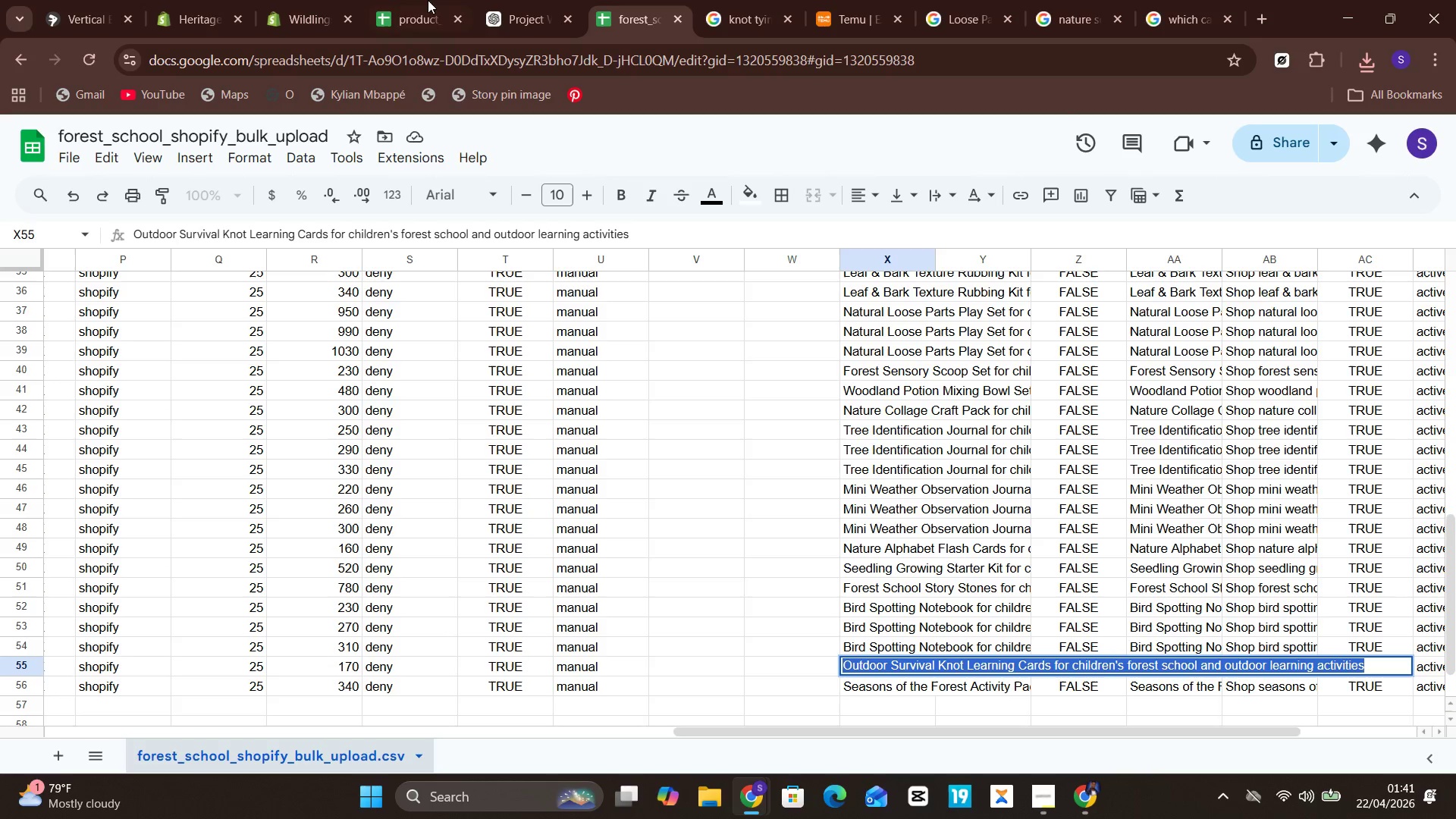 
hold_key(key=C, duration=0.36)
 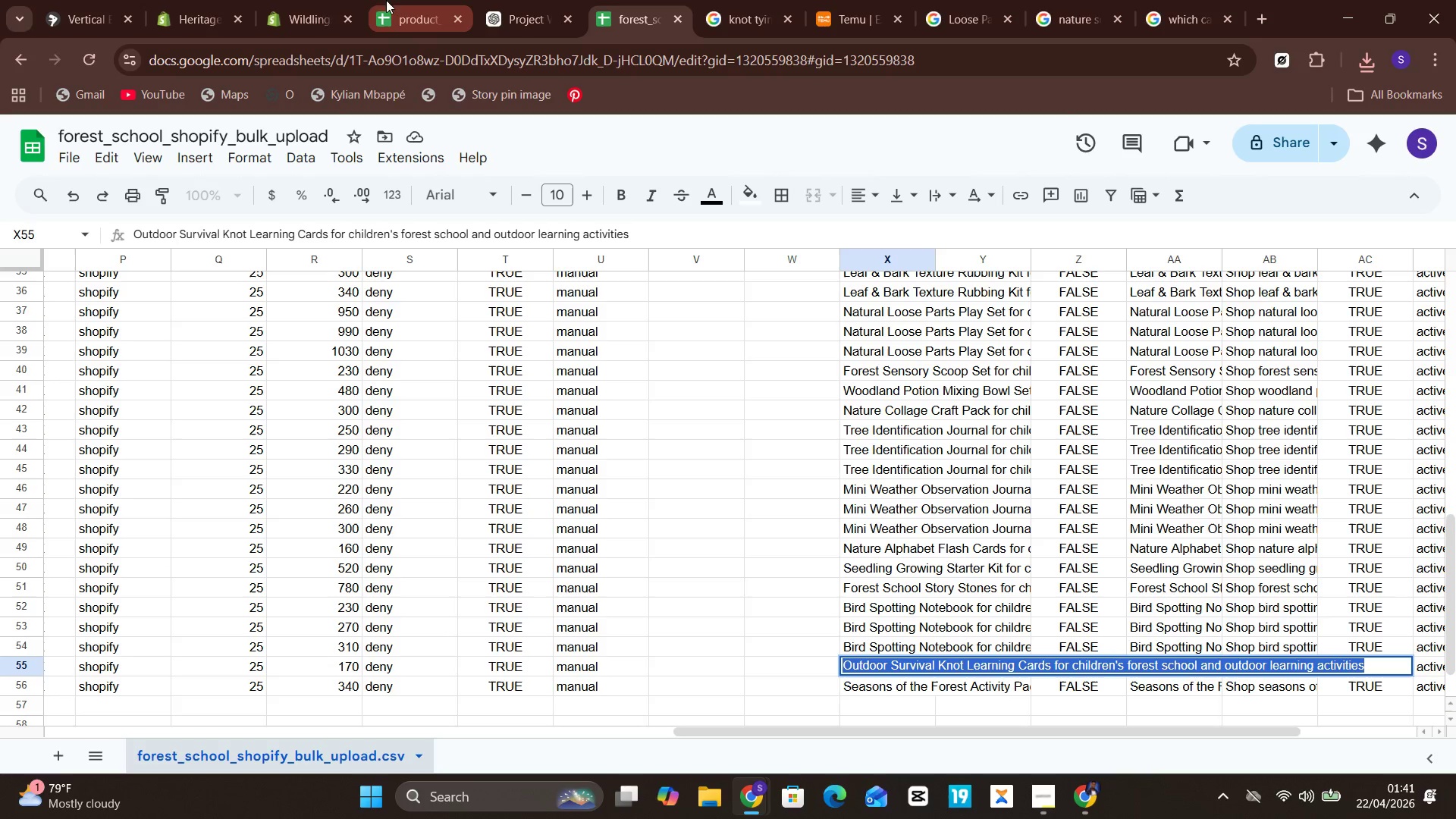 
left_click([294, 0])
 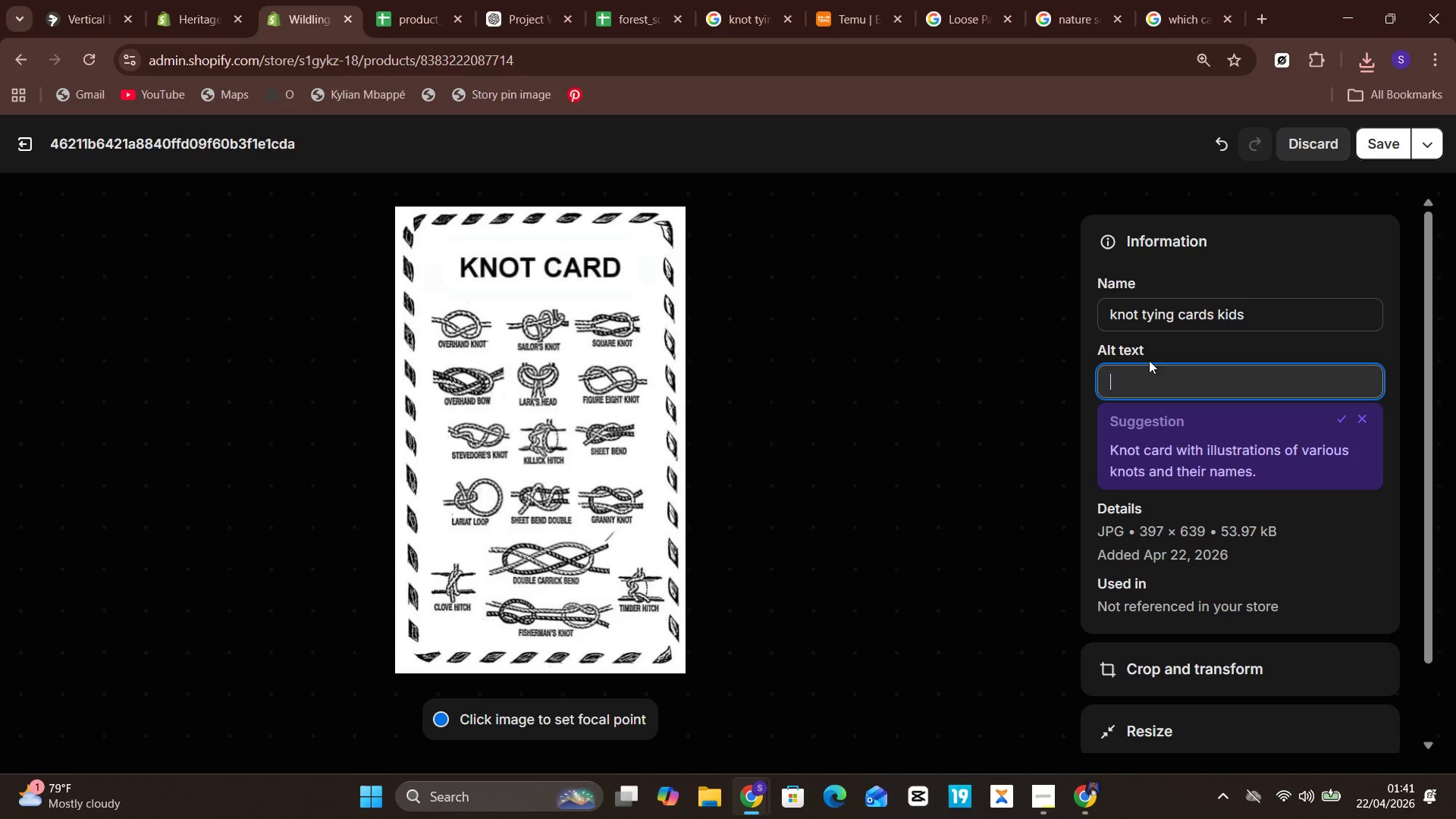 
left_click([1153, 371])
 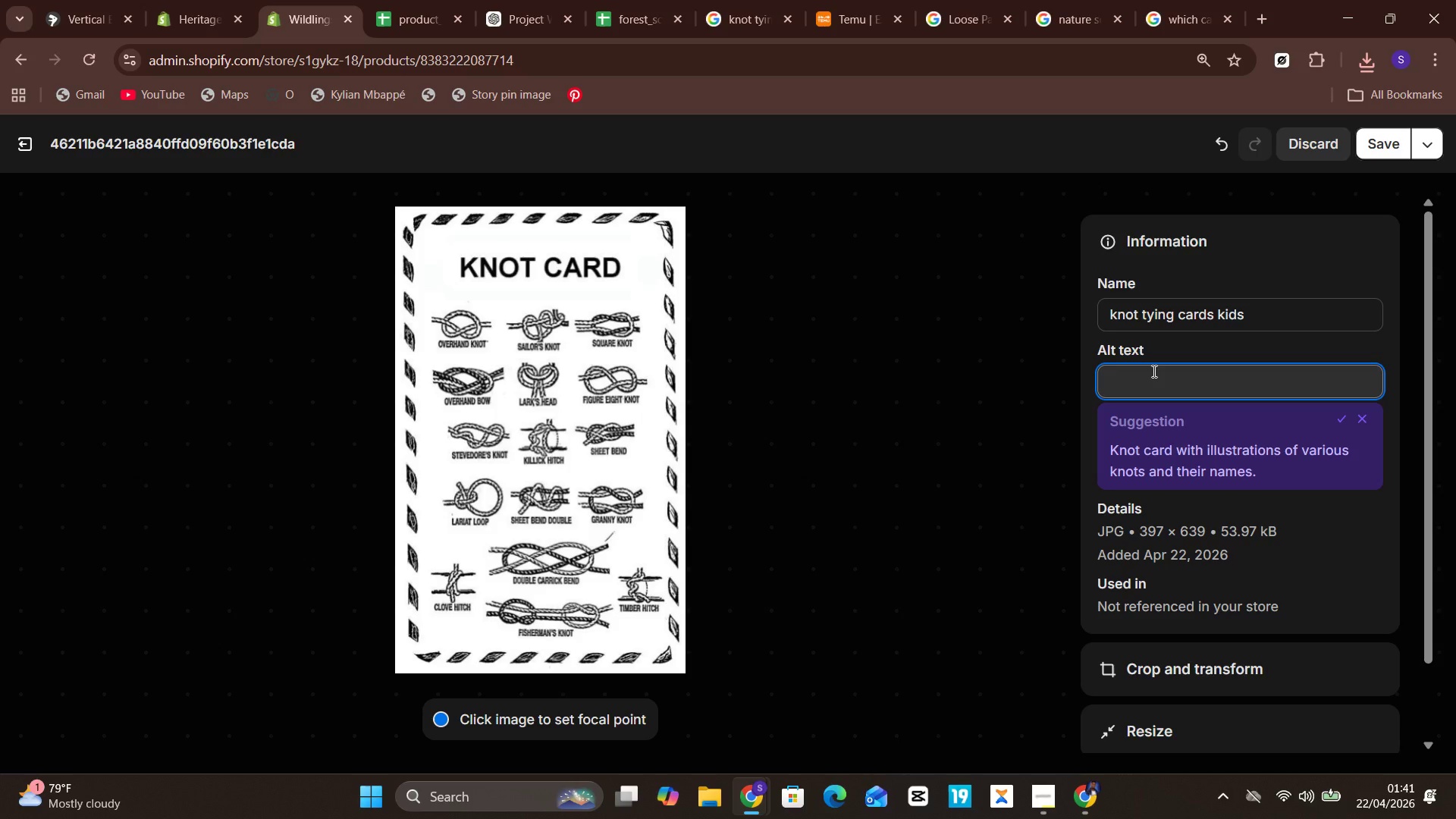 
key(Control+V)
 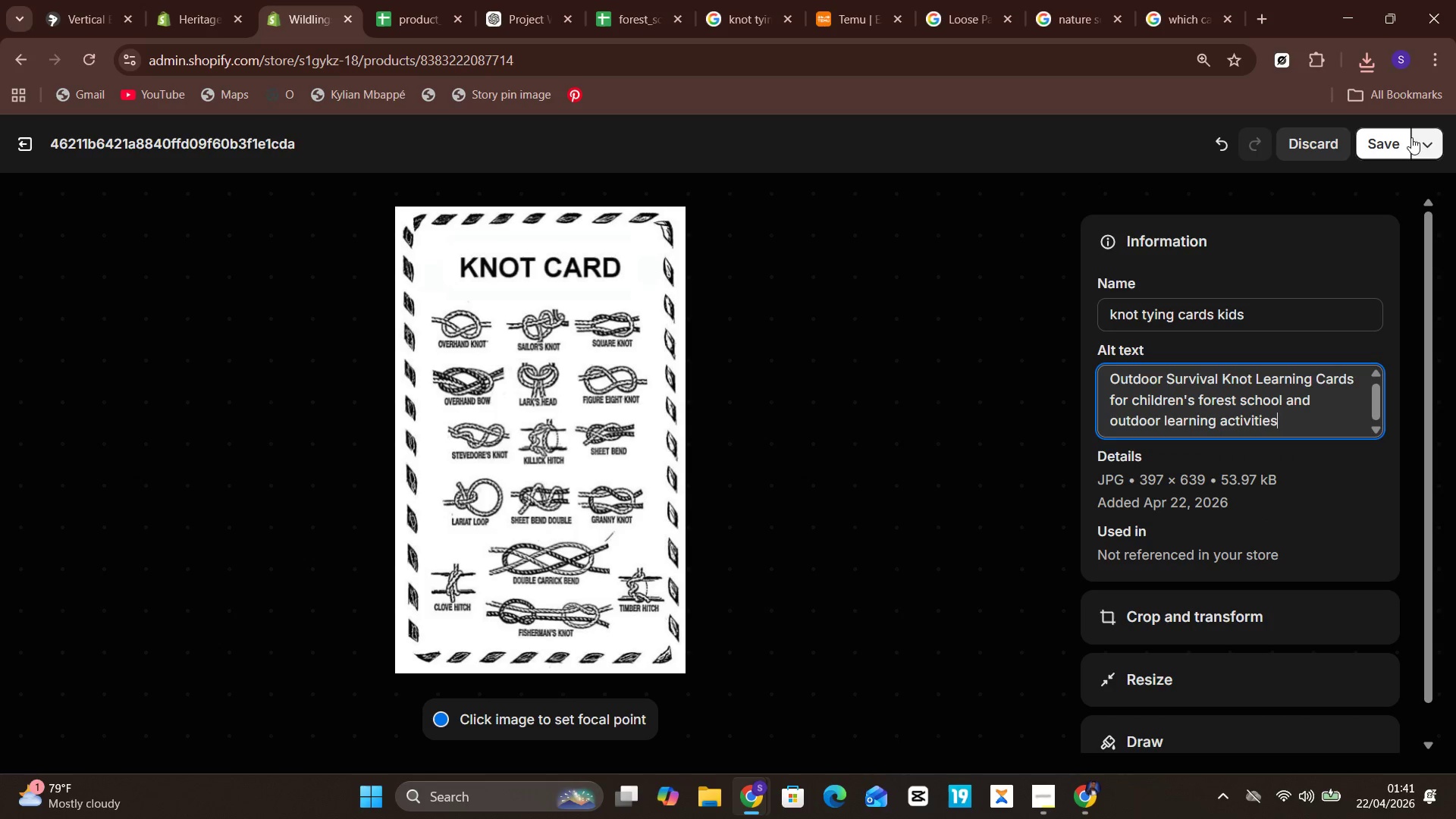 
left_click([1381, 137])
 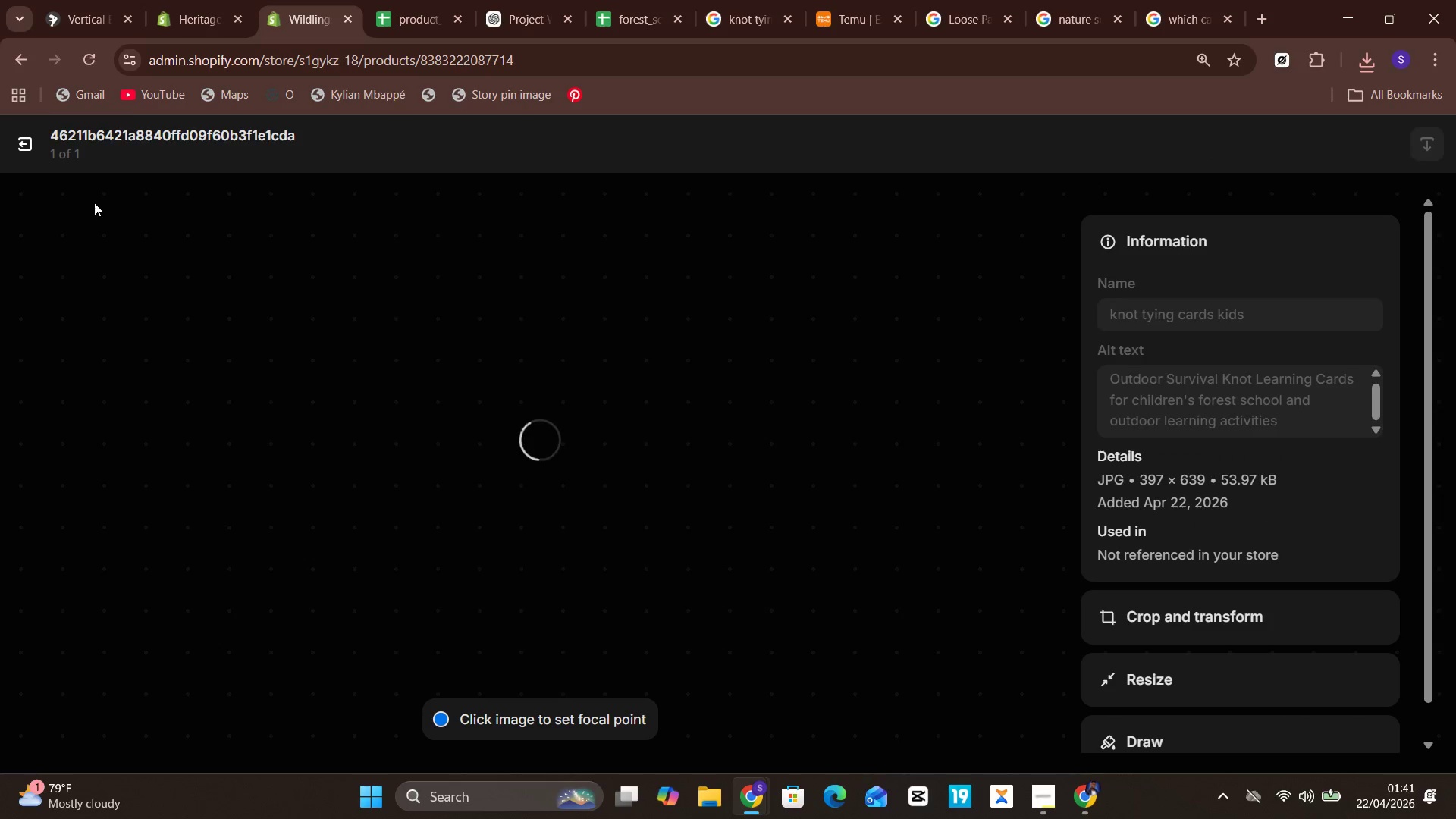 
left_click([34, 136])
 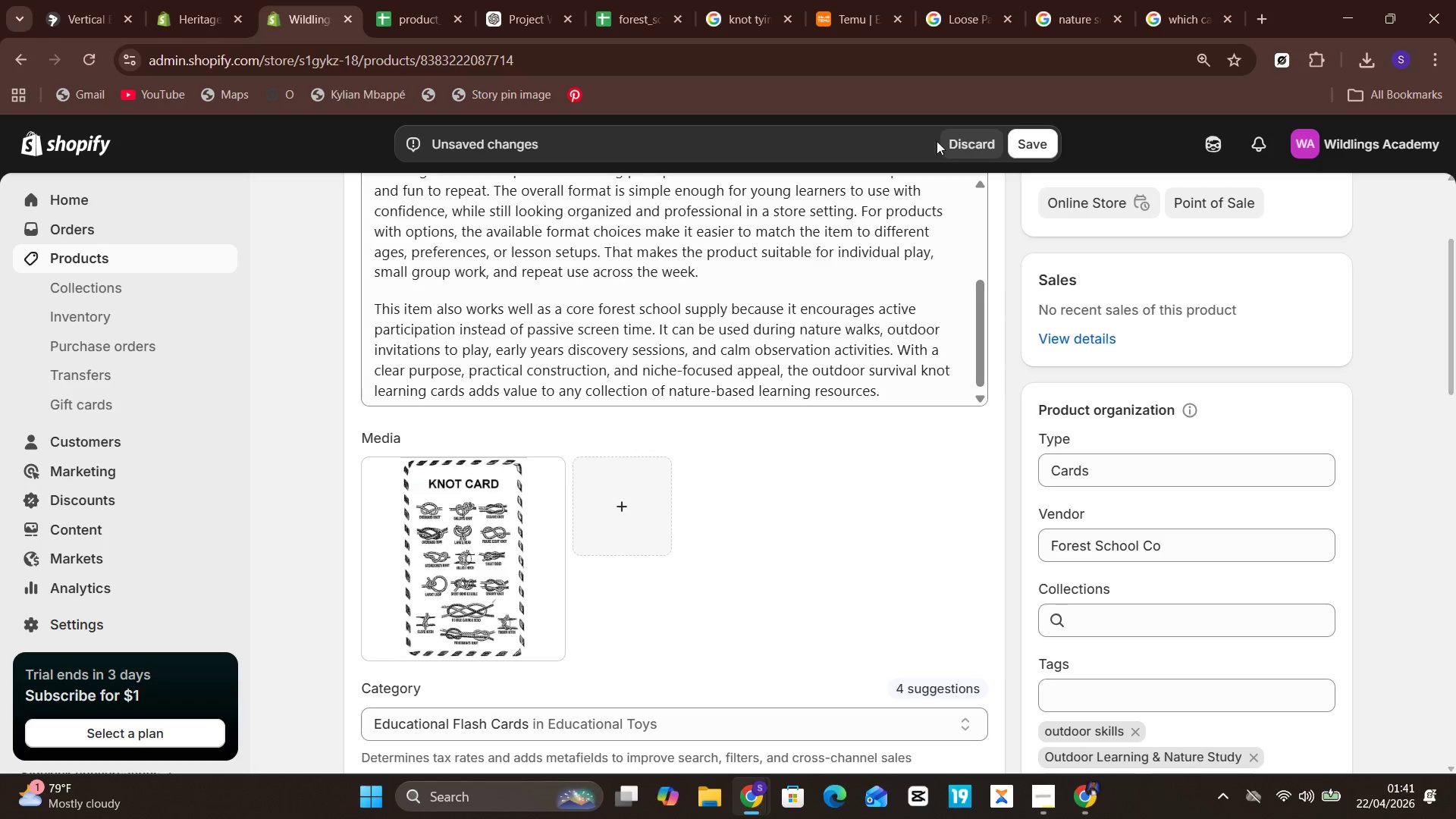 
left_click([1041, 137])
 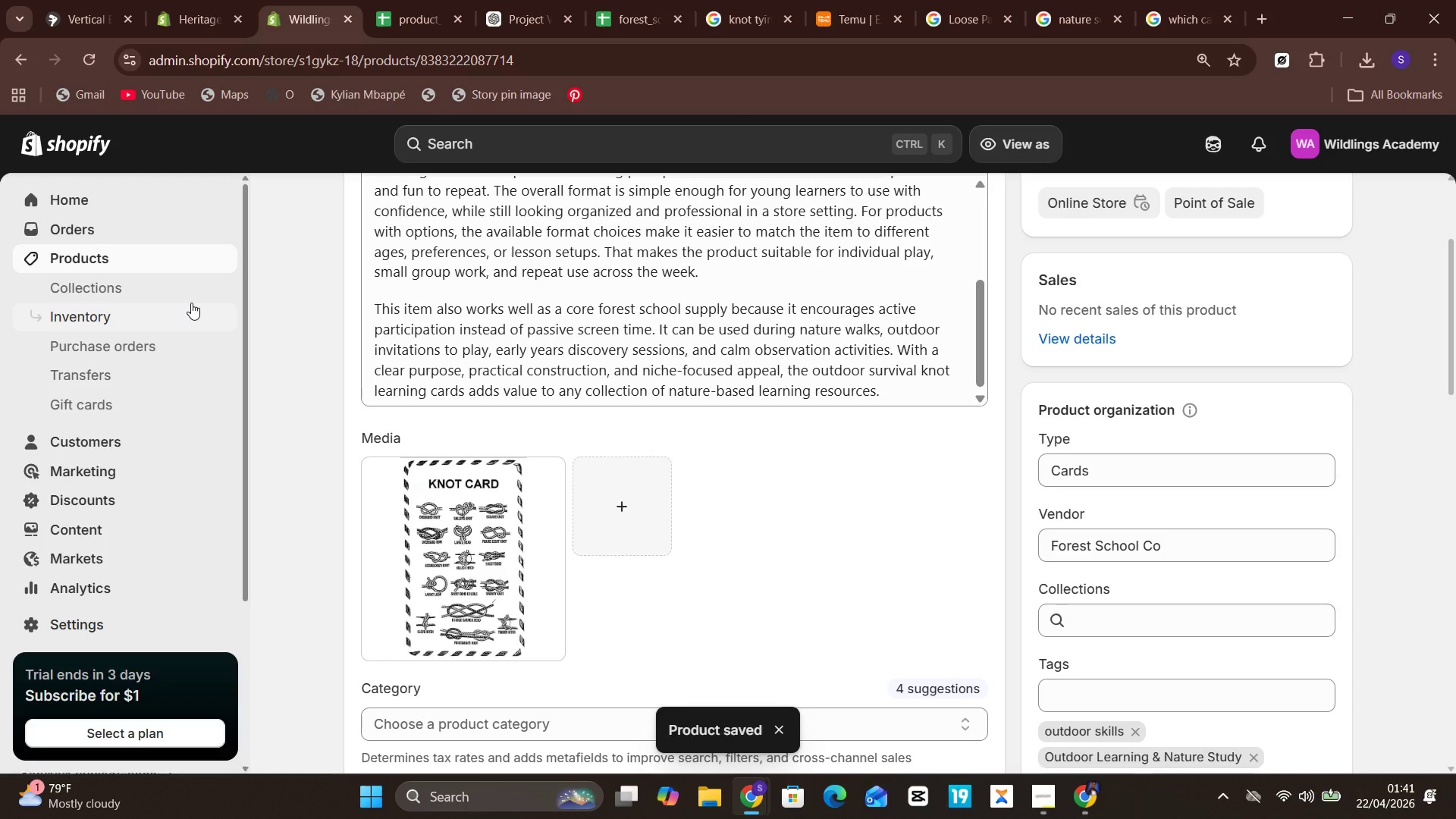 
wait(6.22)
 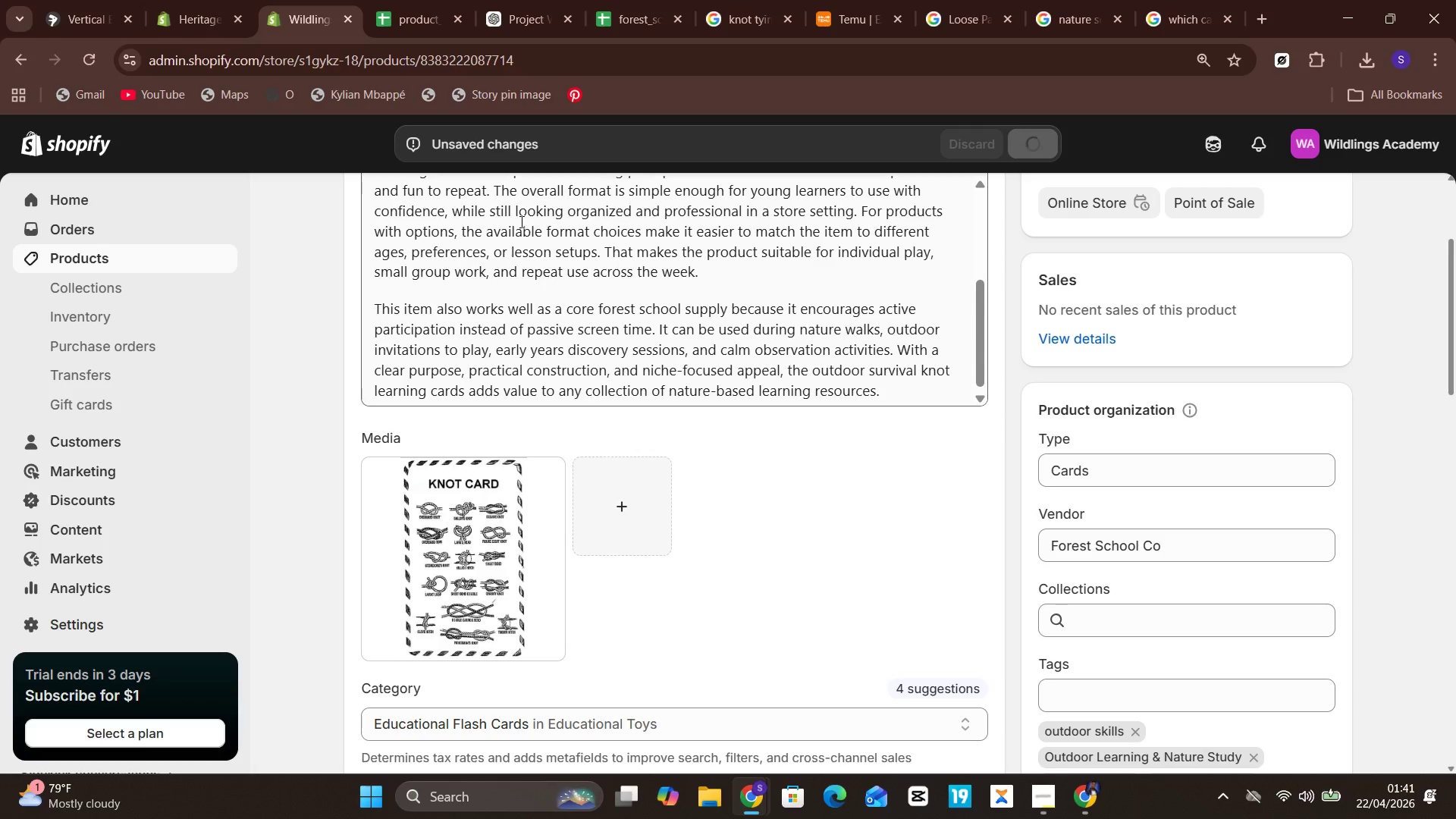 
left_click([97, 259])
 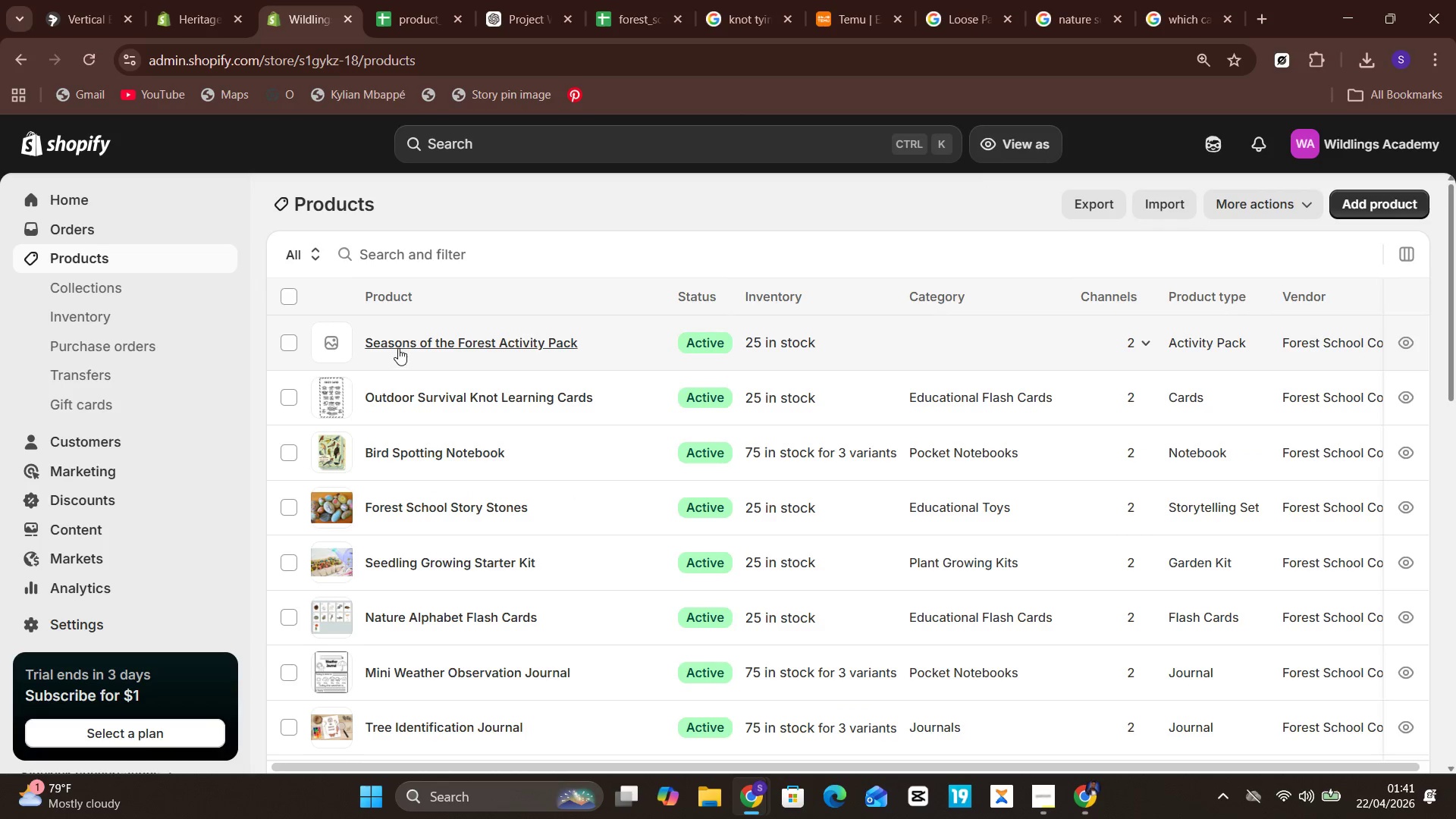 
wait(5.17)
 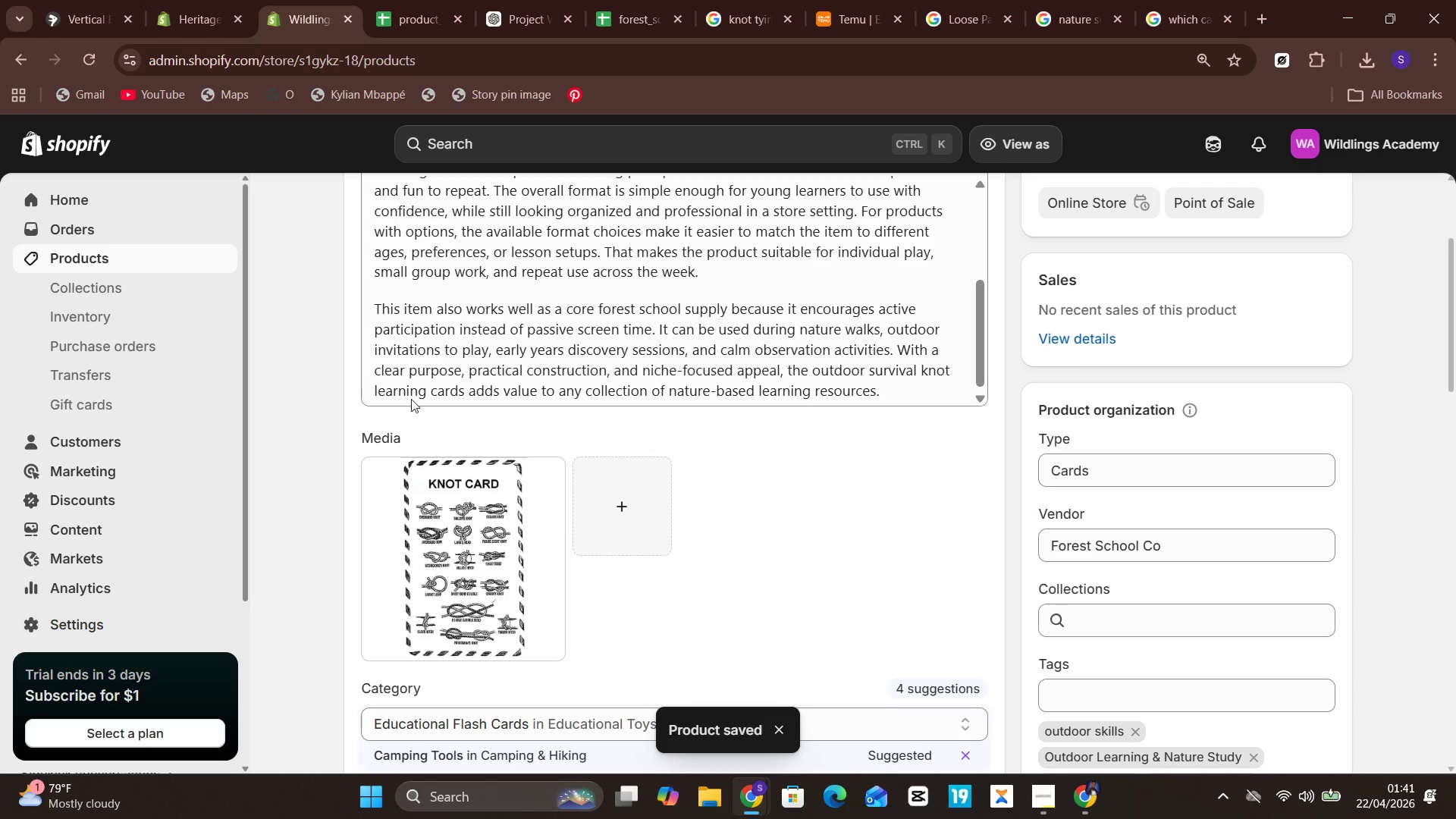 
left_click([399, 331])
 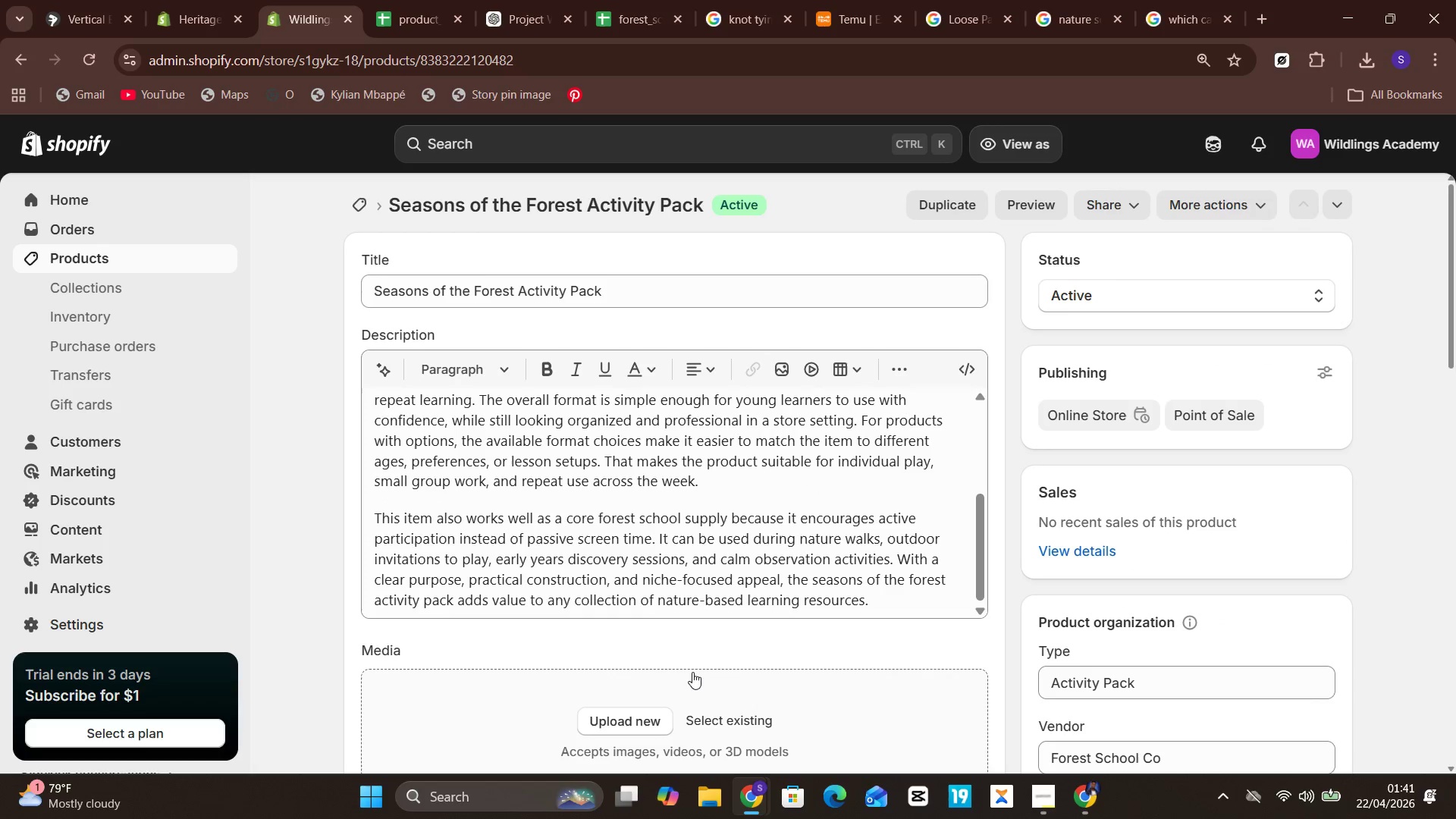 
wait(5.42)
 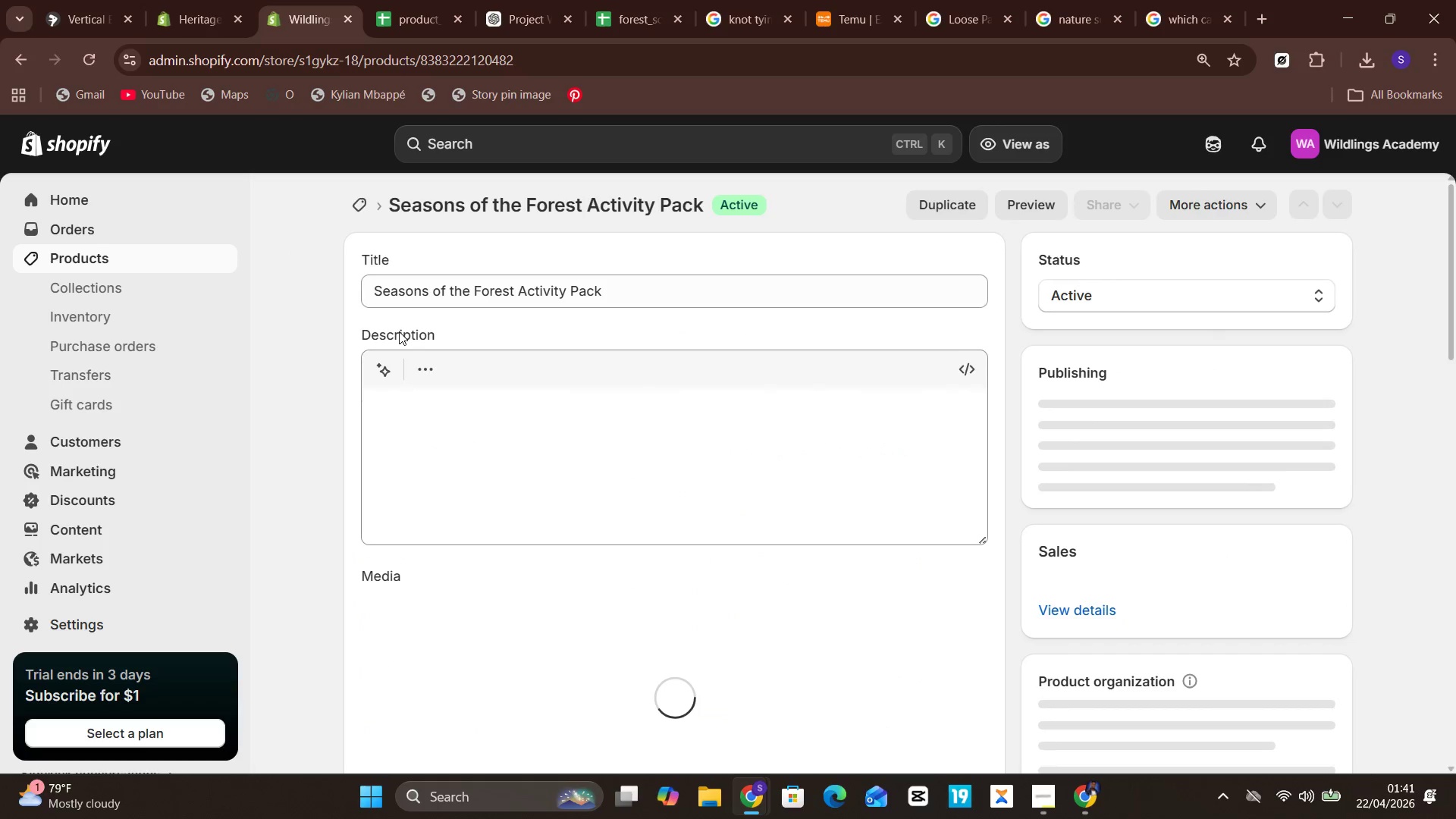 
left_click([571, 674])
 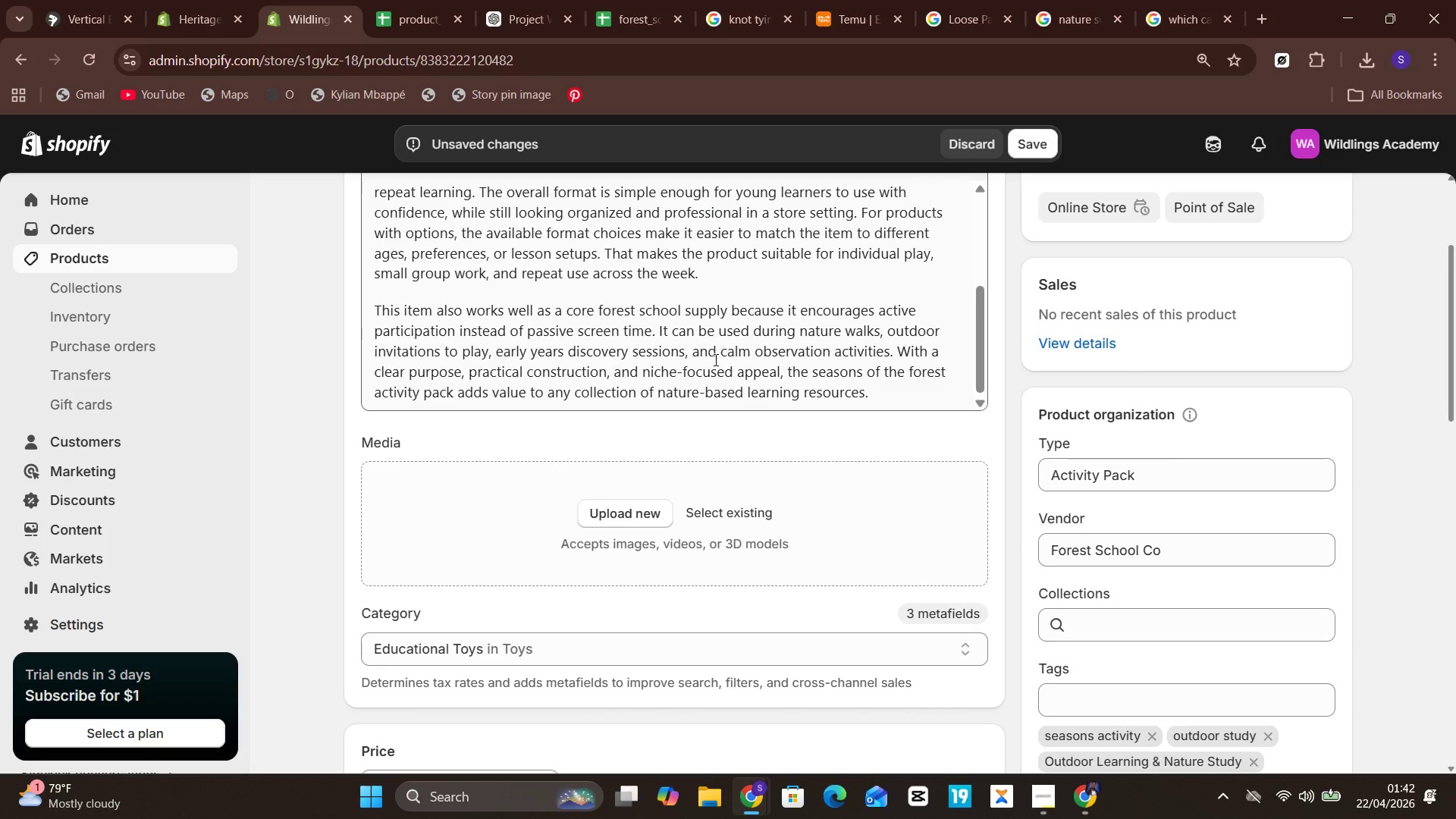 
wait(8.7)
 